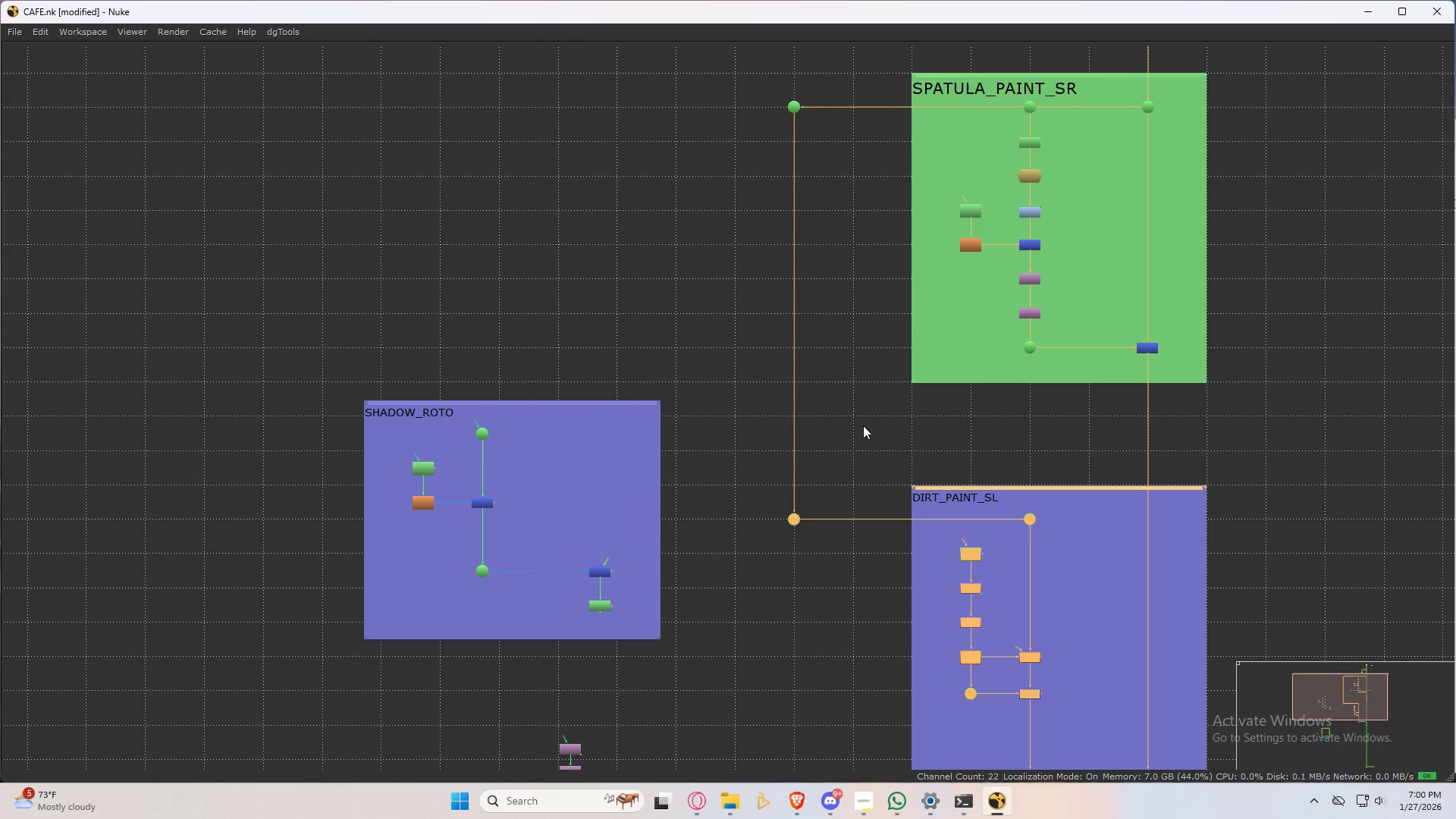 
left_click([863, 425])
 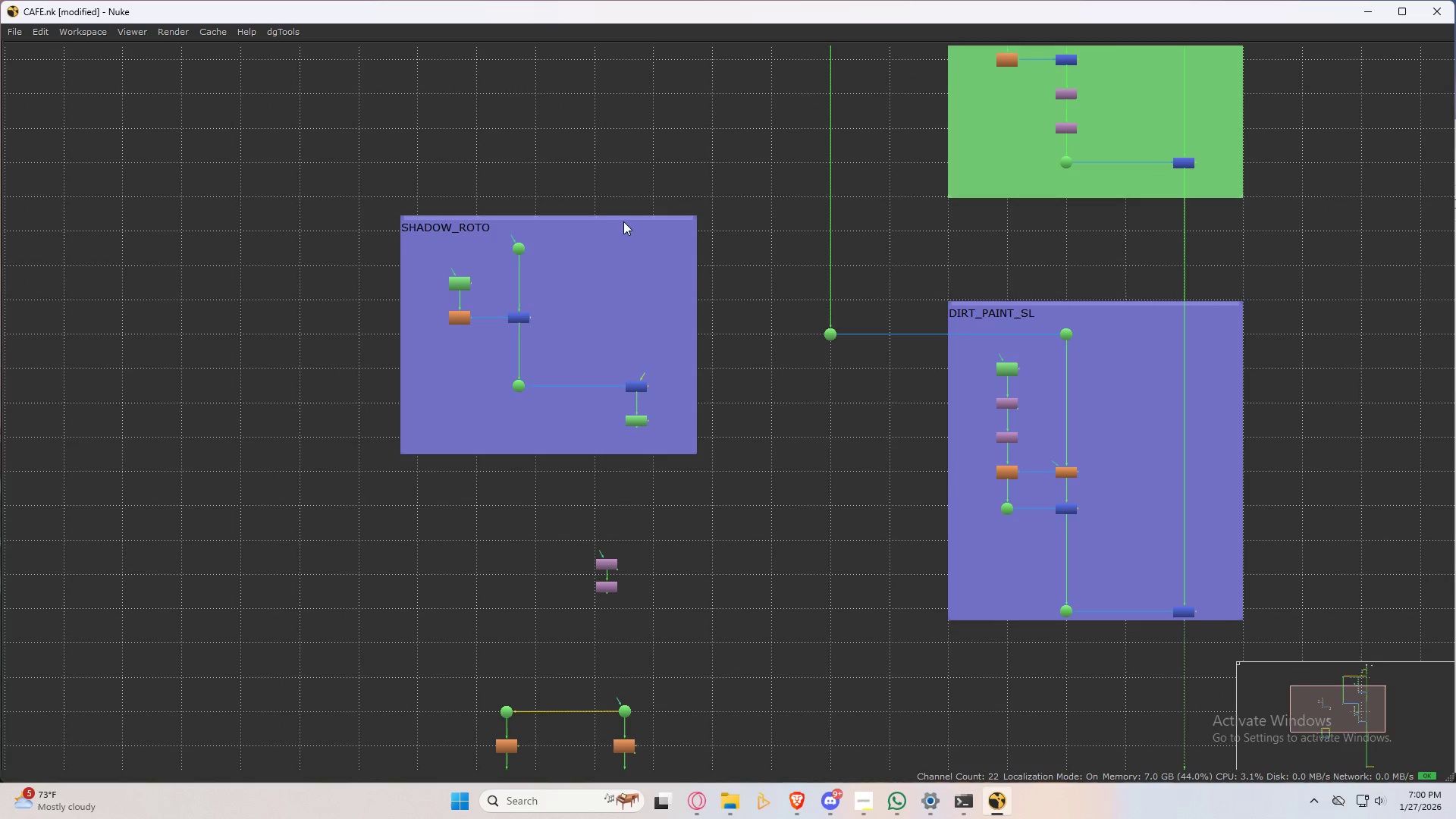 
left_click_drag(start_coordinate=[626, 218], to_coordinate=[1101, 678])
 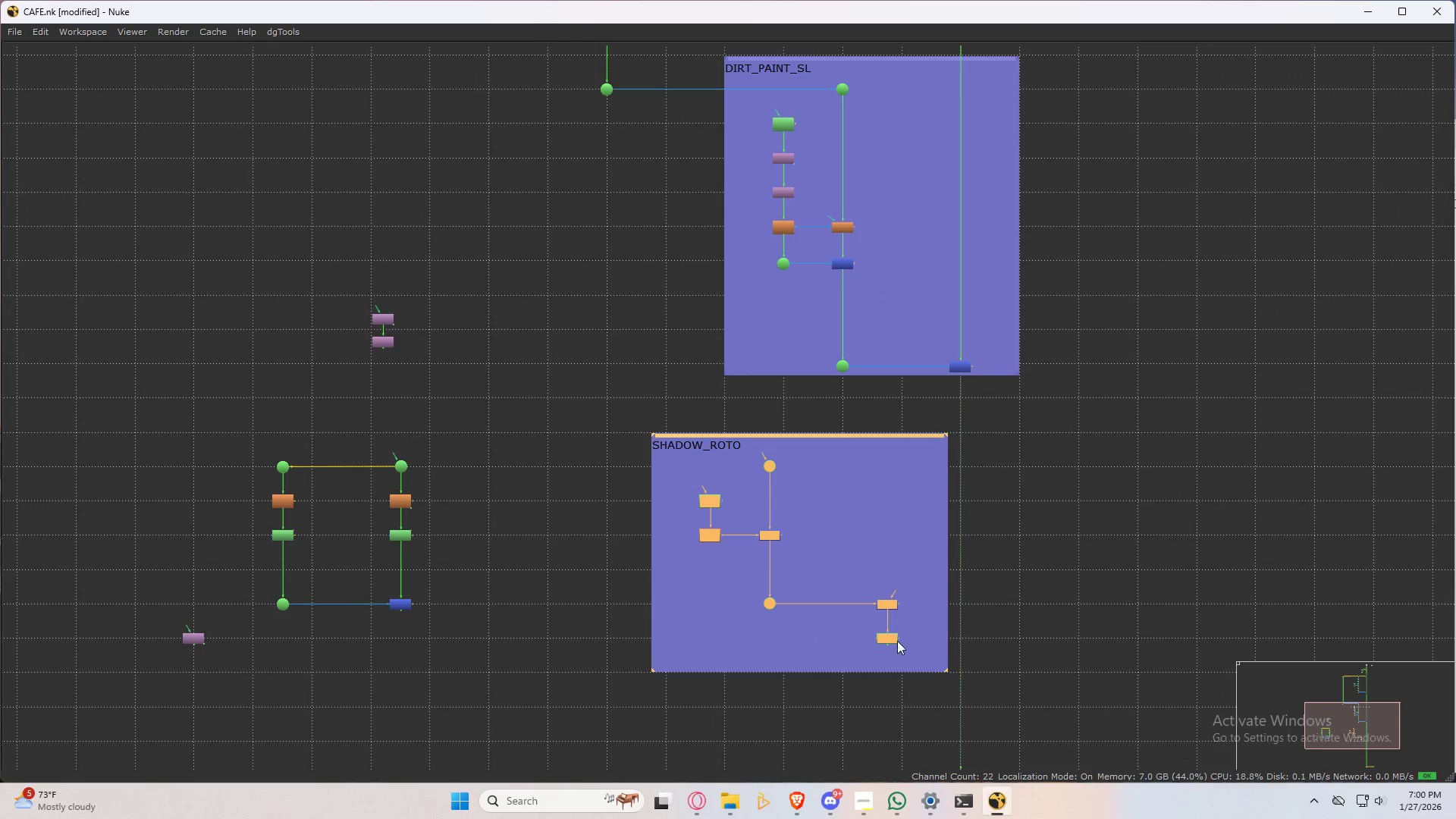 
left_click_drag(start_coordinate=[892, 639], to_coordinate=[962, 605])
 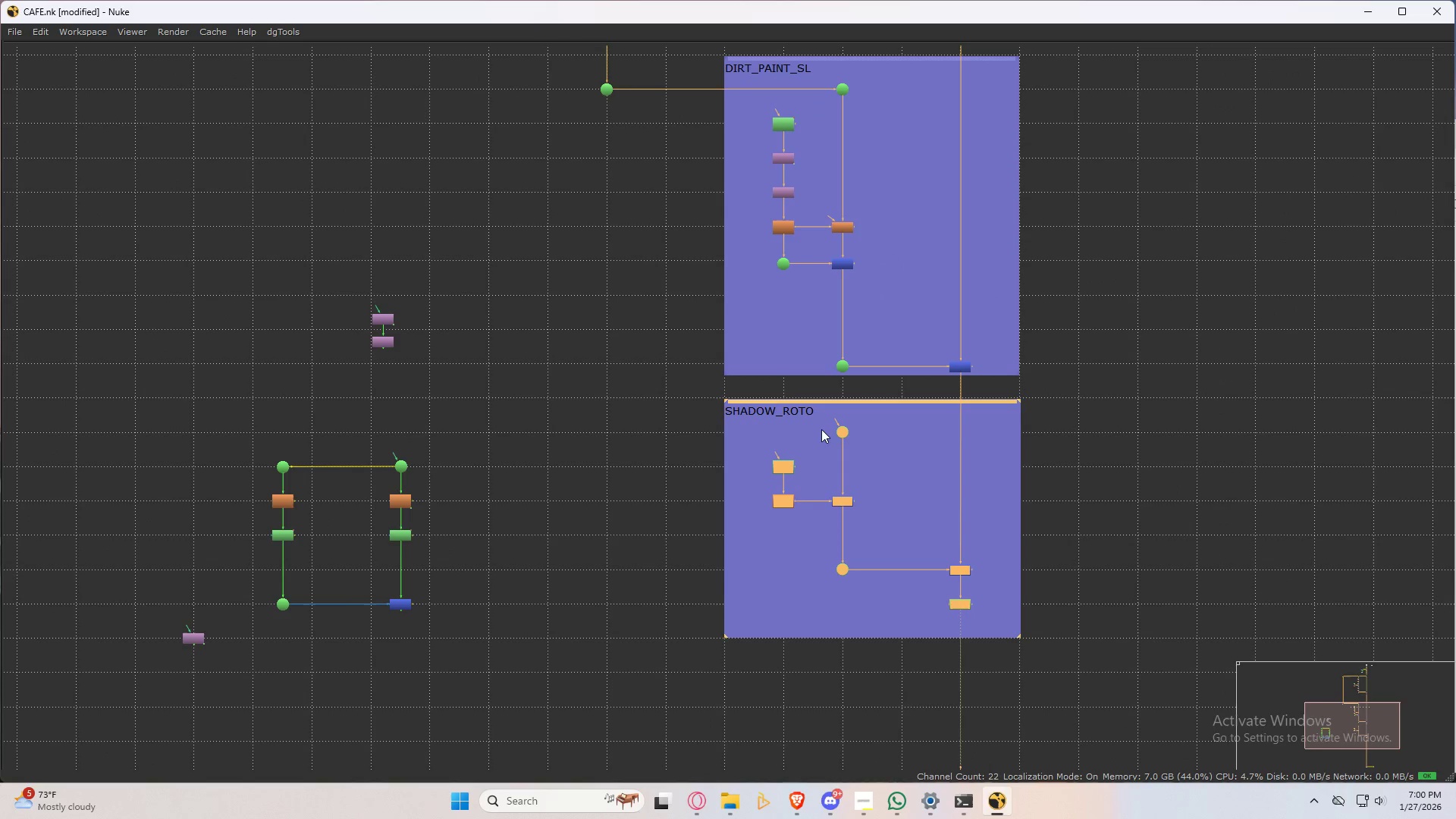 
left_click_drag(start_coordinate=[865, 422], to_coordinate=[806, 450])
 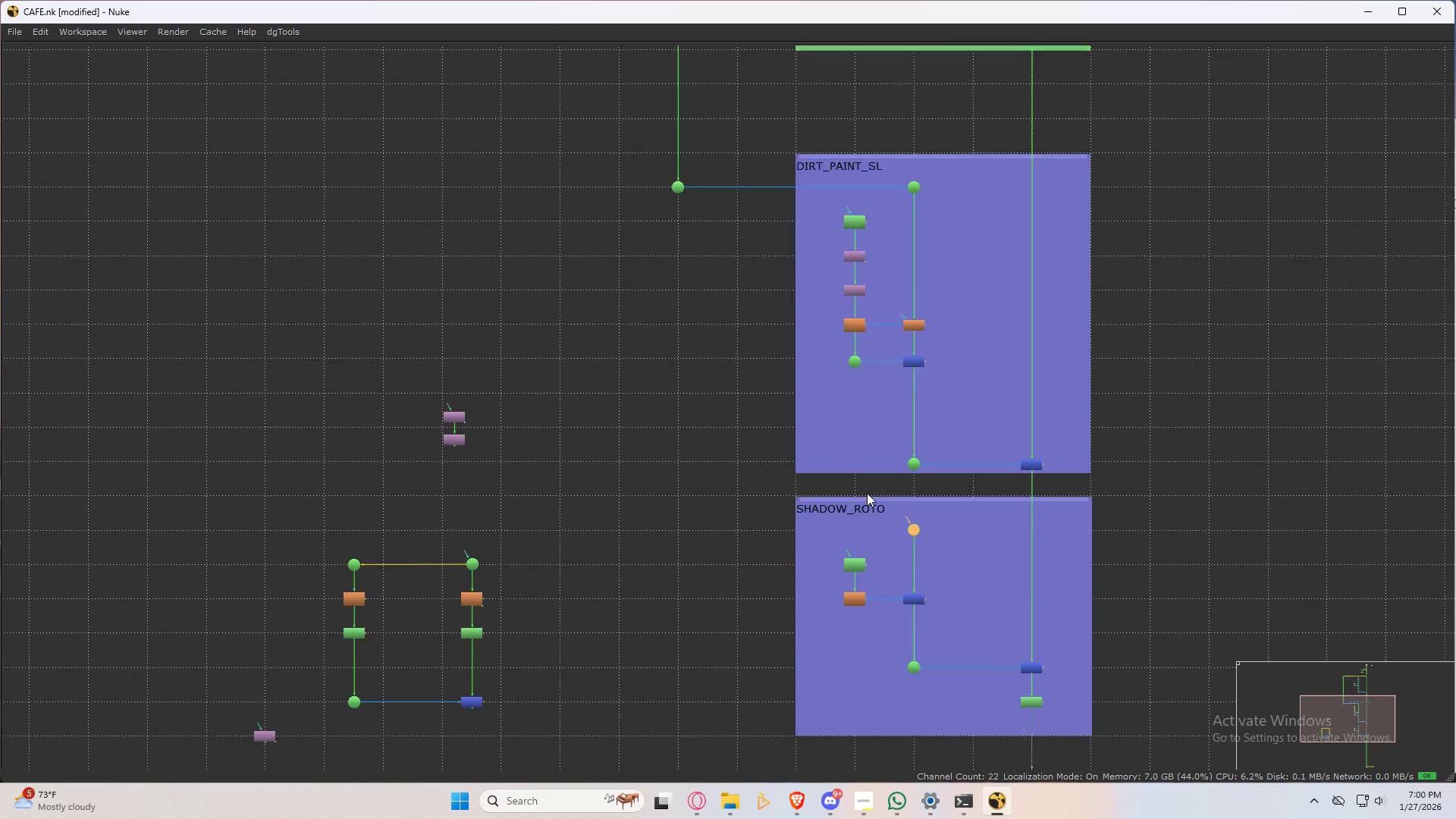 
hold_key(key=ShiftLeft, duration=0.66)
left_click_drag(start_coordinate=[718, 284], to_coordinate=[669, 171])
 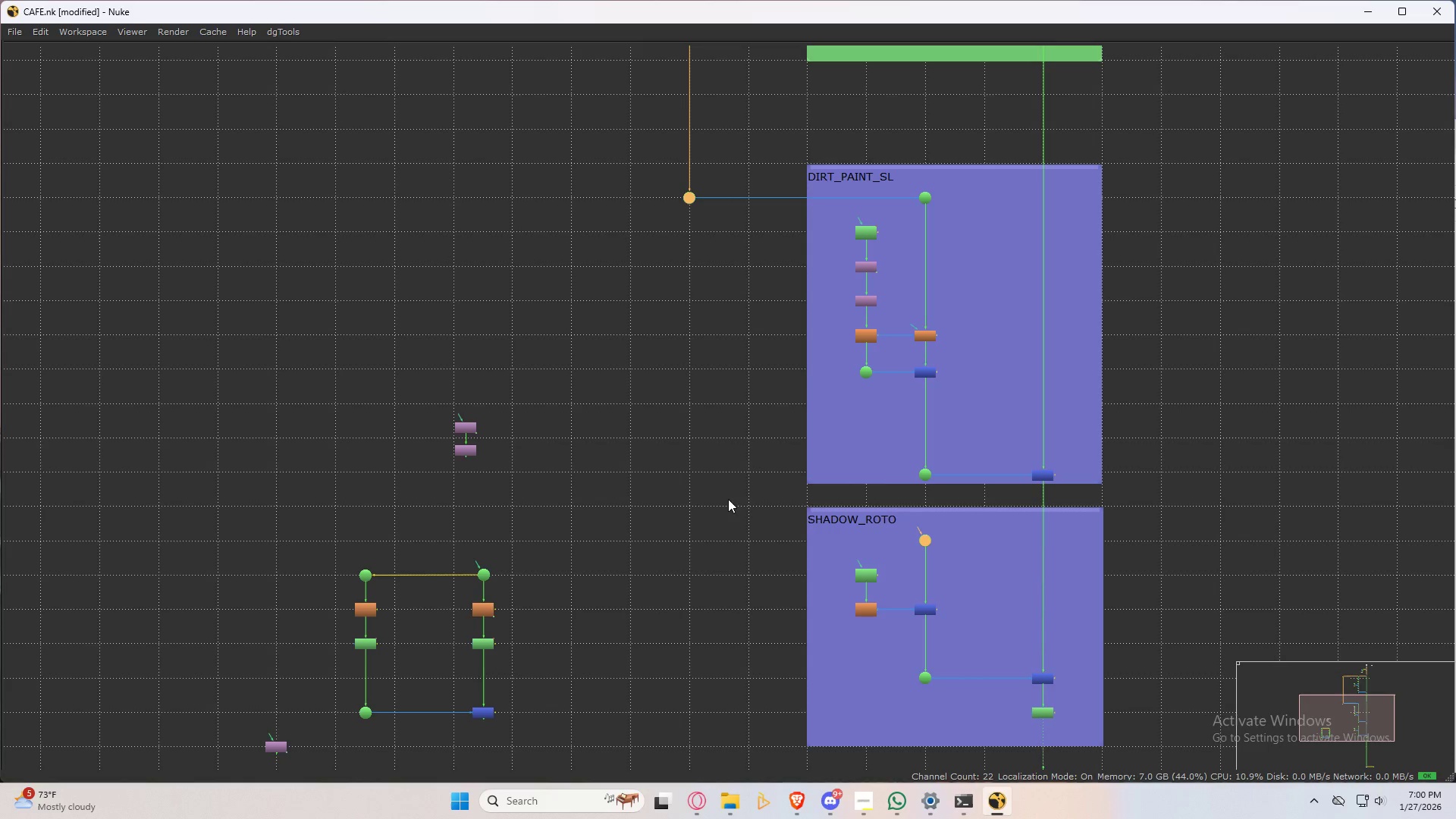 
key(Y)
 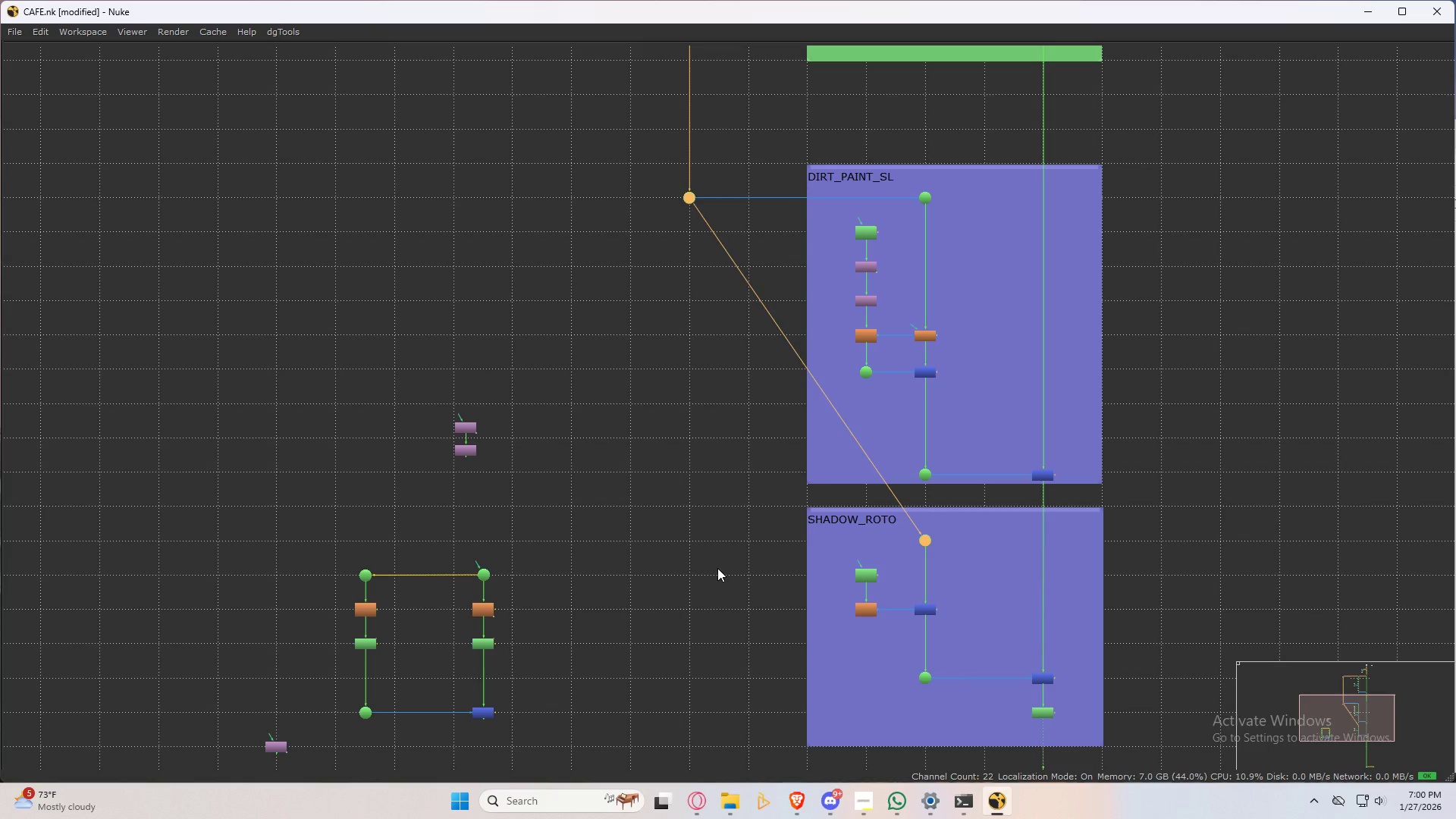 
left_click([717, 568])
 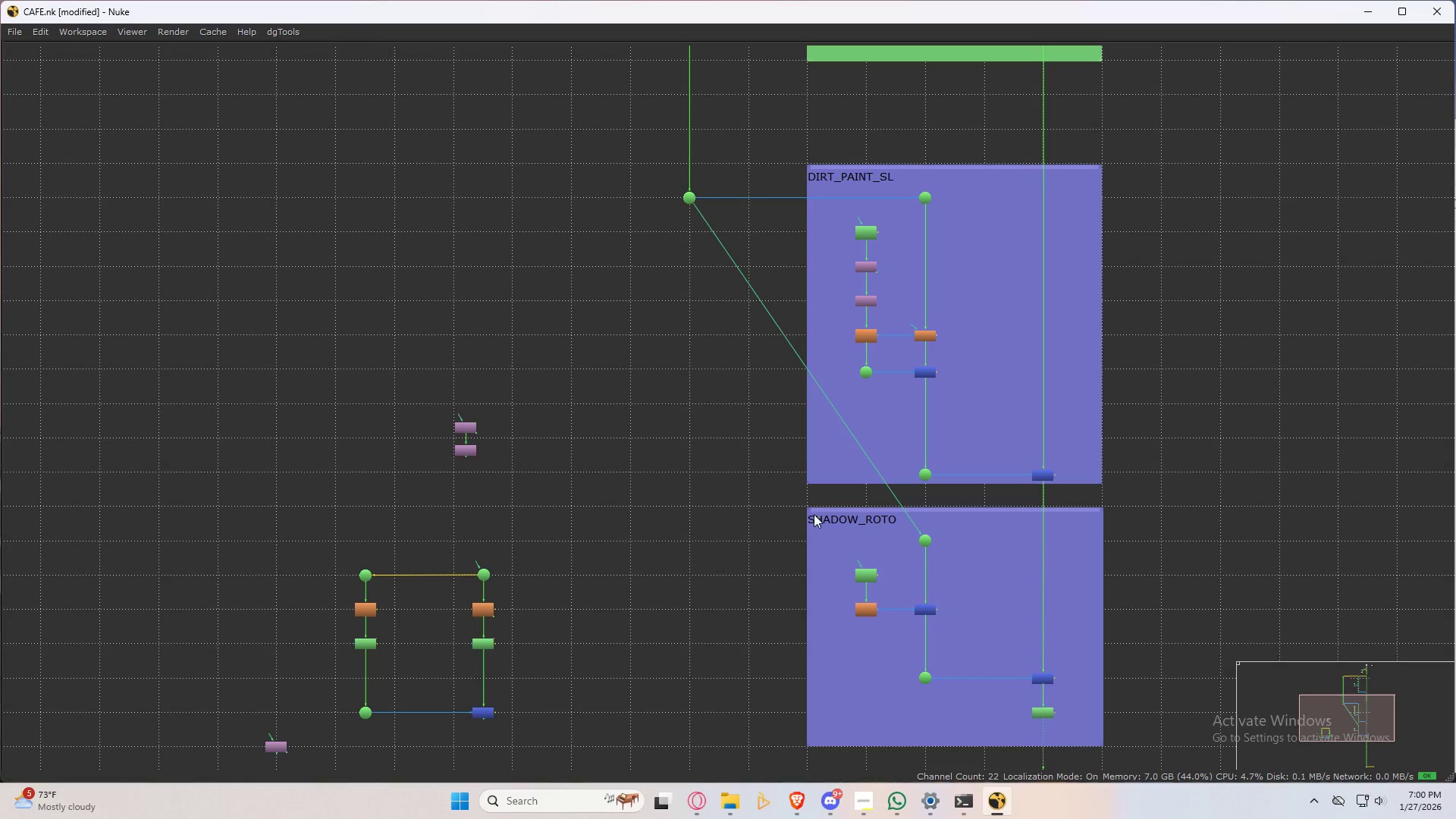 
hold_key(key=ControlLeft, duration=1.5)
 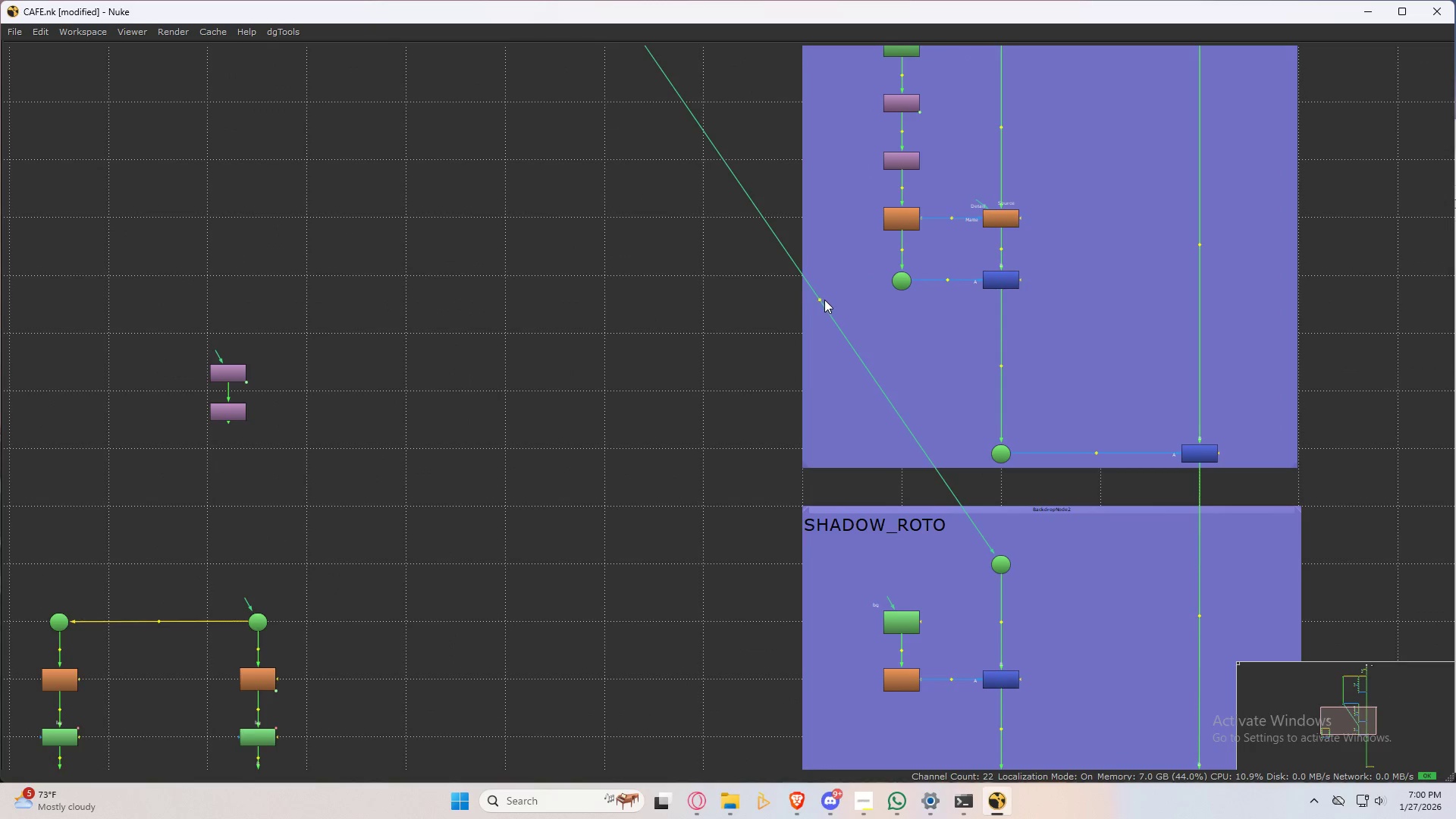 
scroll: coordinate [814, 500], scroll_direction: up, amount: 3.0
 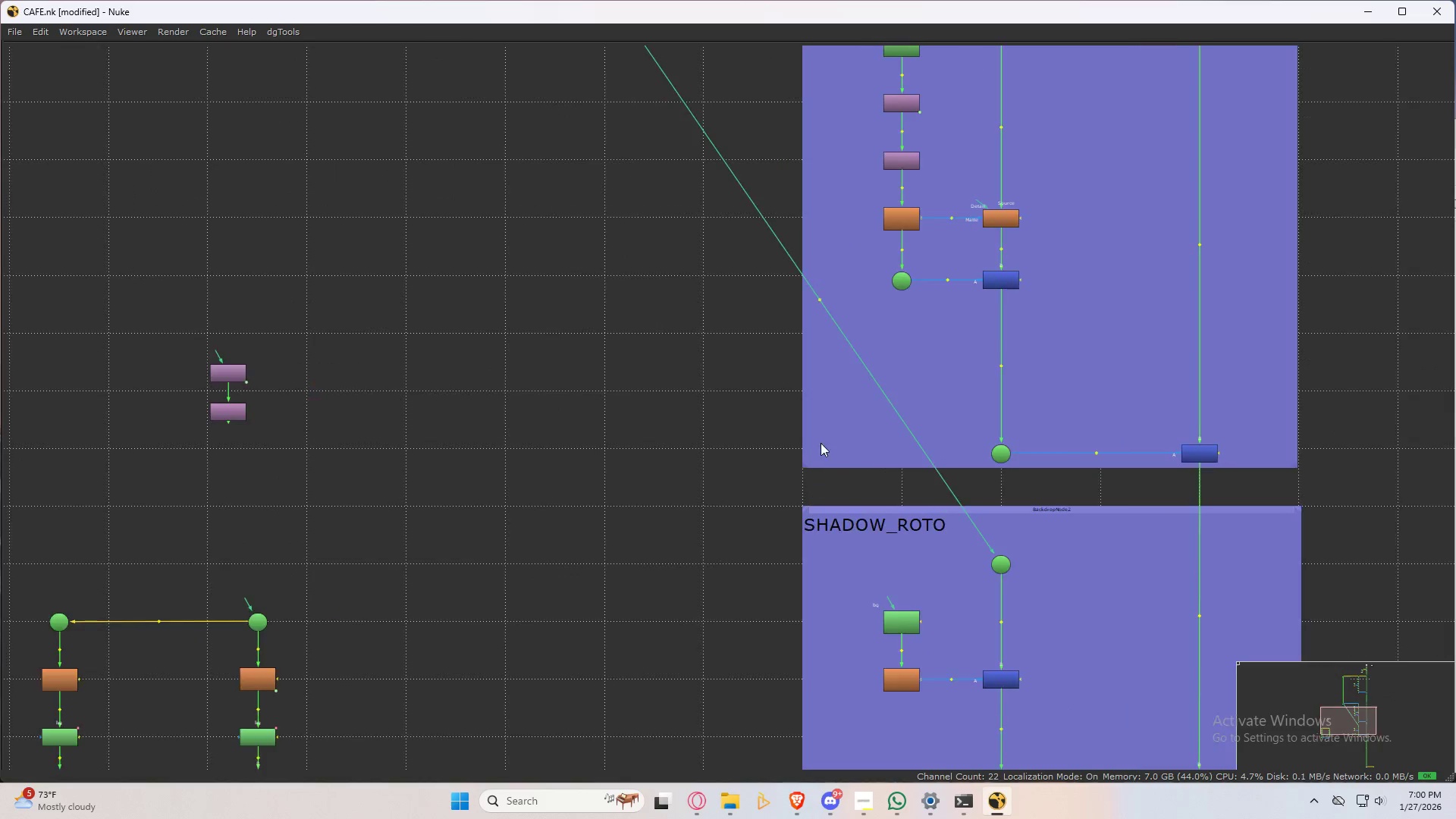 
left_click_drag(start_coordinate=[825, 300], to_coordinate=[679, 556])
 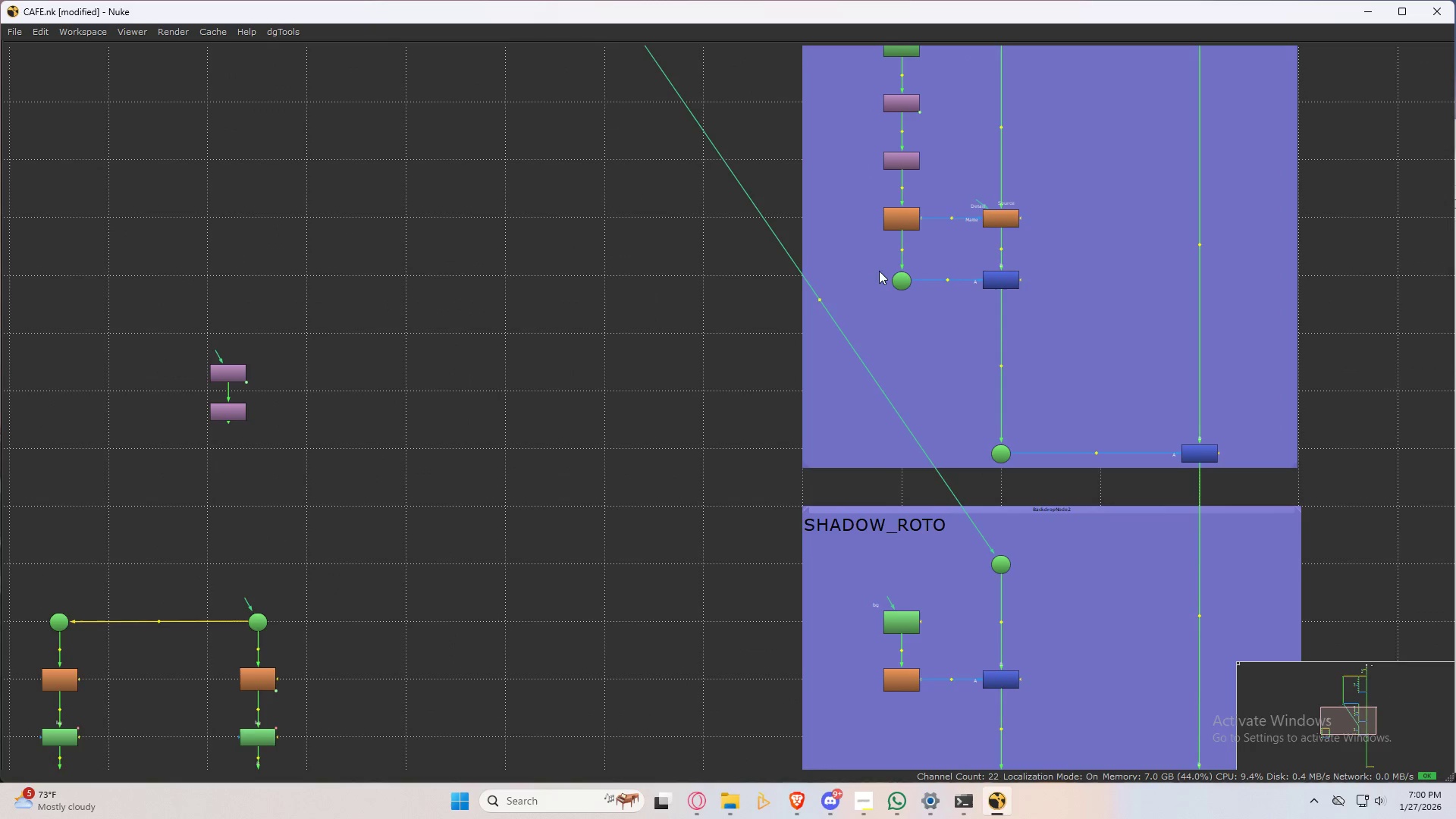 
hold_key(key=ControlLeft, duration=1.5)
left_click_drag(start_coordinate=[823, 297], to_coordinate=[607, 565])
 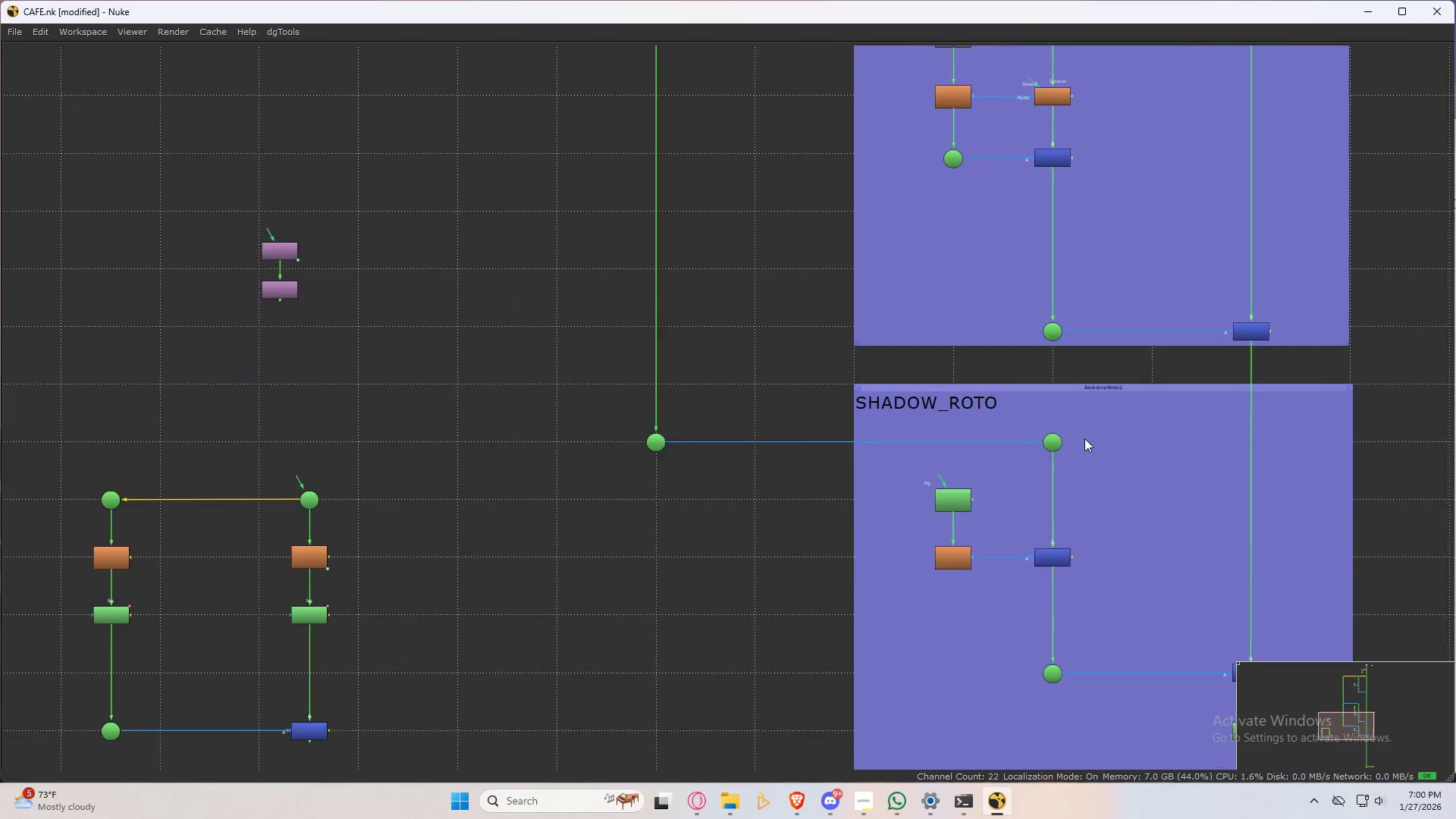 
hold_key(key=ControlLeft, duration=1.19)
 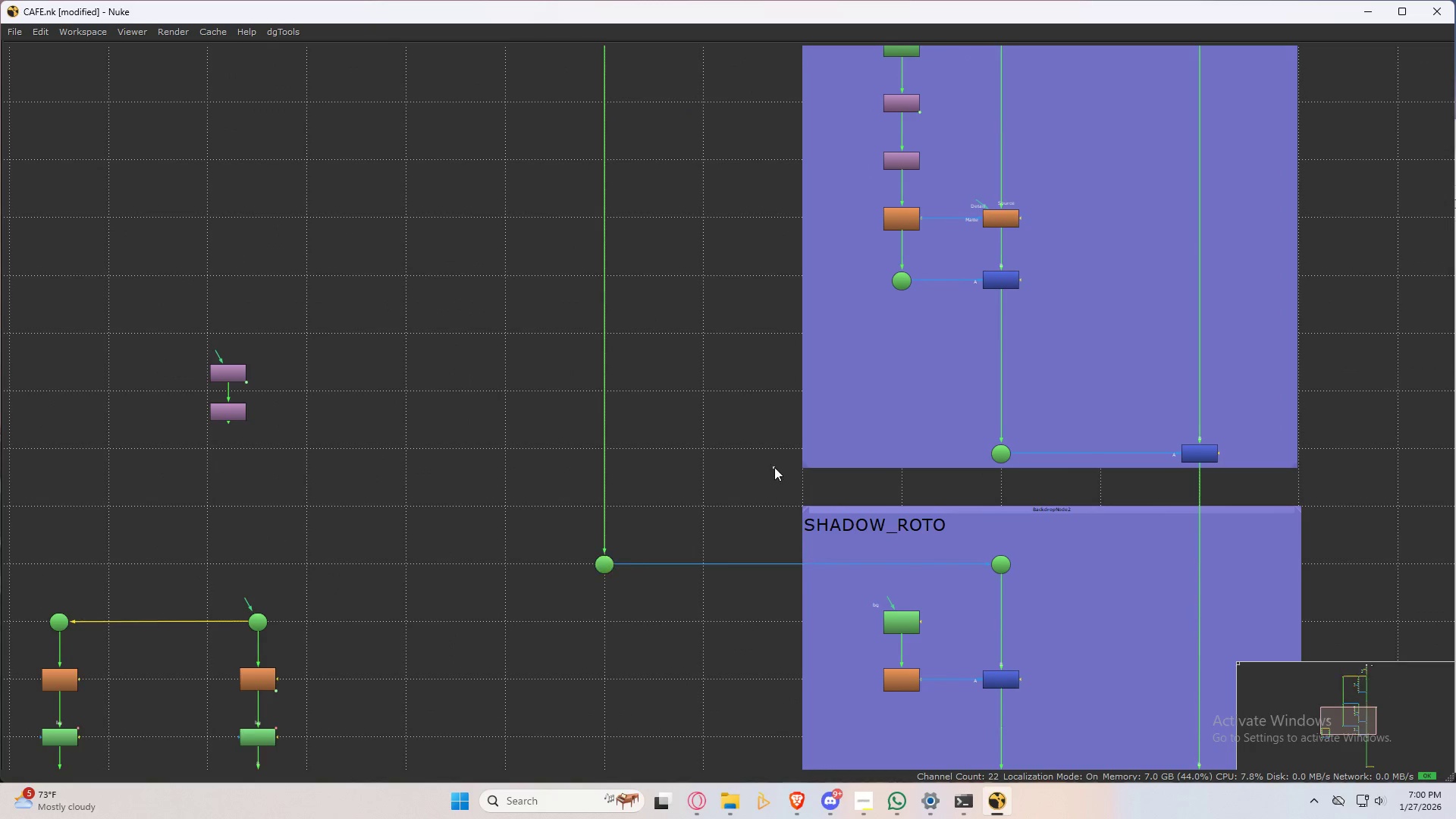 
left_click([774, 467])
 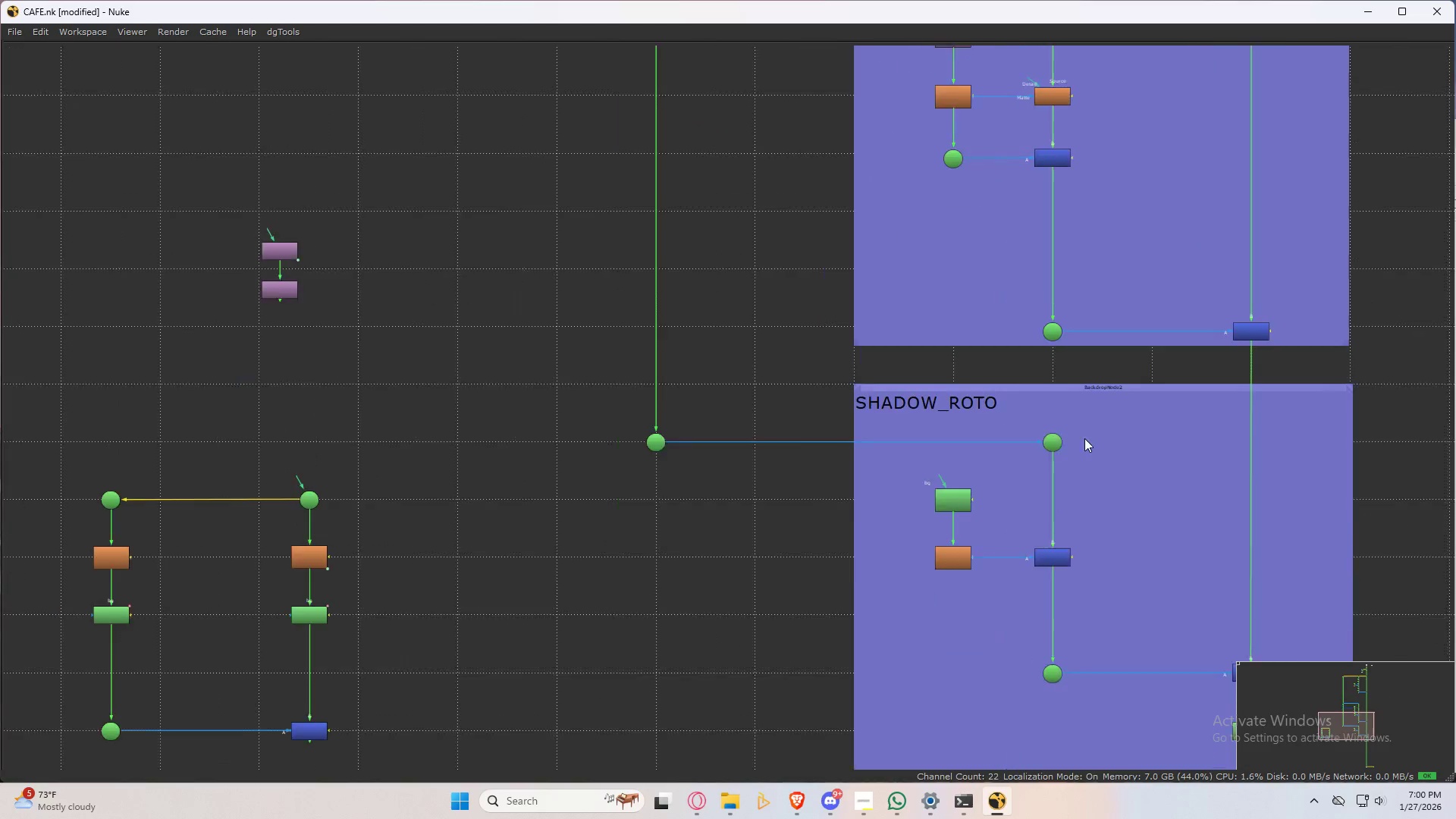 
key(Space)
 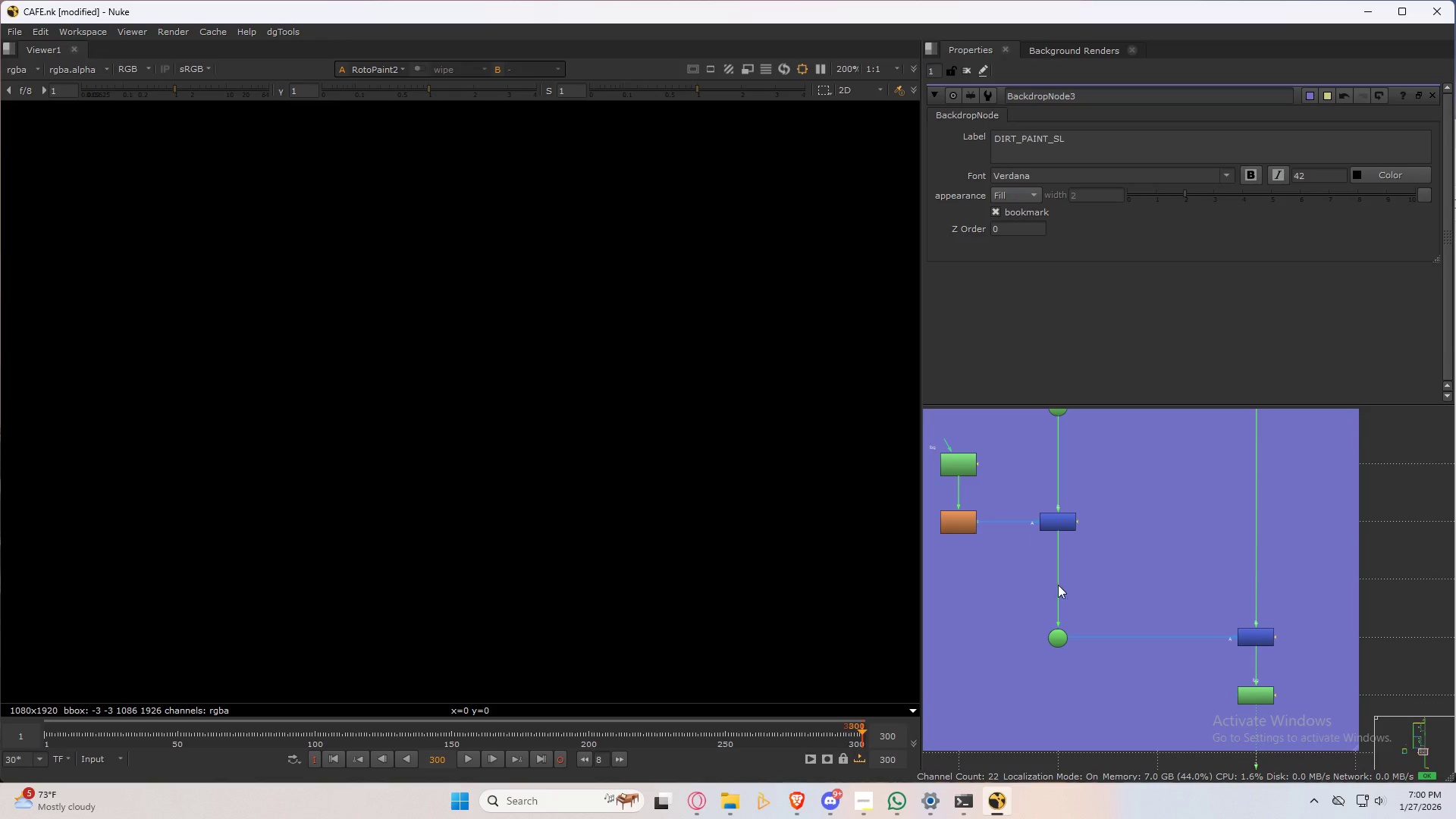 
left_click([981, 598])
 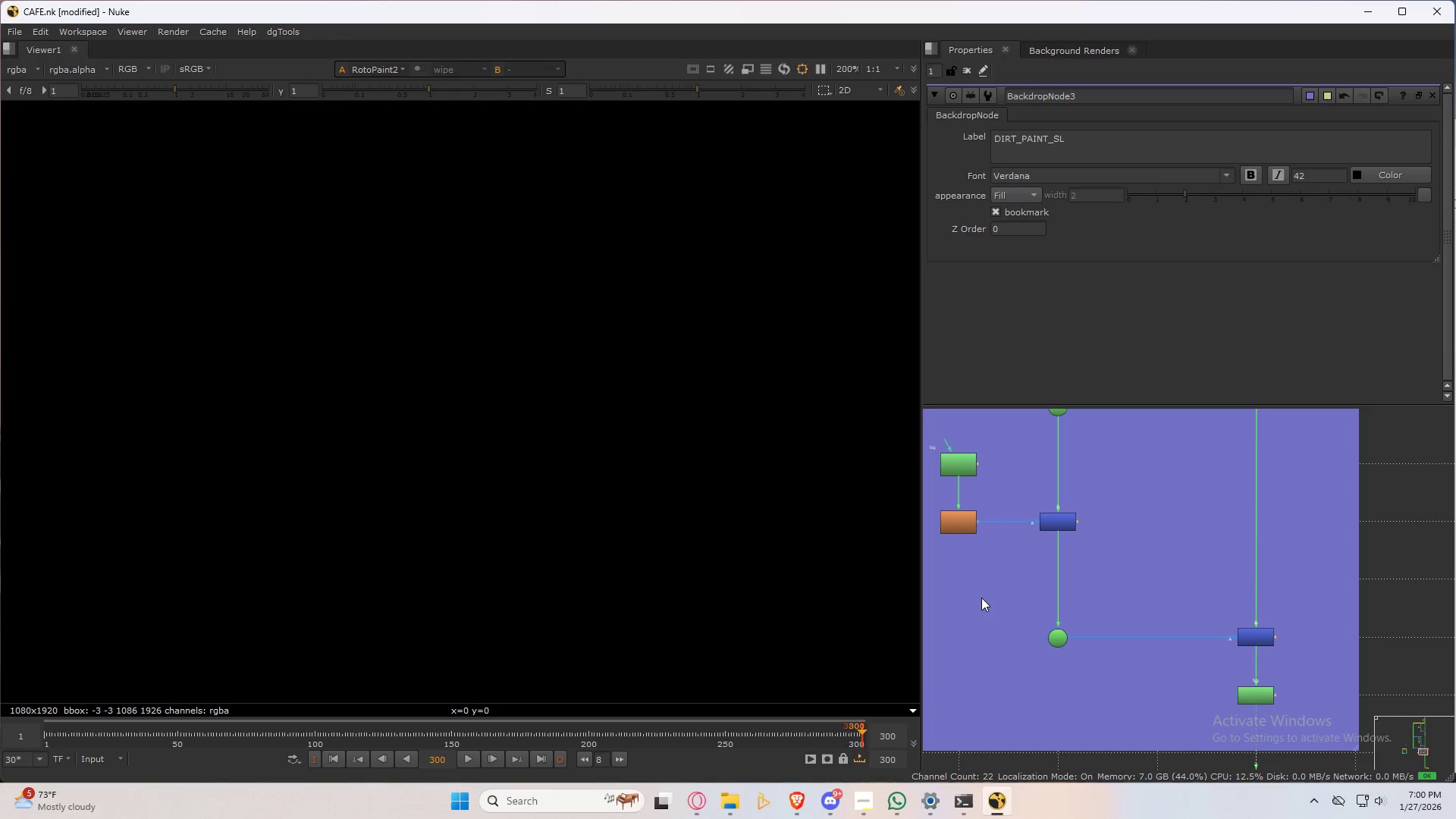 
key(2)
 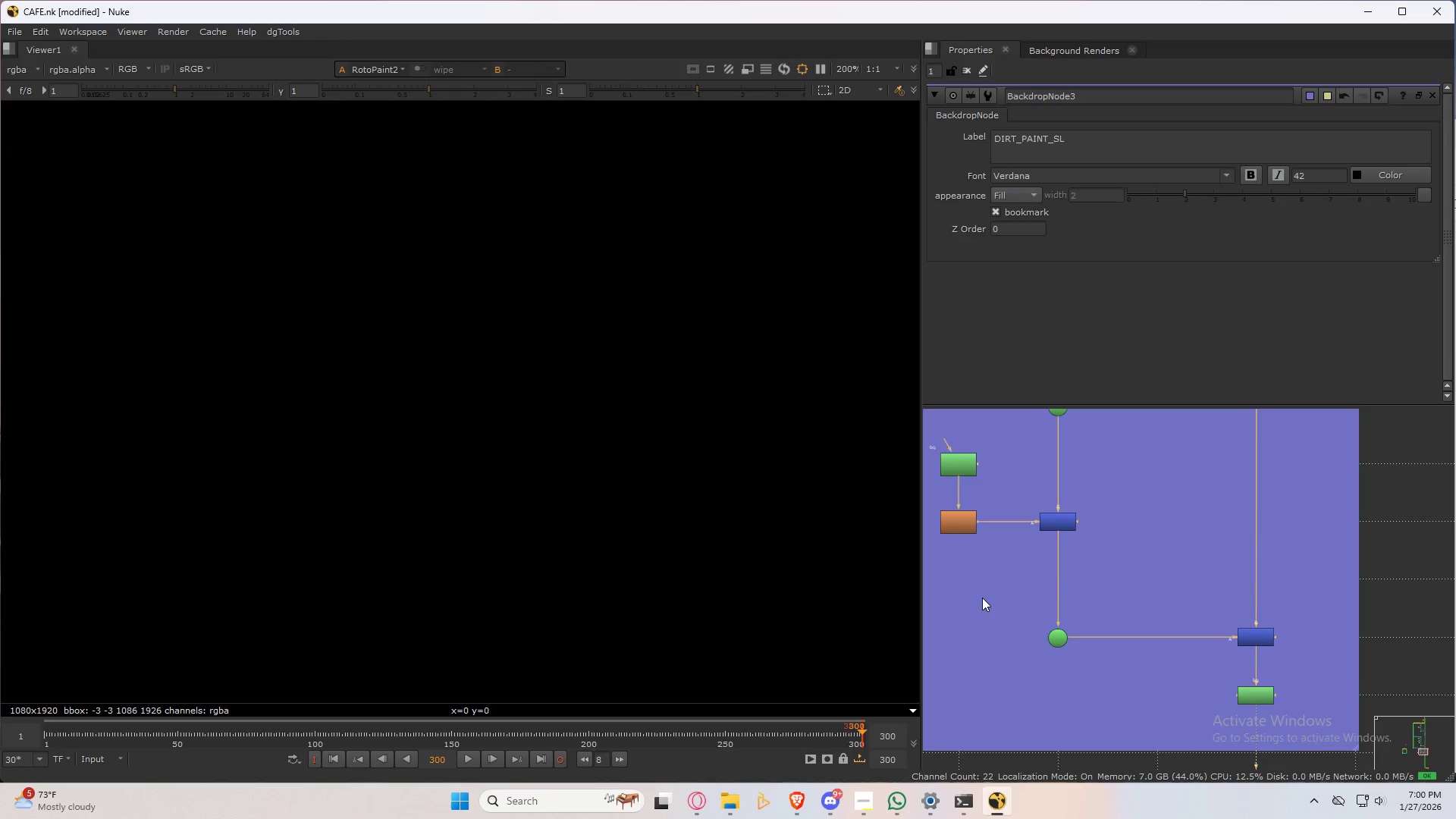 
double_click([982, 598])
 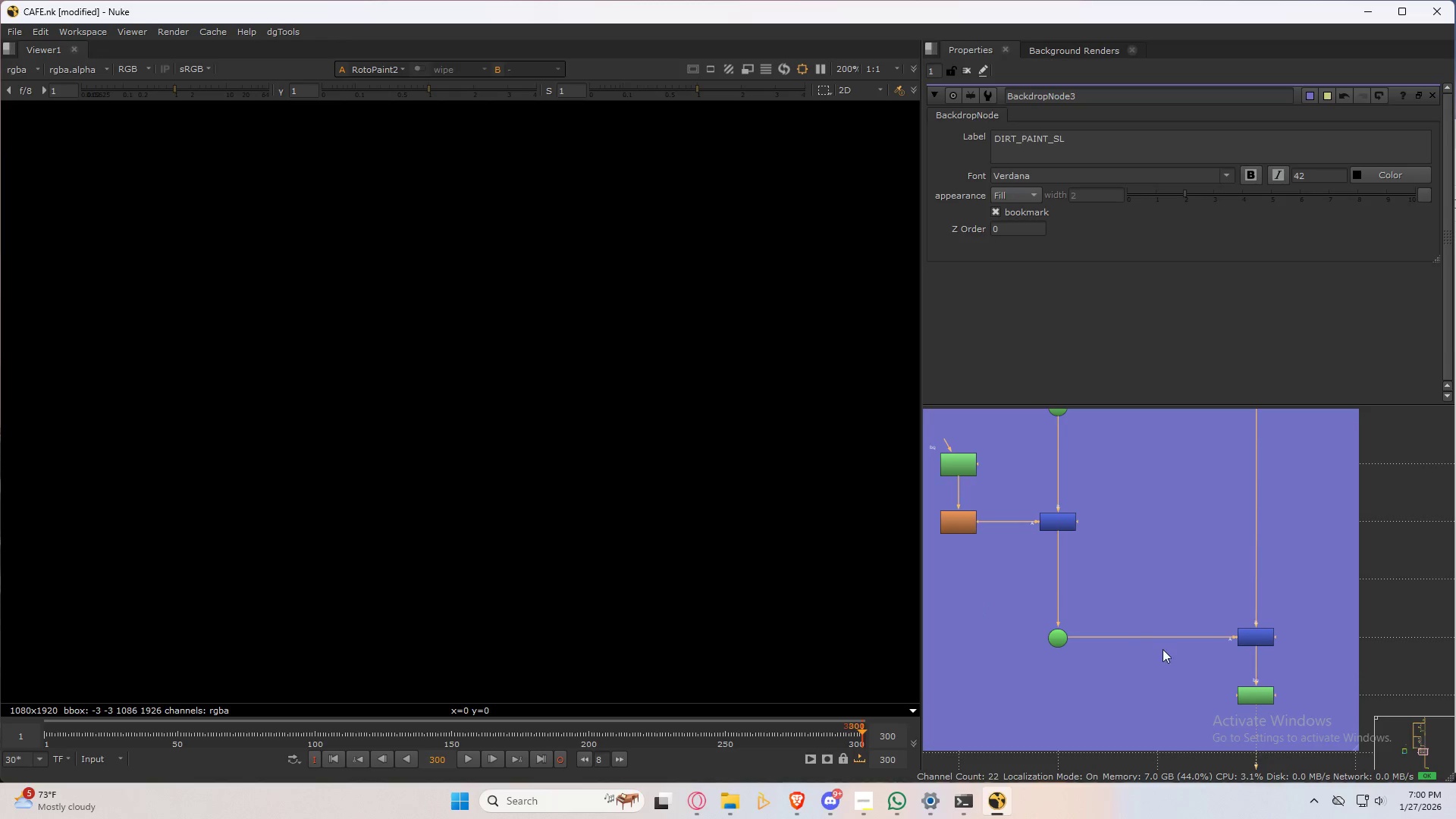 
scroll: coordinate [1175, 607], scroll_direction: down, amount: 5.0
 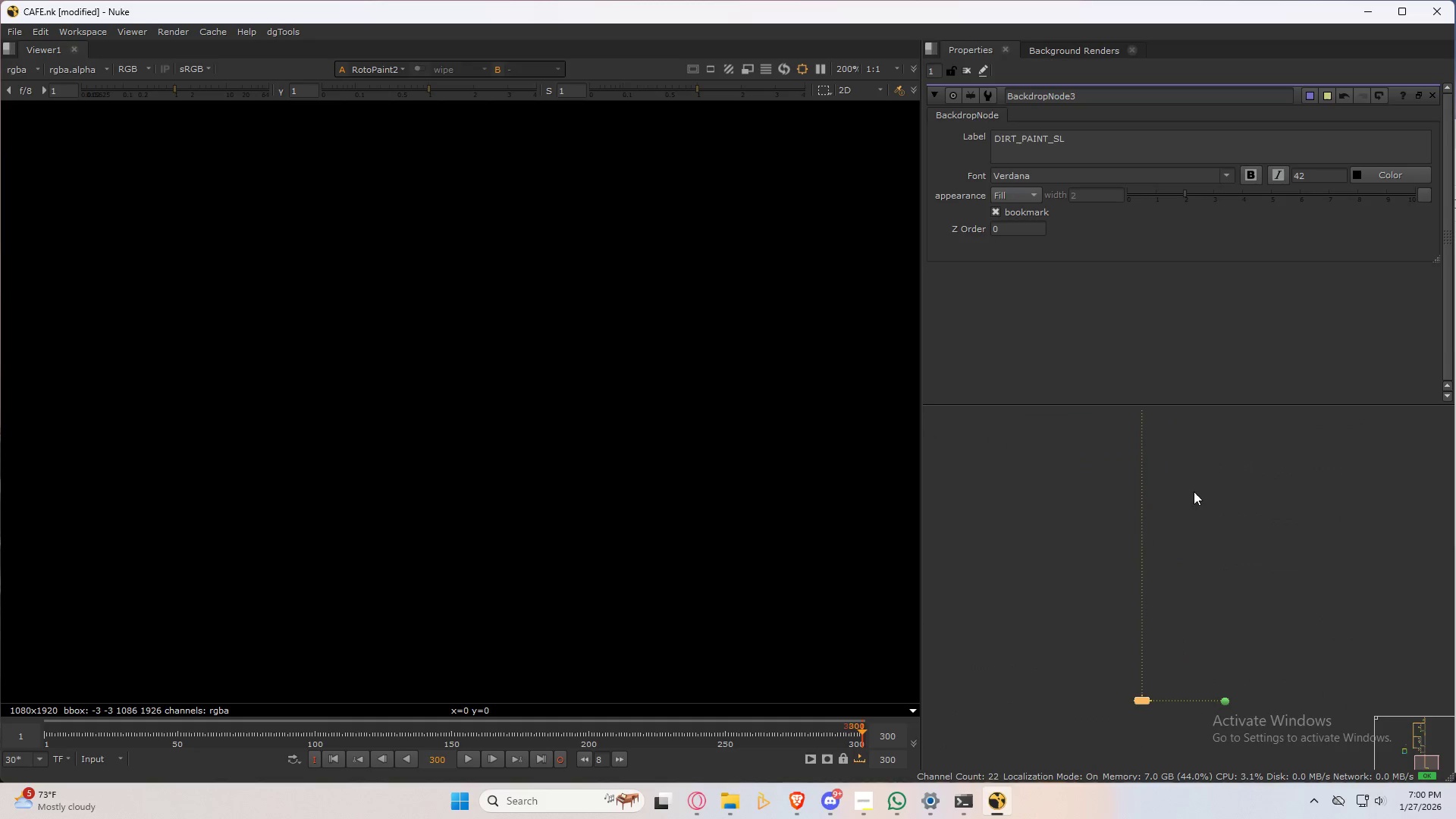 
left_click([1200, 543])
 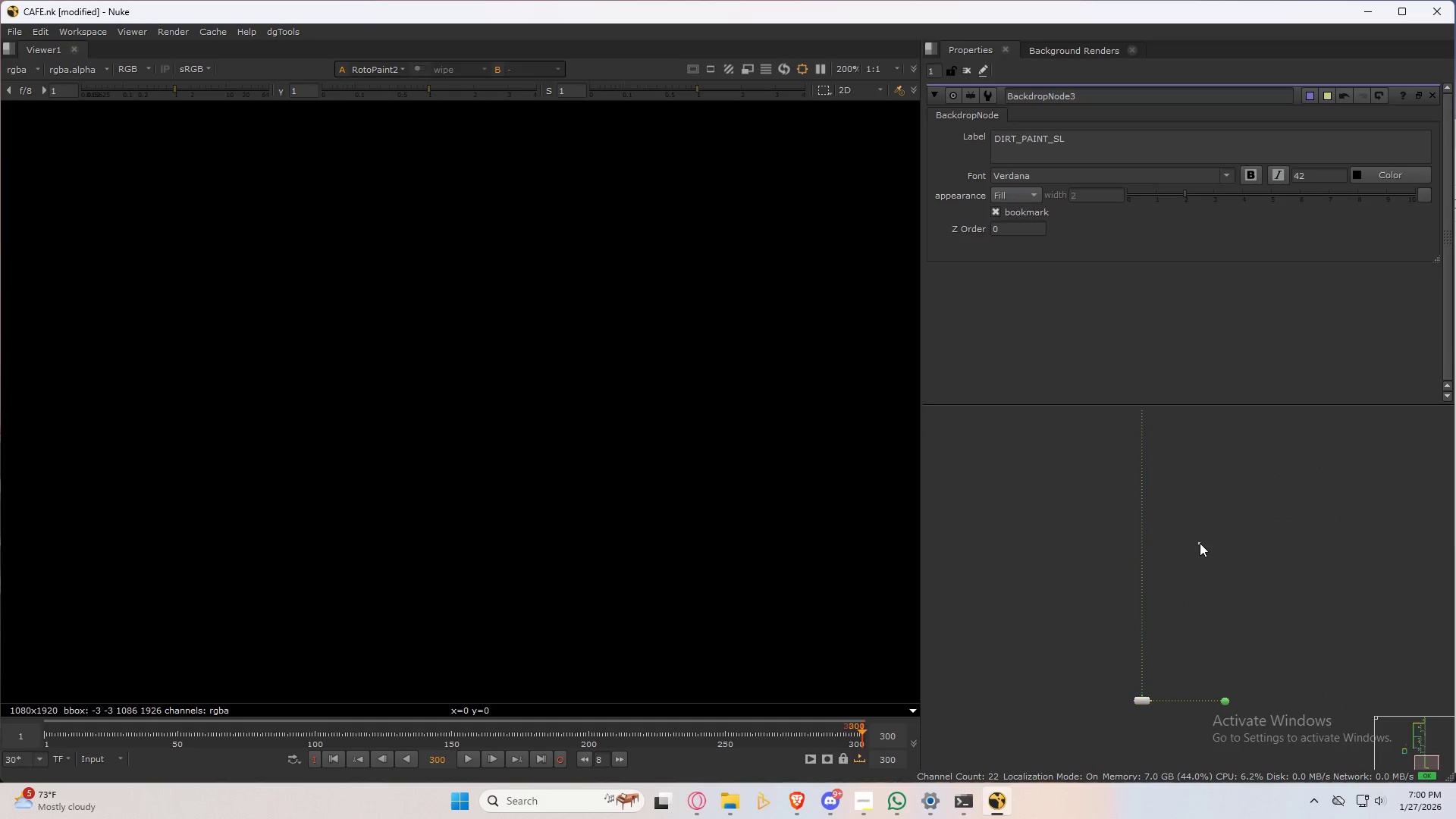 
key(2)
 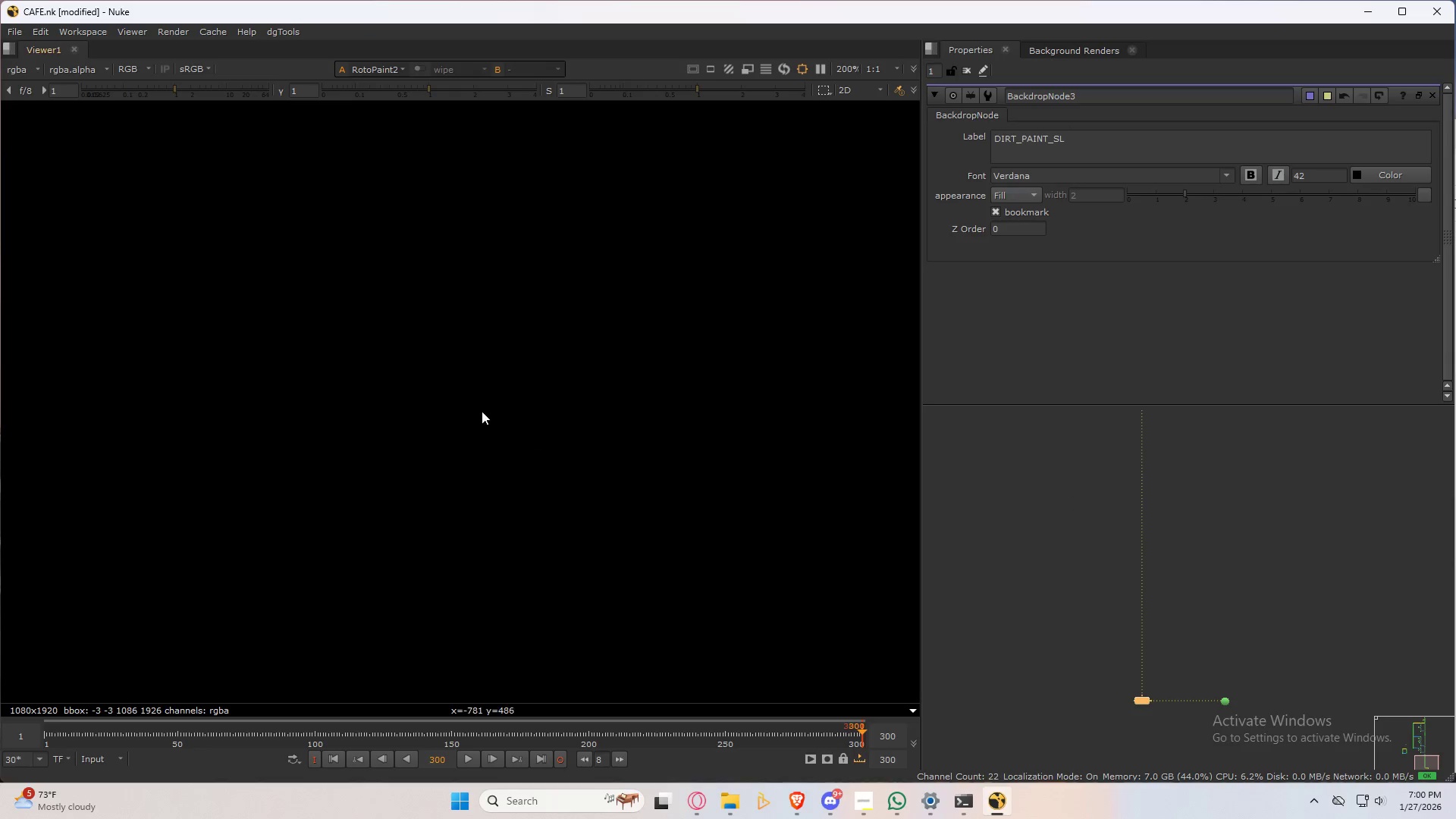 
scroll: coordinate [482, 421], scroll_direction: down, amount: 8.0
 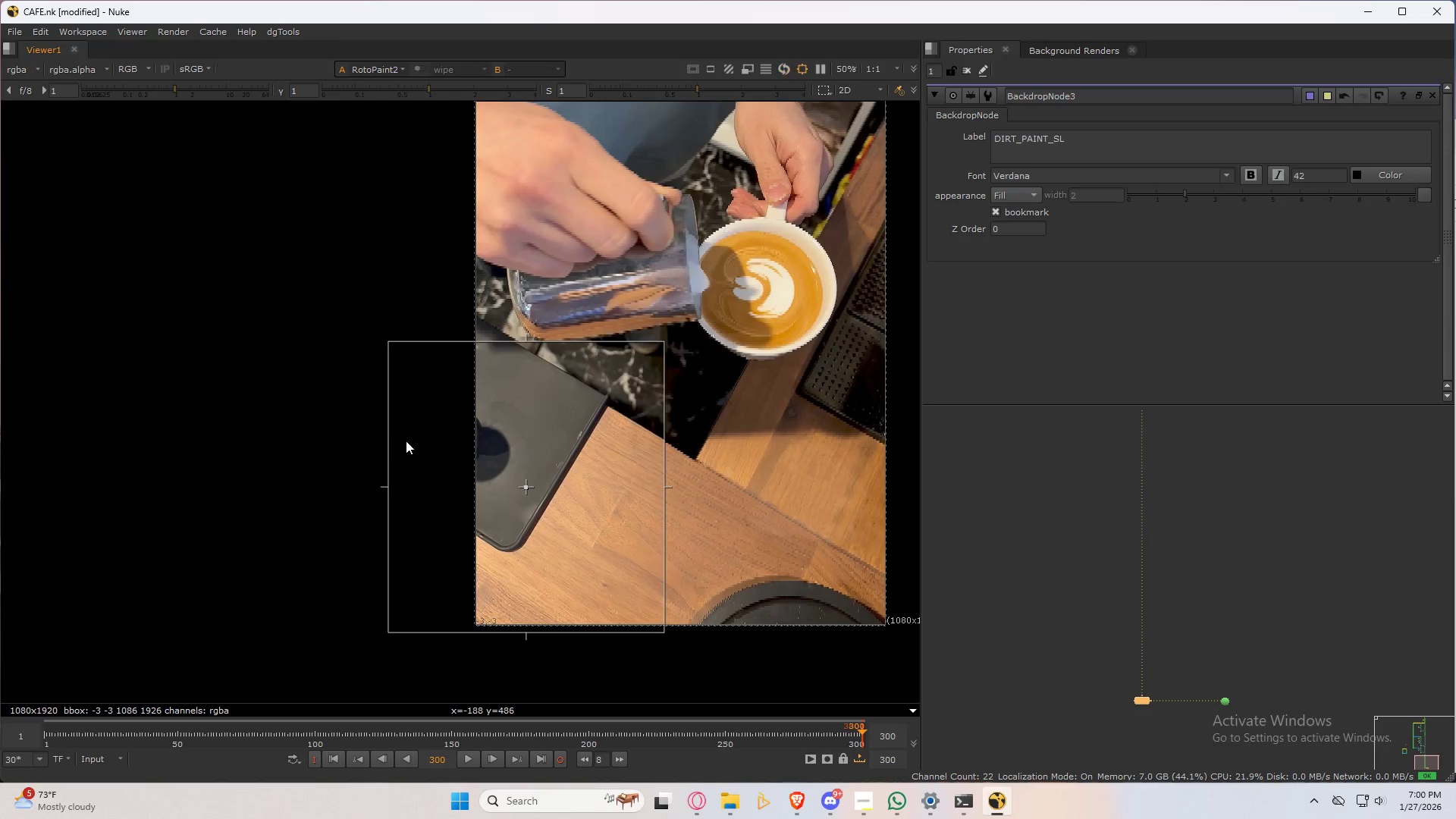 
scroll: coordinate [511, 394], scroll_direction: up, amount: 11.0
 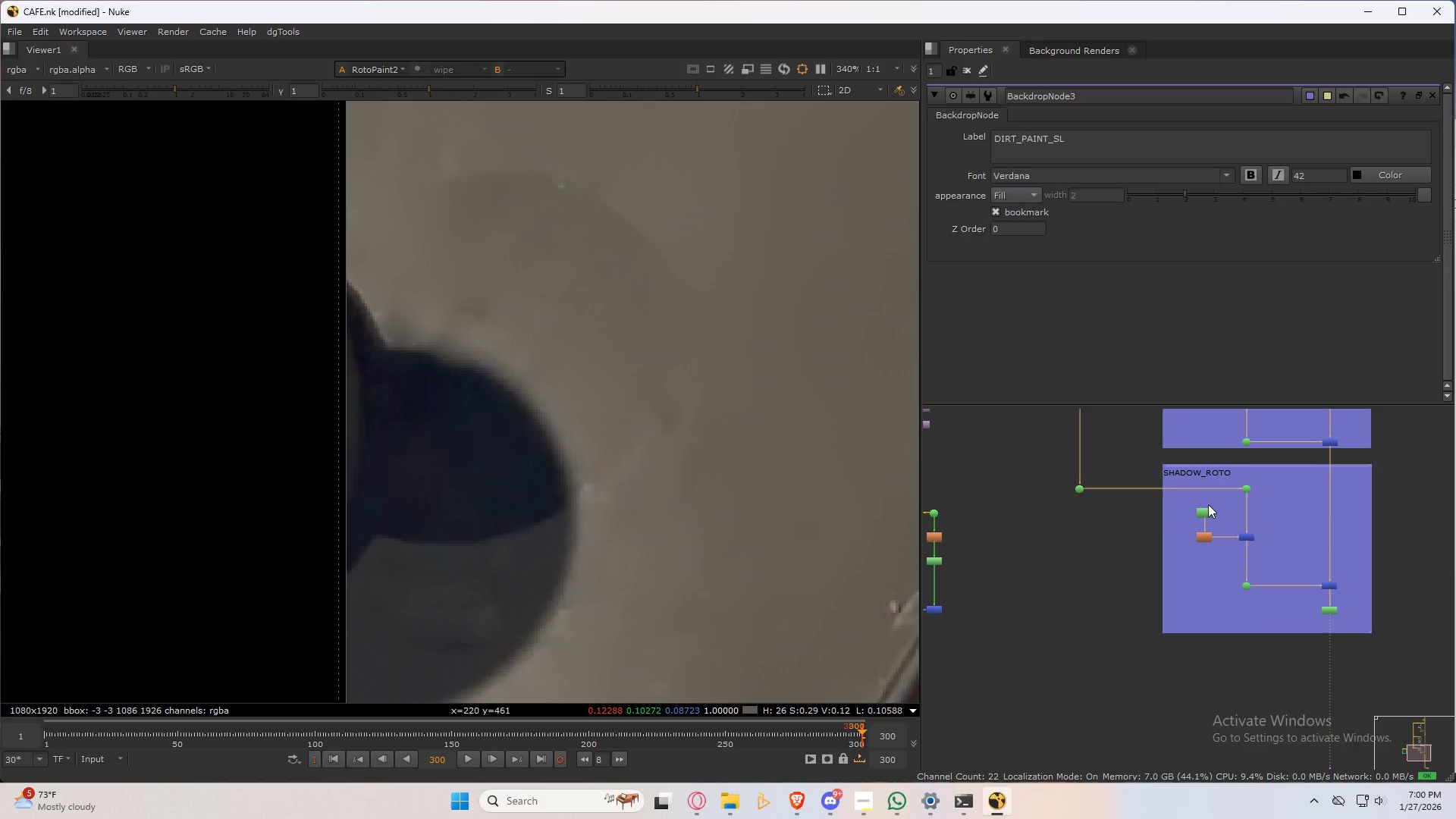 
double_click([1204, 513])
 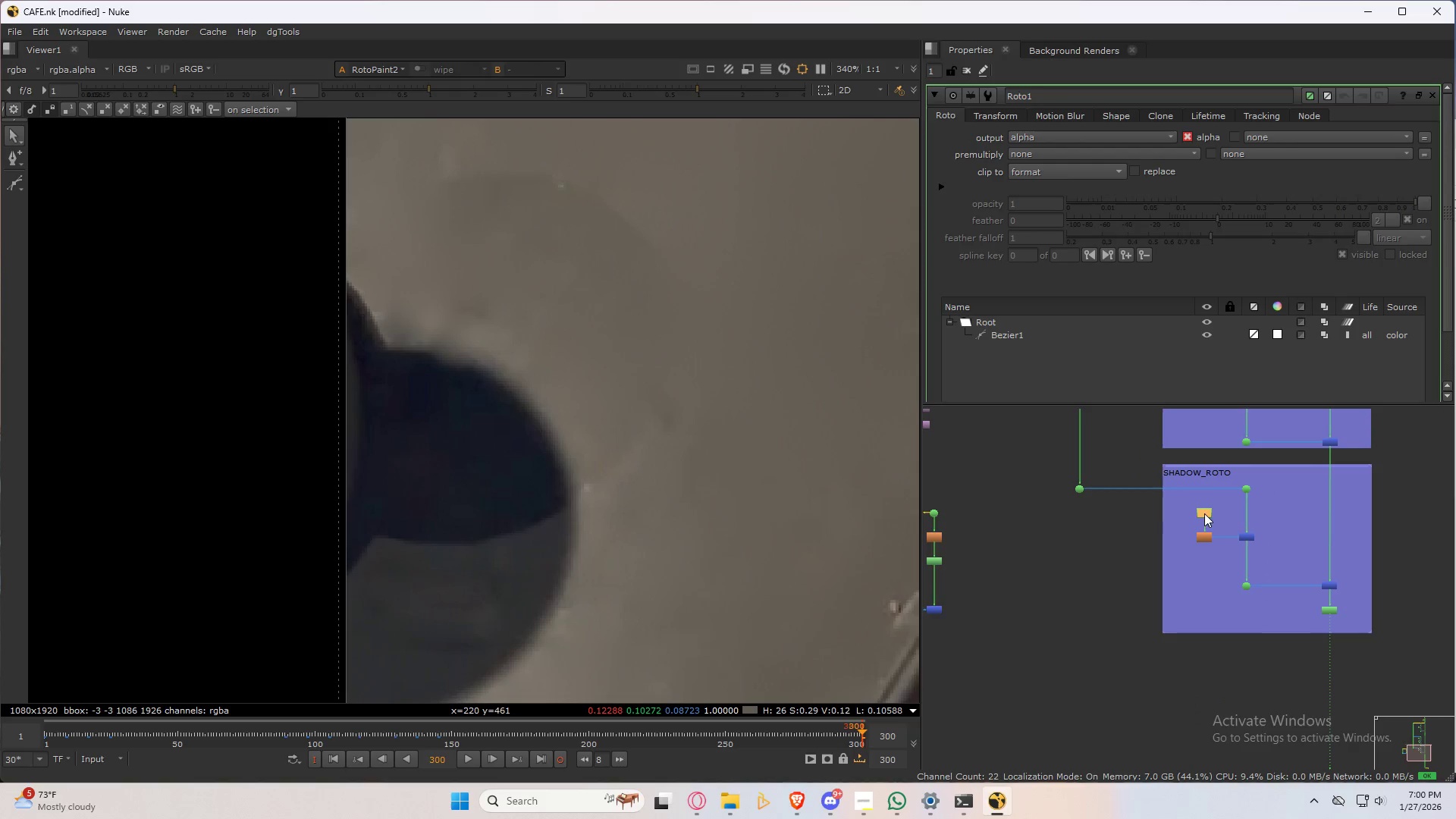 
triple_click([1204, 513])
 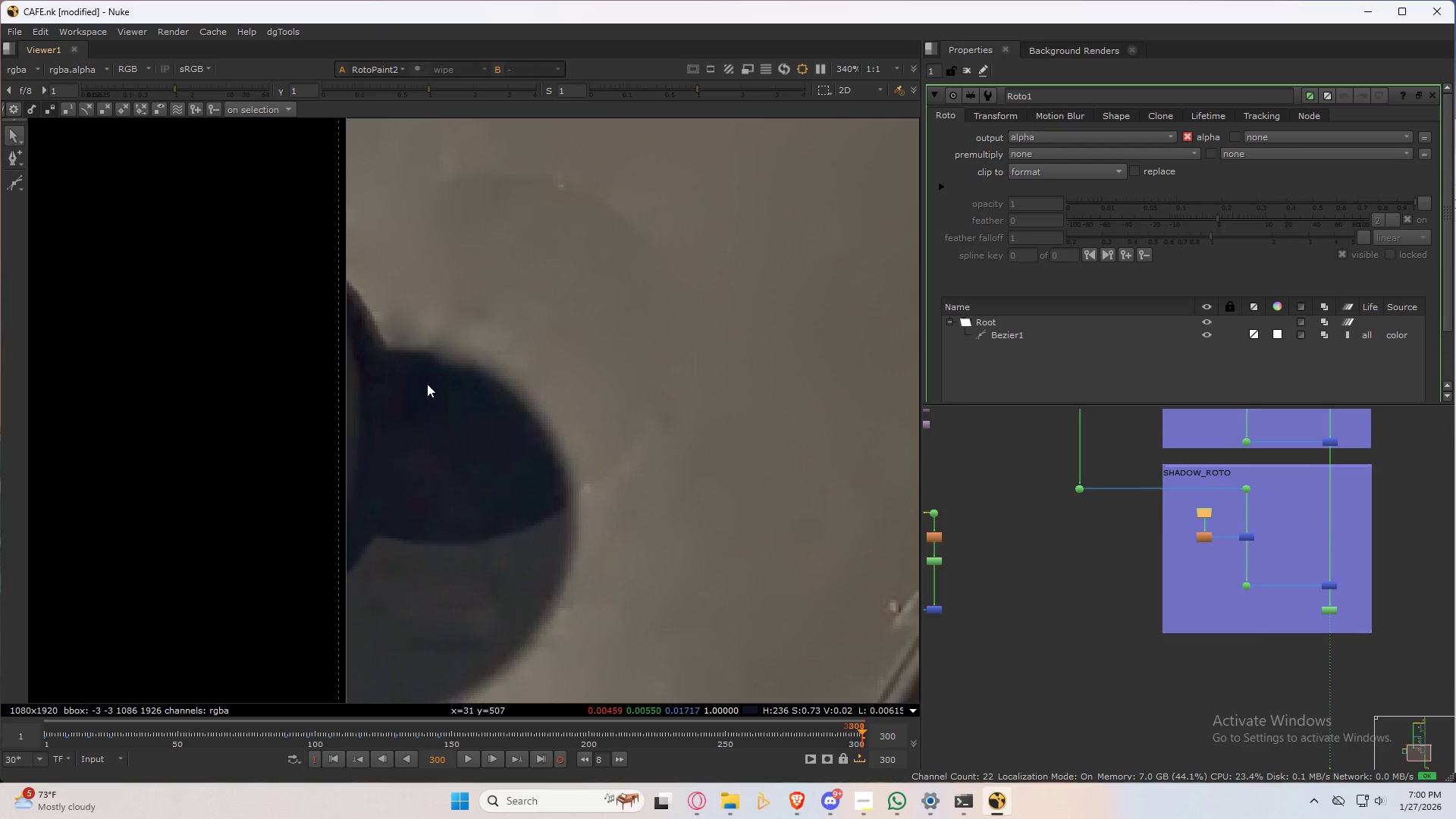 
type(qq)
 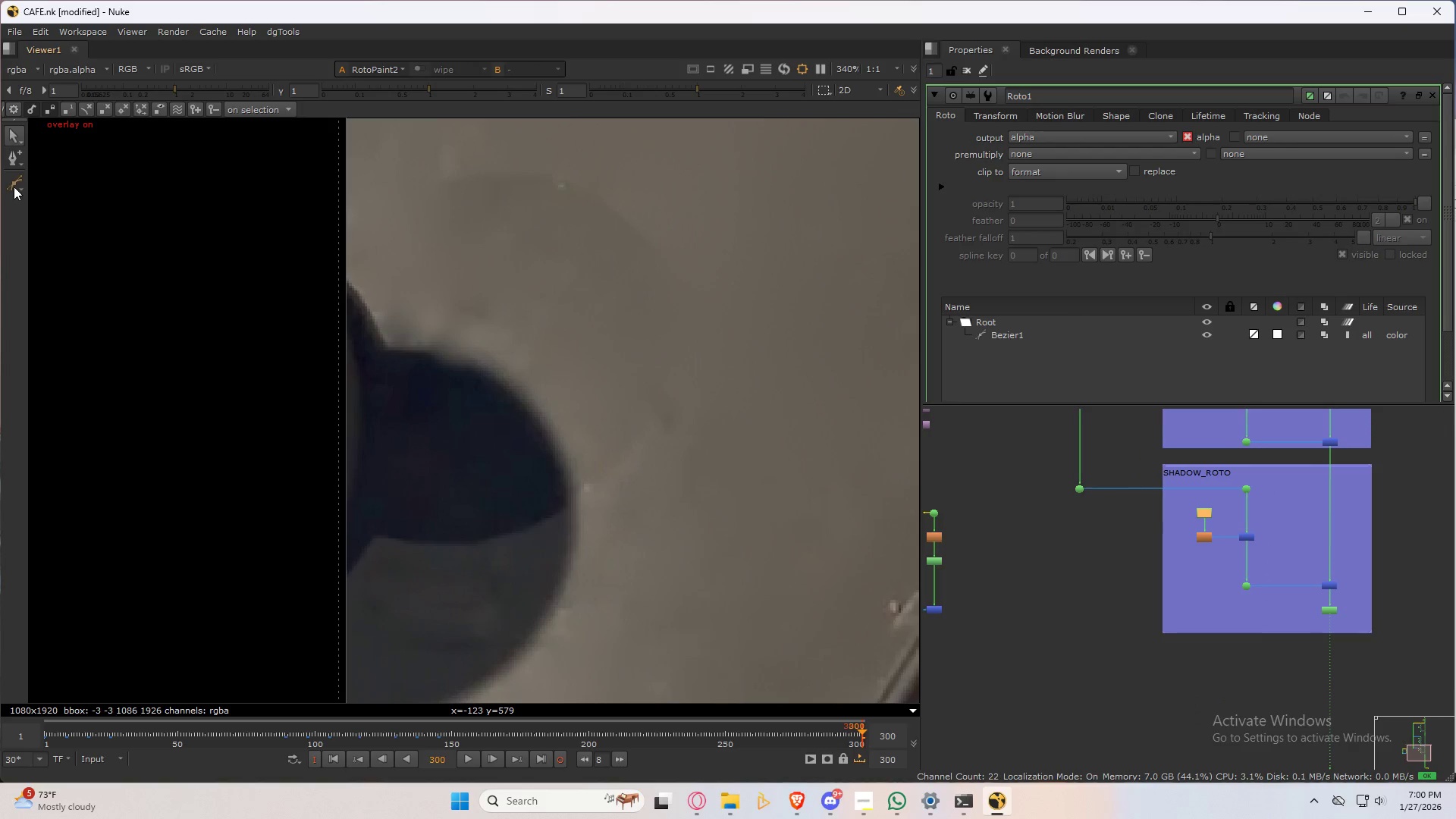 
left_click([14, 187])
 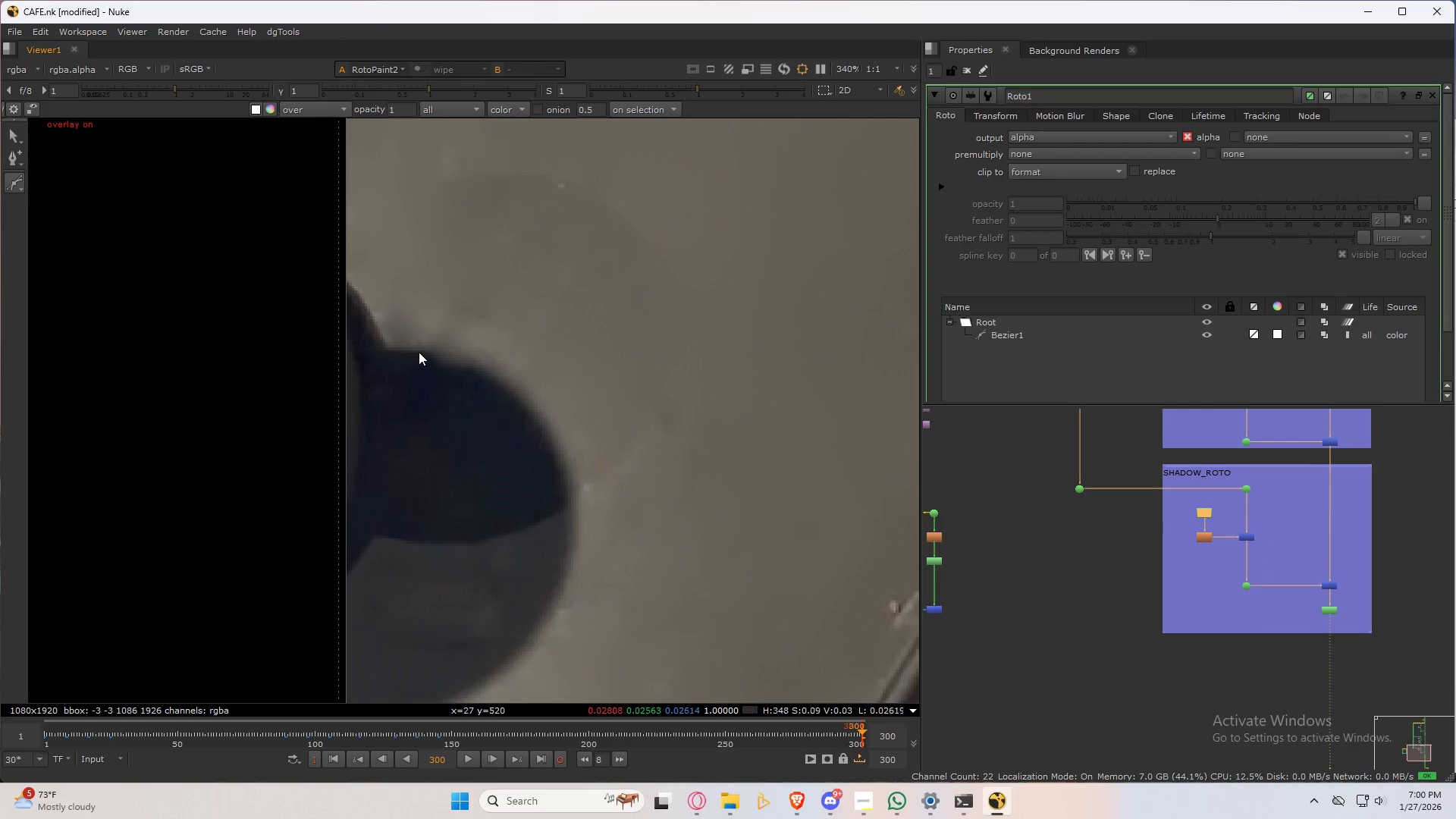 
scroll: coordinate [377, 324], scroll_direction: up, amount: 5.0
 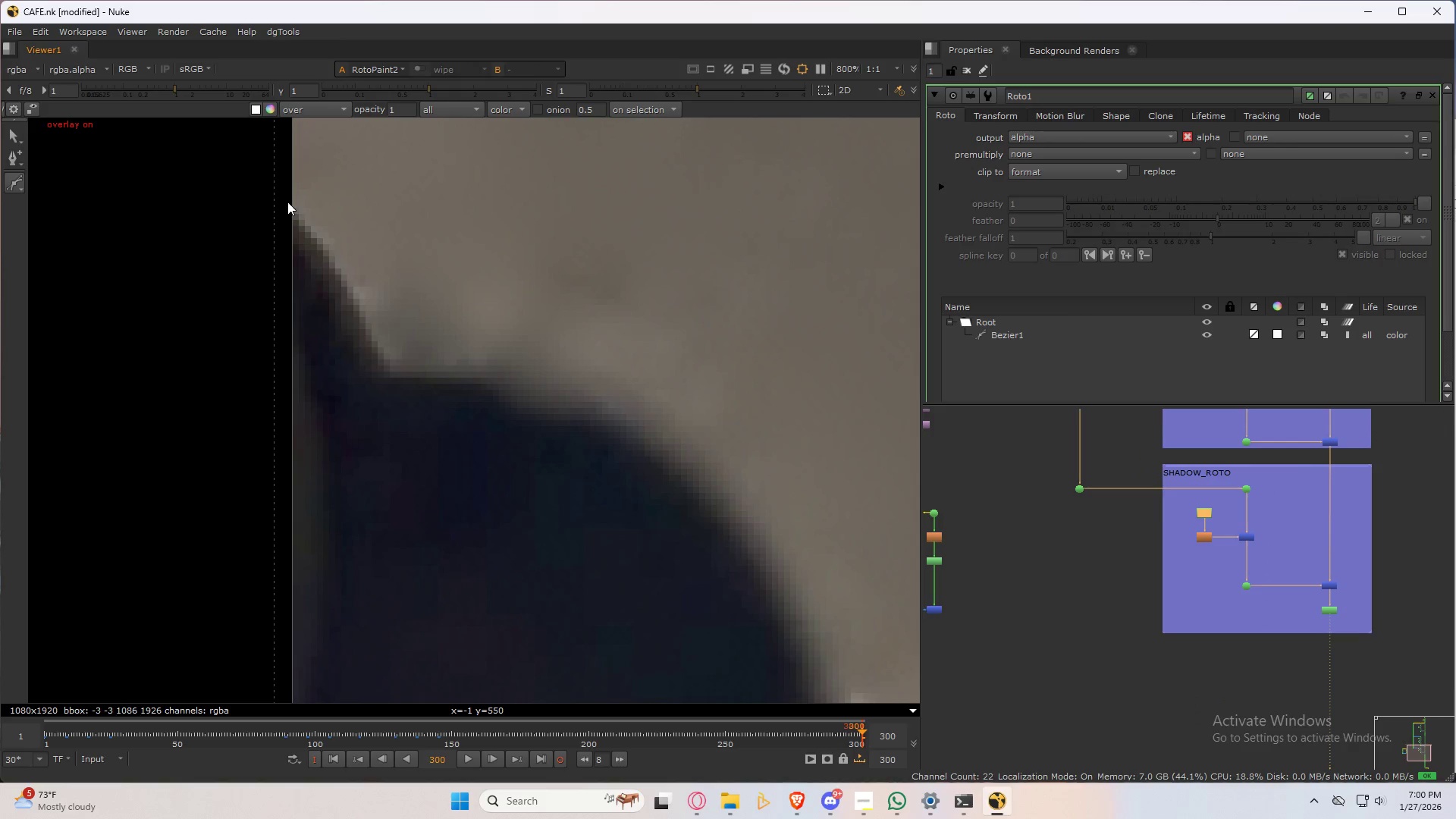 
left_click([286, 205])
 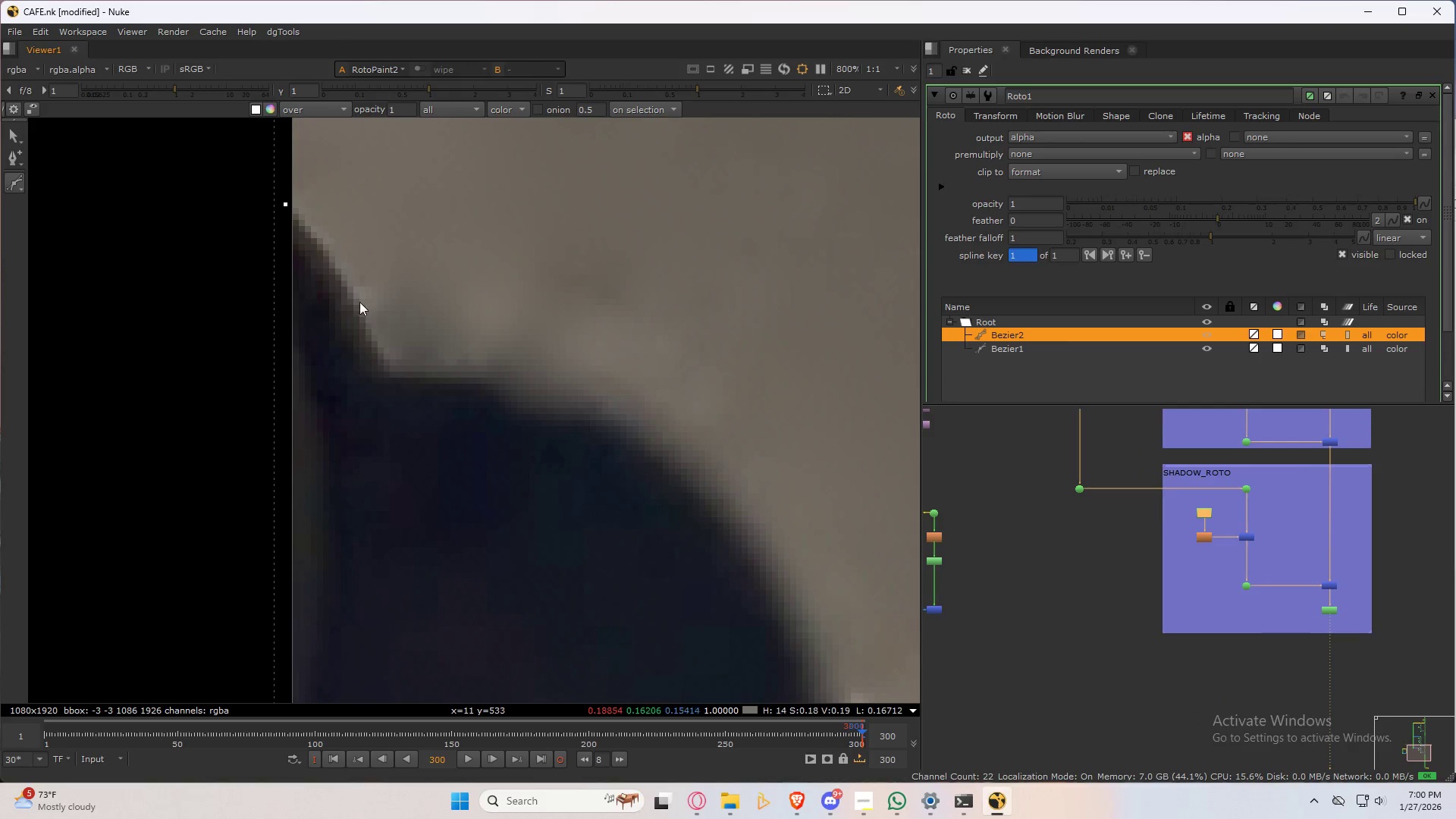 
left_click_drag(start_coordinate=[354, 293], to_coordinate=[372, 339])
 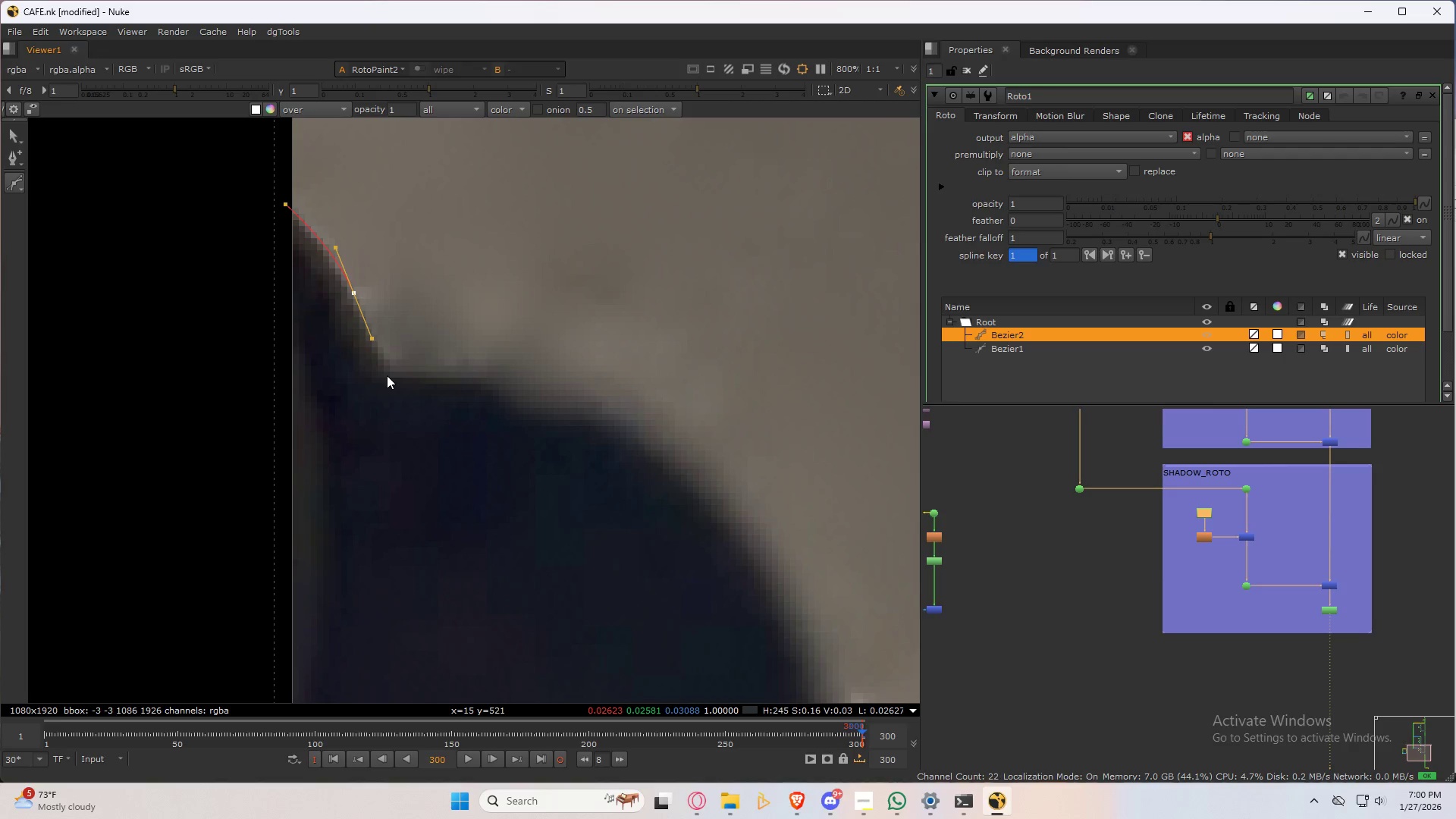 
left_click([387, 375])
 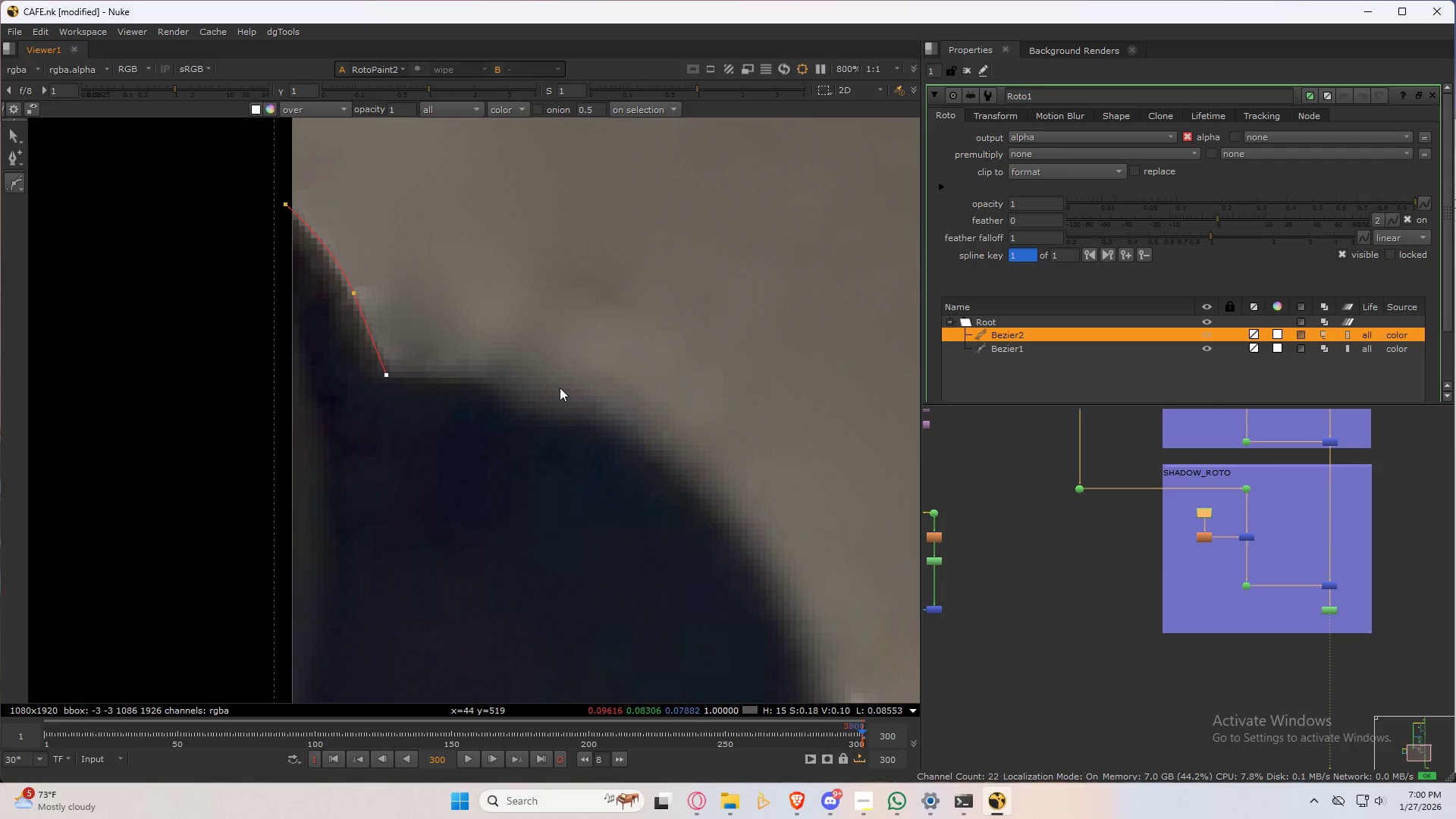 
left_click_drag(start_coordinate=[560, 388], to_coordinate=[662, 422])
 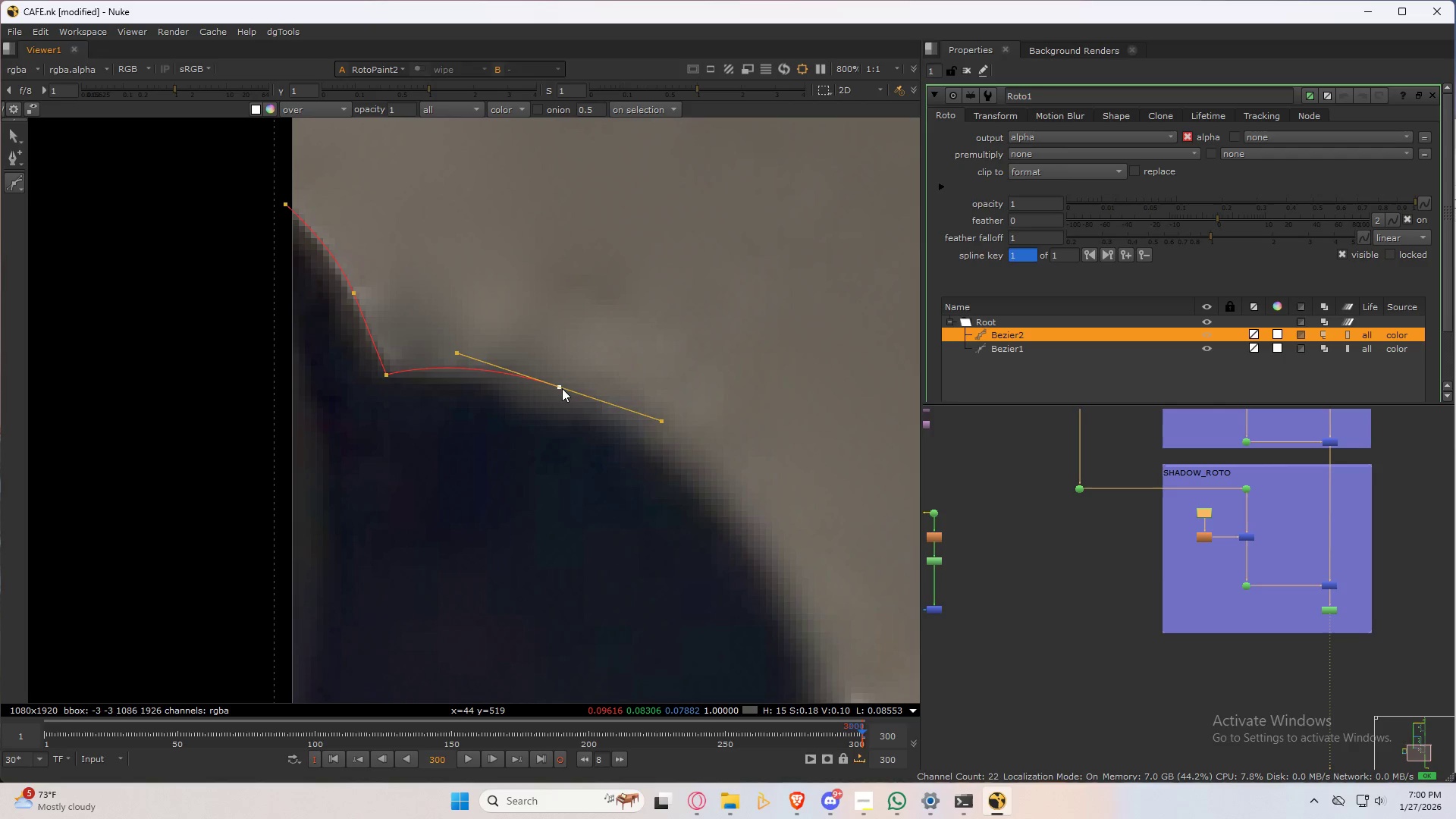 
left_click_drag(start_coordinate=[561, 387], to_coordinate=[567, 402])
 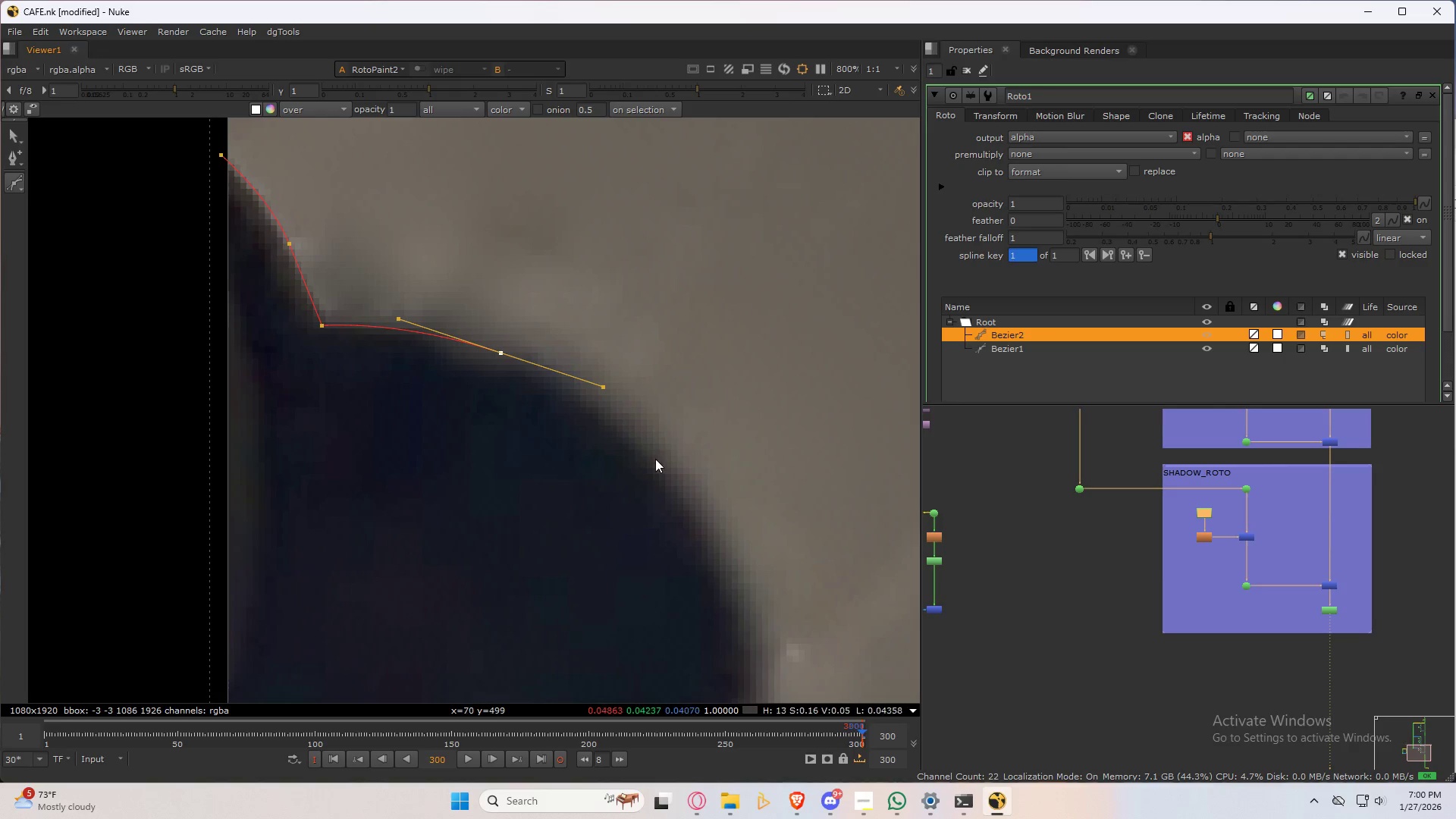 
left_click_drag(start_coordinate=[667, 475], to_coordinate=[689, 511])
 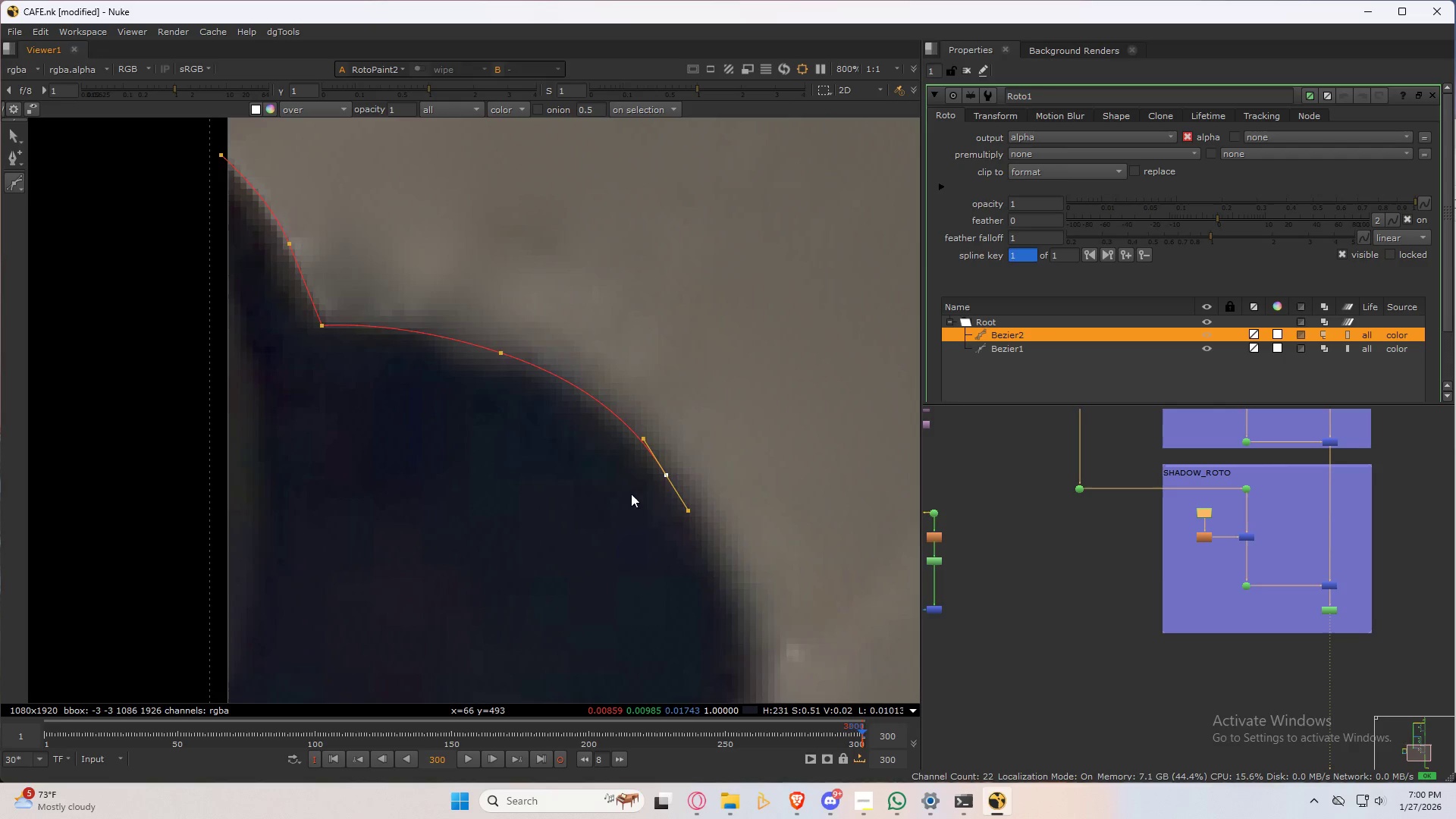 
scroll: coordinate [610, 501], scroll_direction: down, amount: 3.0
 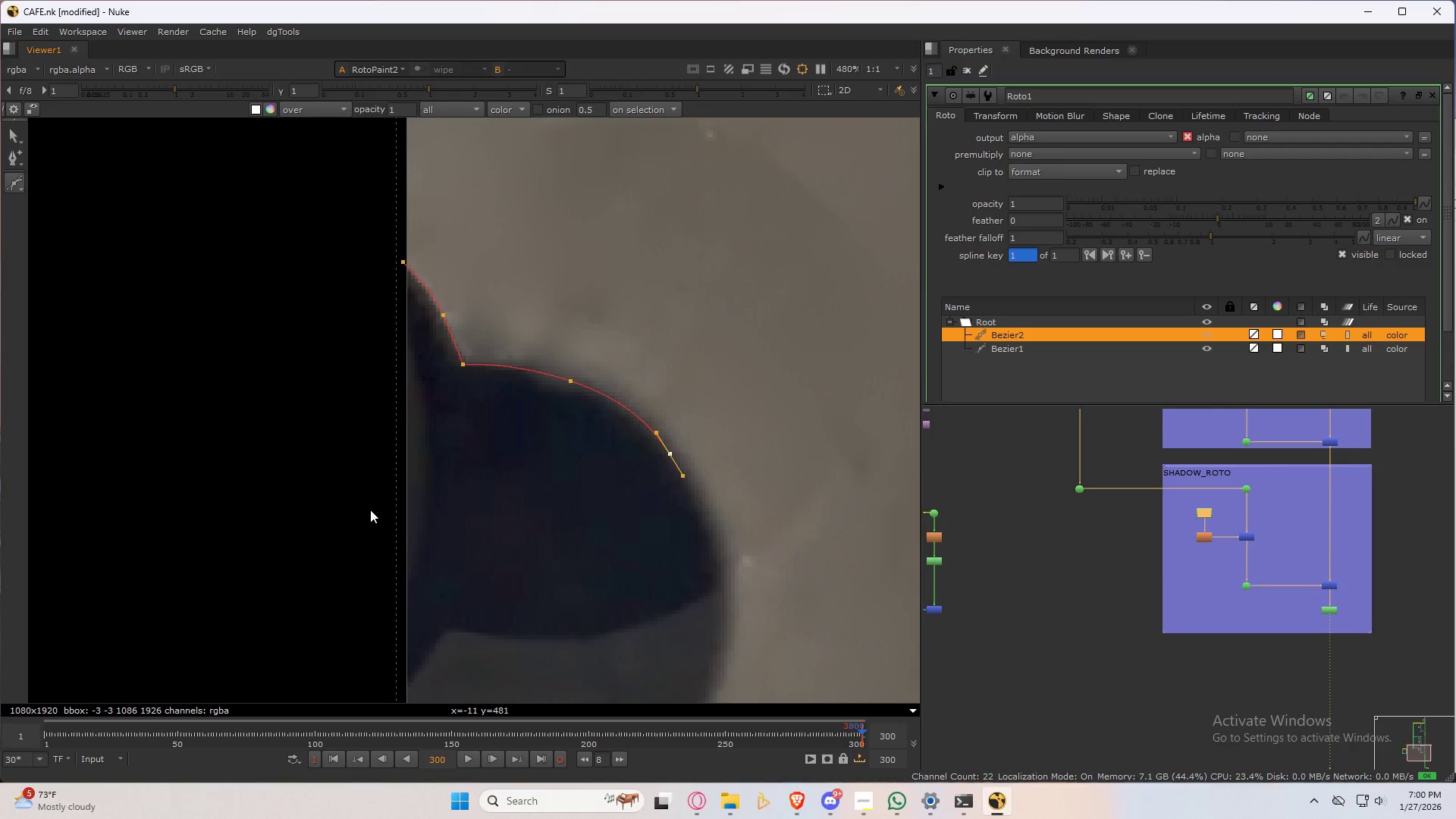 
left_click([368, 509])
 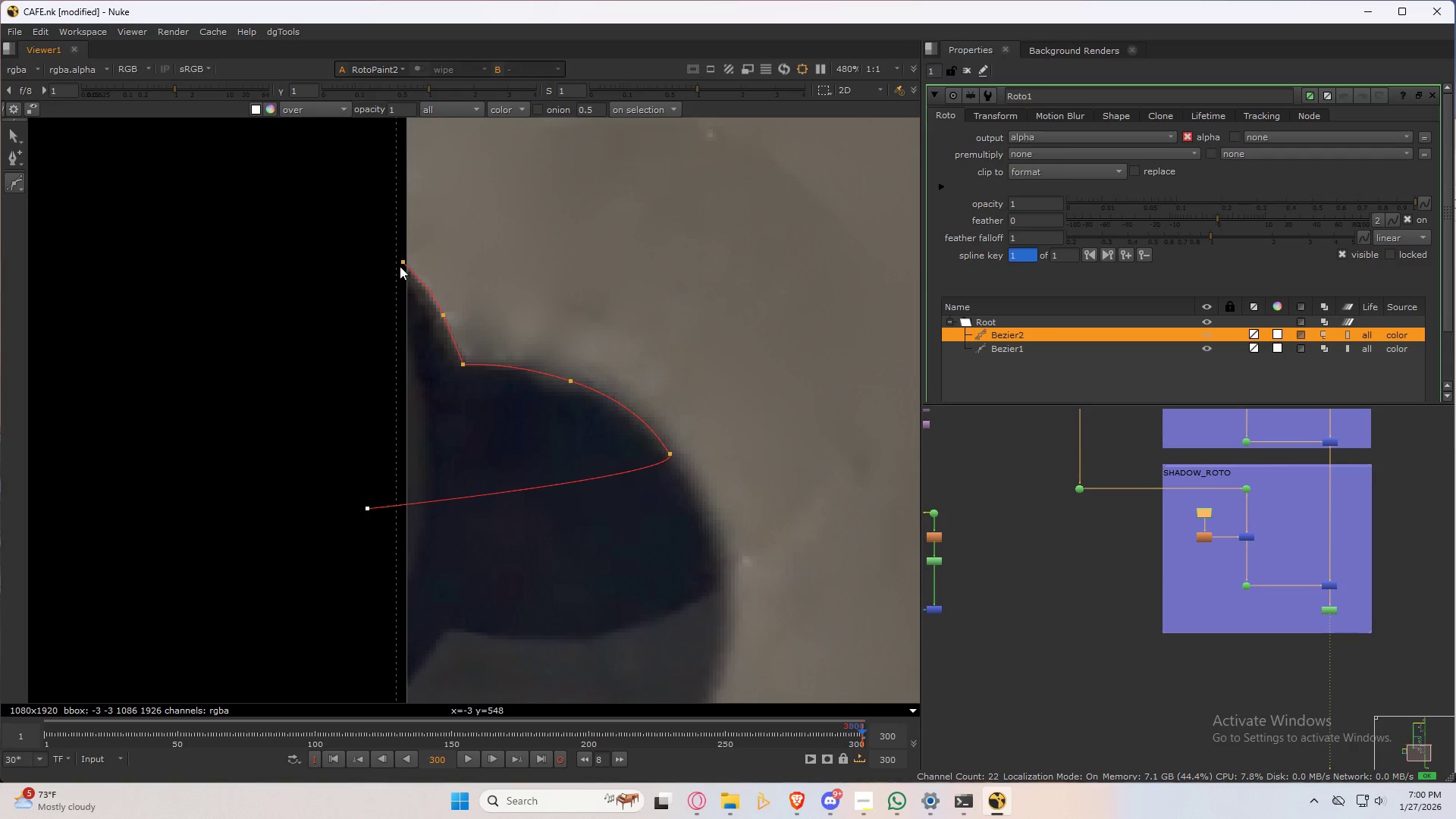 
left_click([400, 263])
 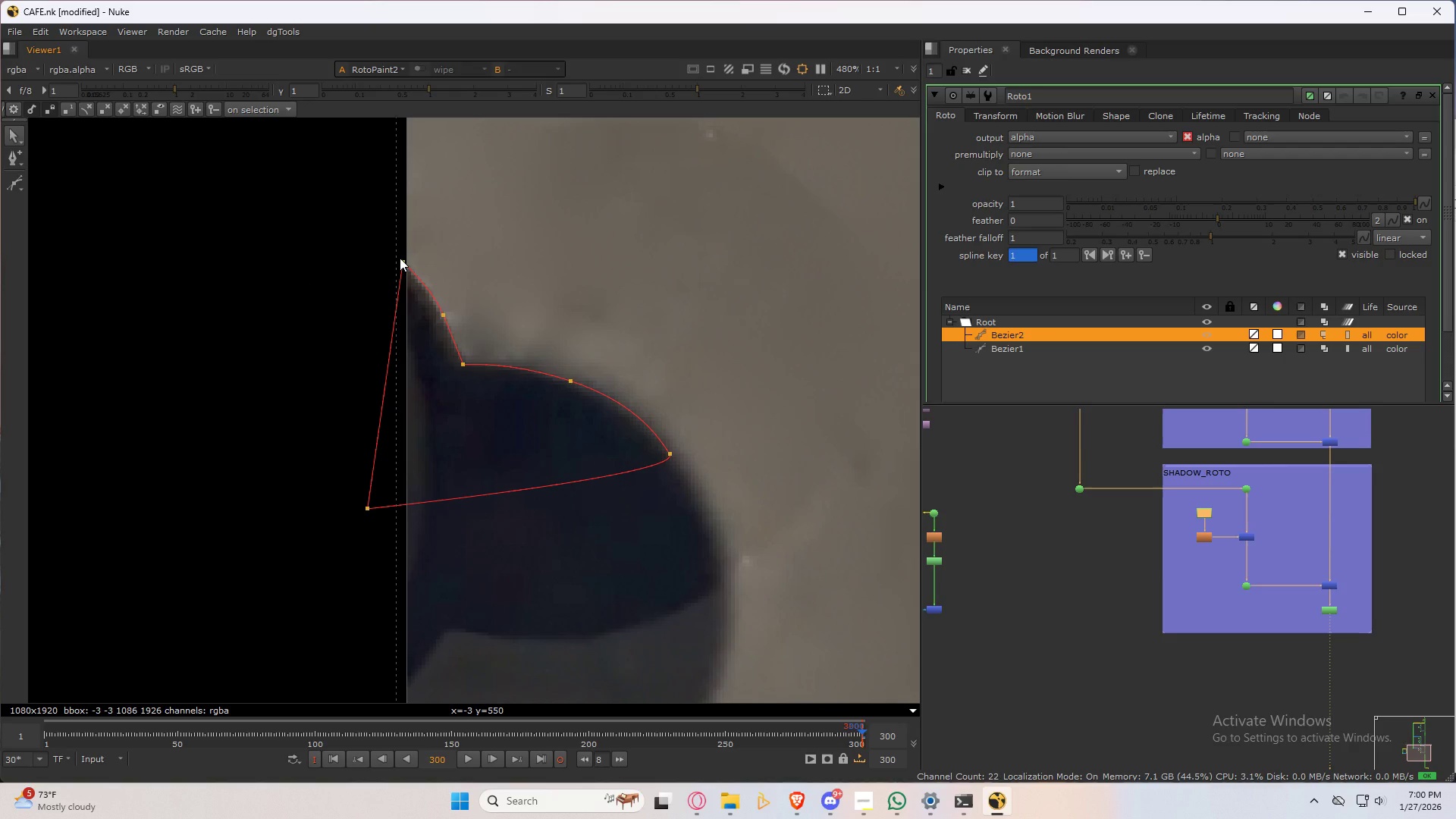 
left_click_drag(start_coordinate=[400, 258], to_coordinate=[350, 260])
 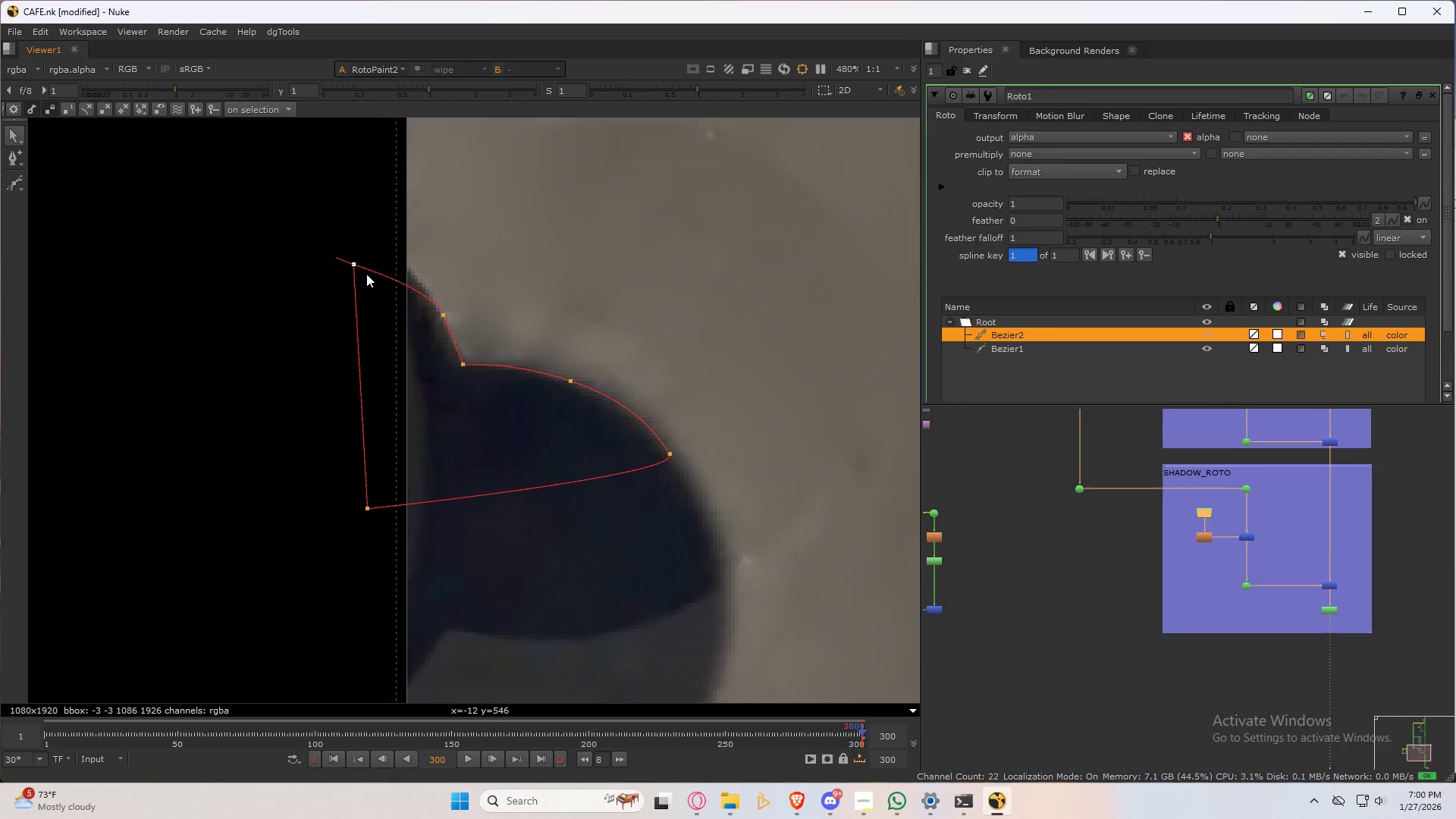 
key(Q)
 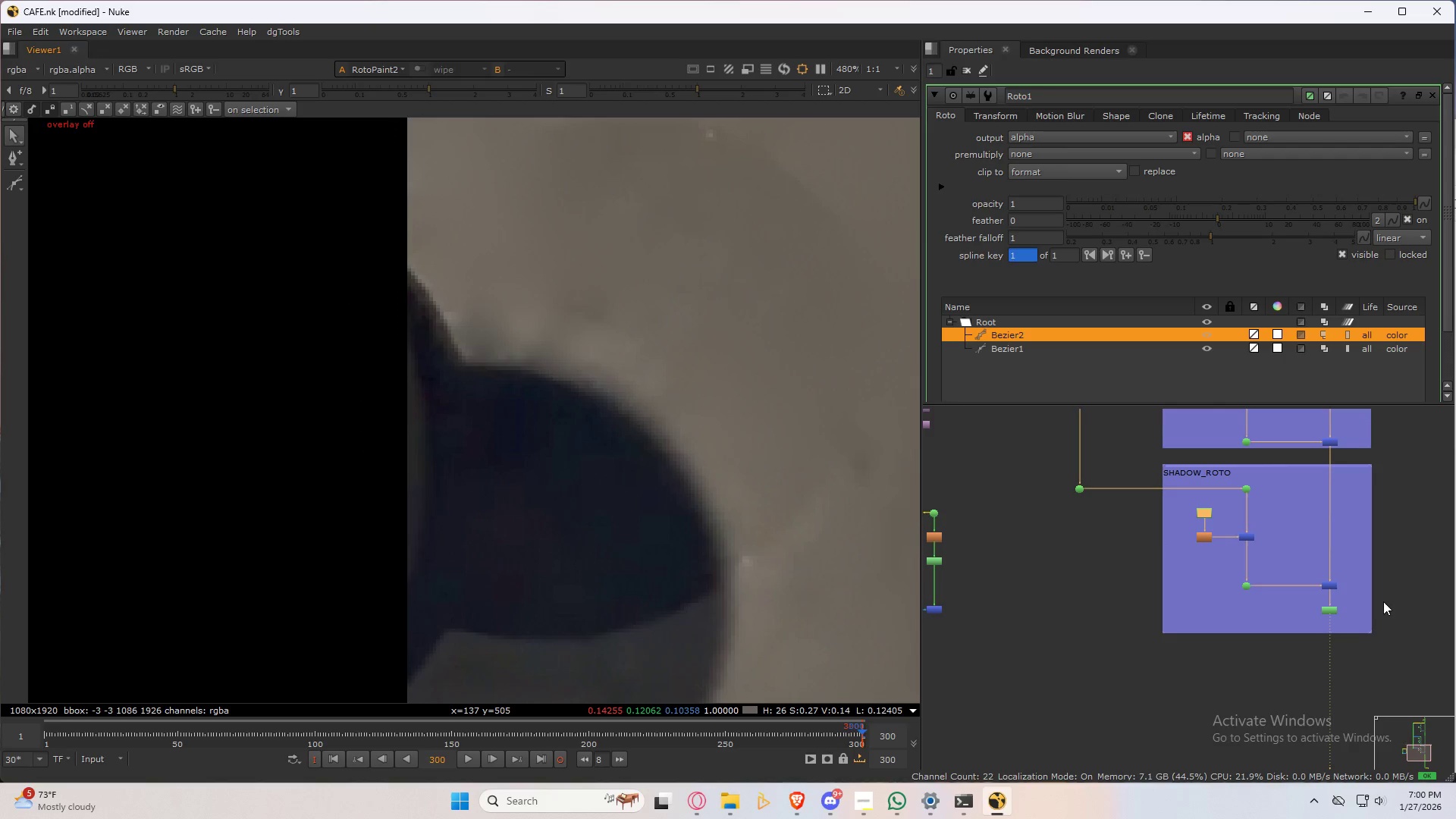 
left_click_drag(start_coordinate=[1348, 563], to_coordinate=[1313, 597])
 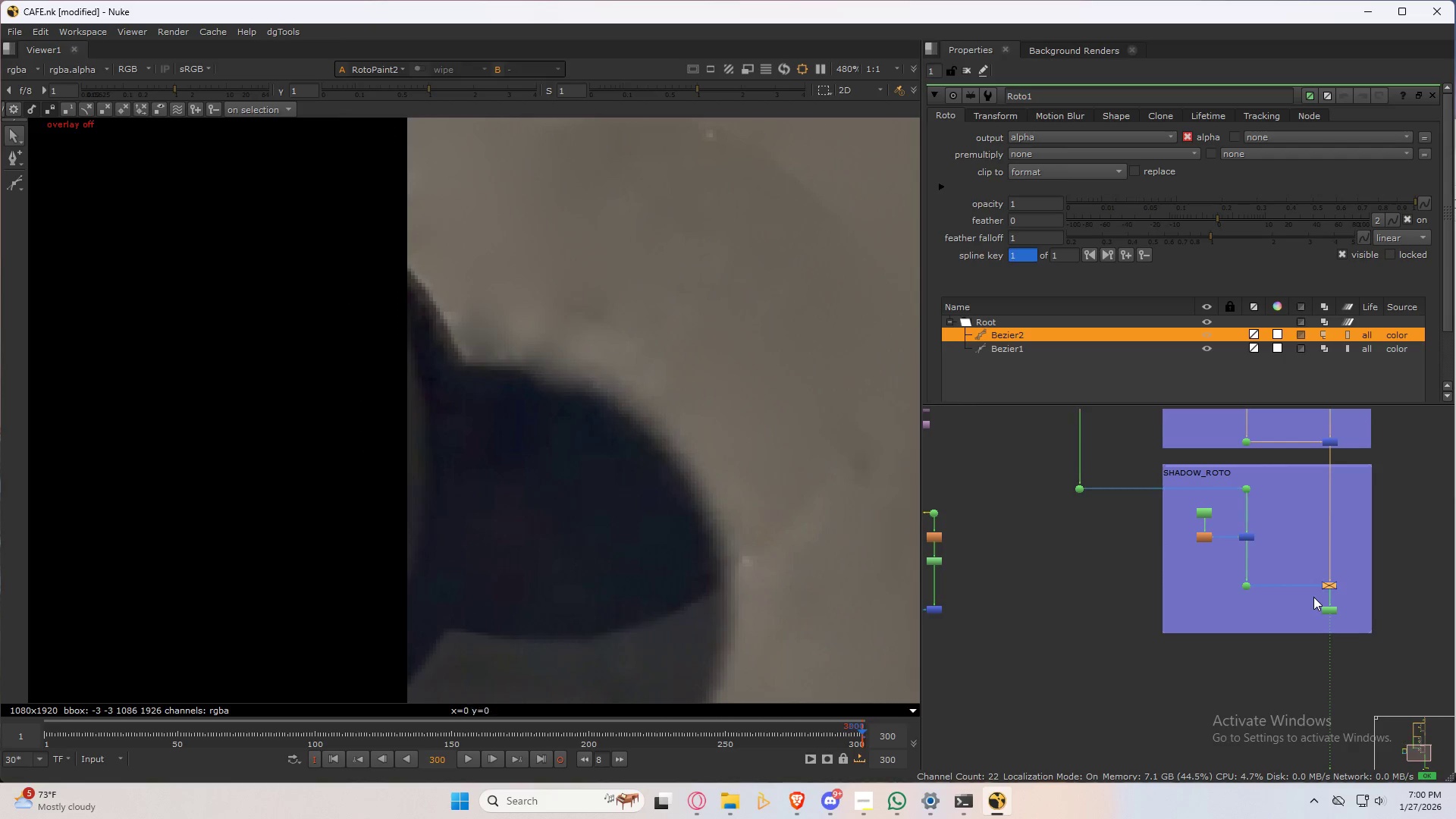 
type(dddd)
 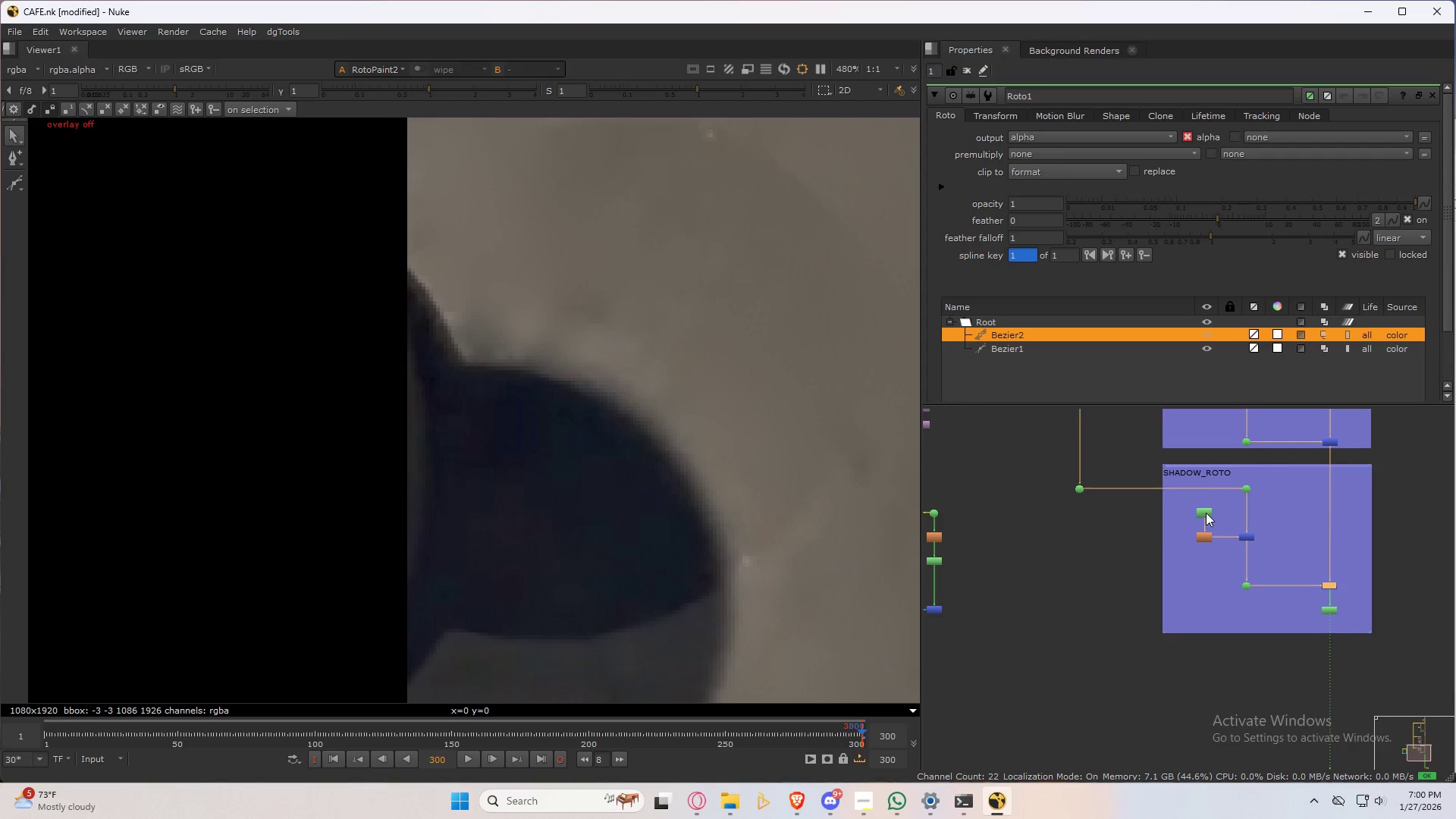 
double_click([1206, 513])
 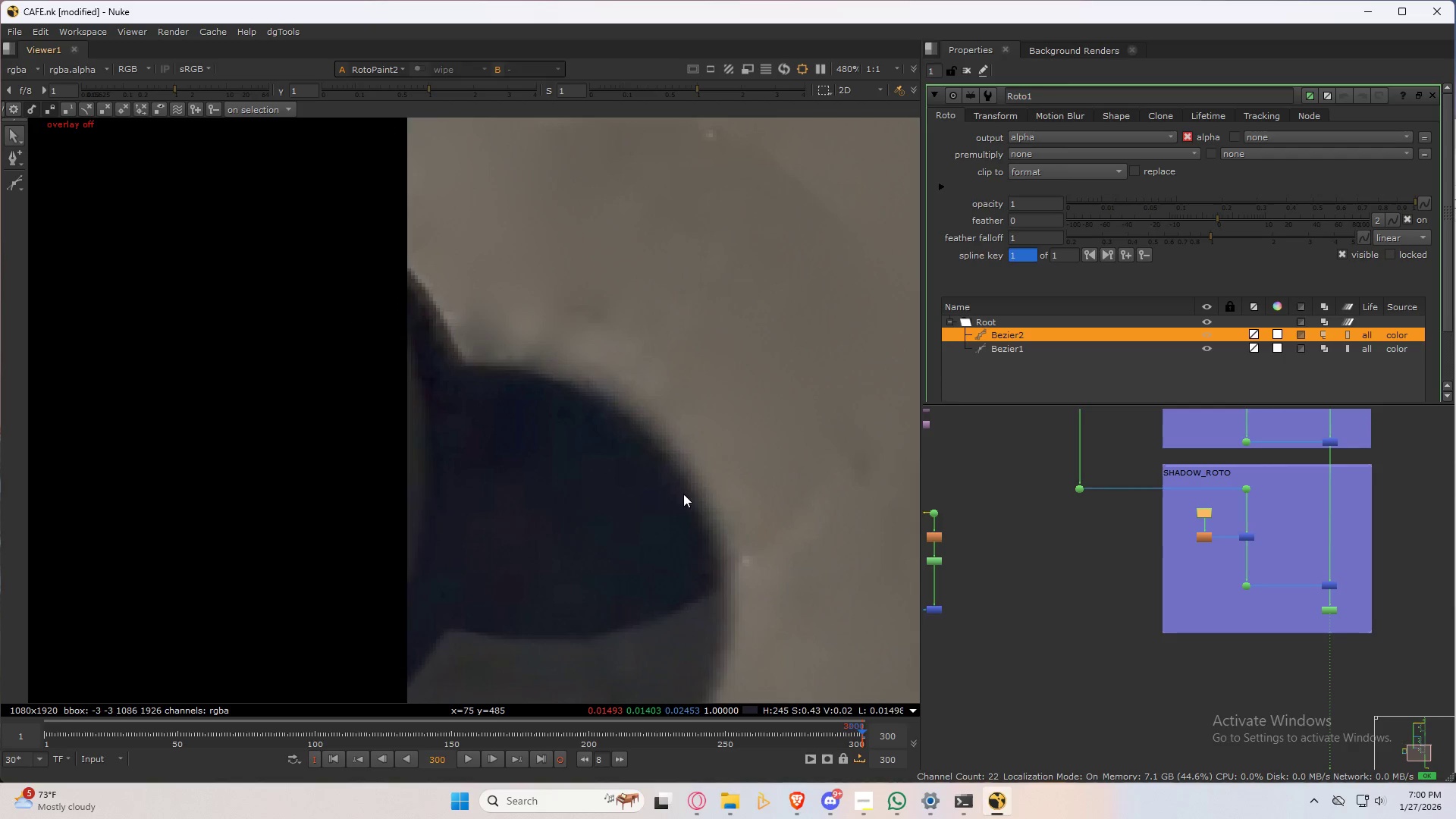 
key(Q)
 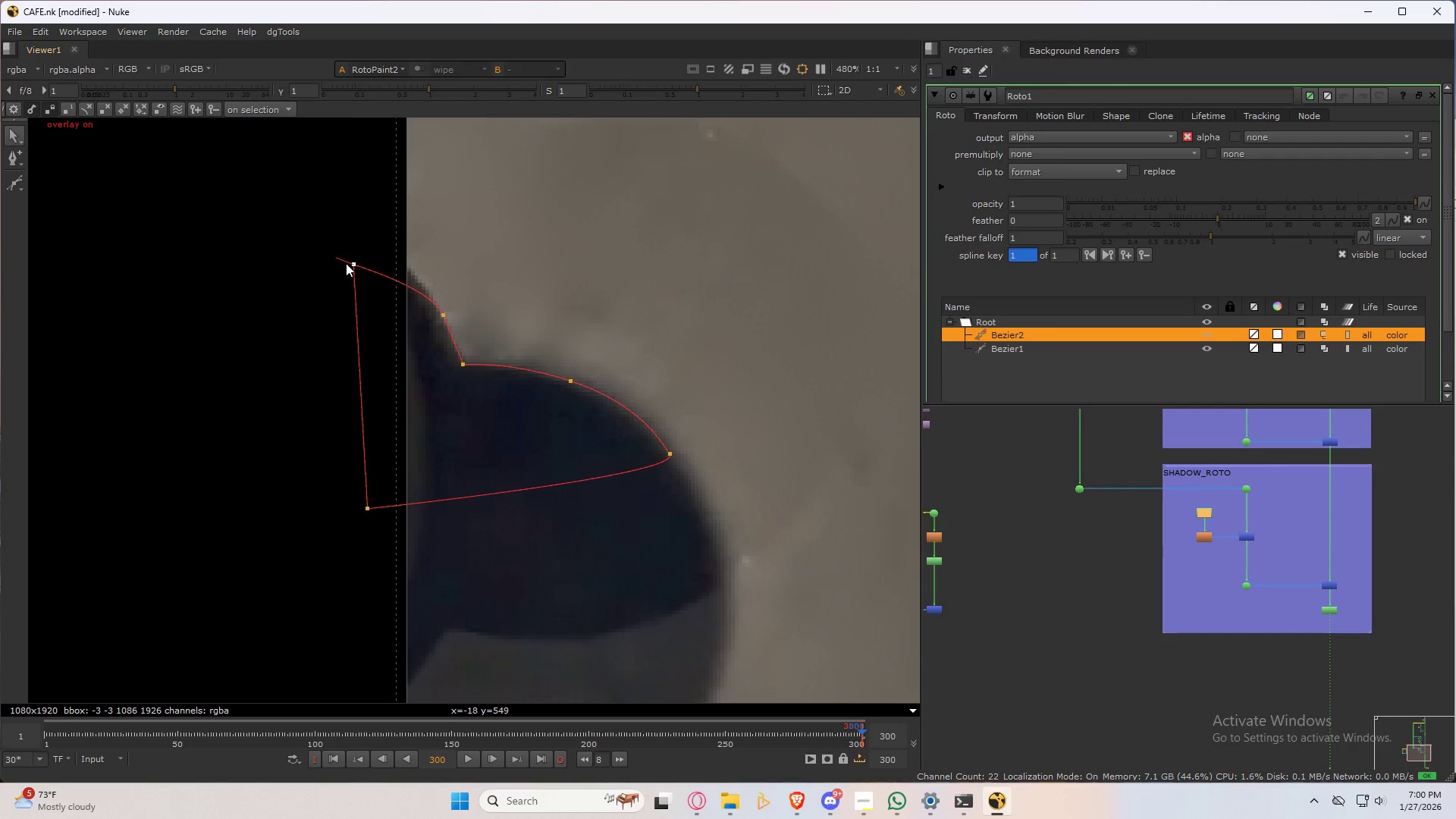 
left_click_drag(start_coordinate=[353, 263], to_coordinate=[350, 217])
 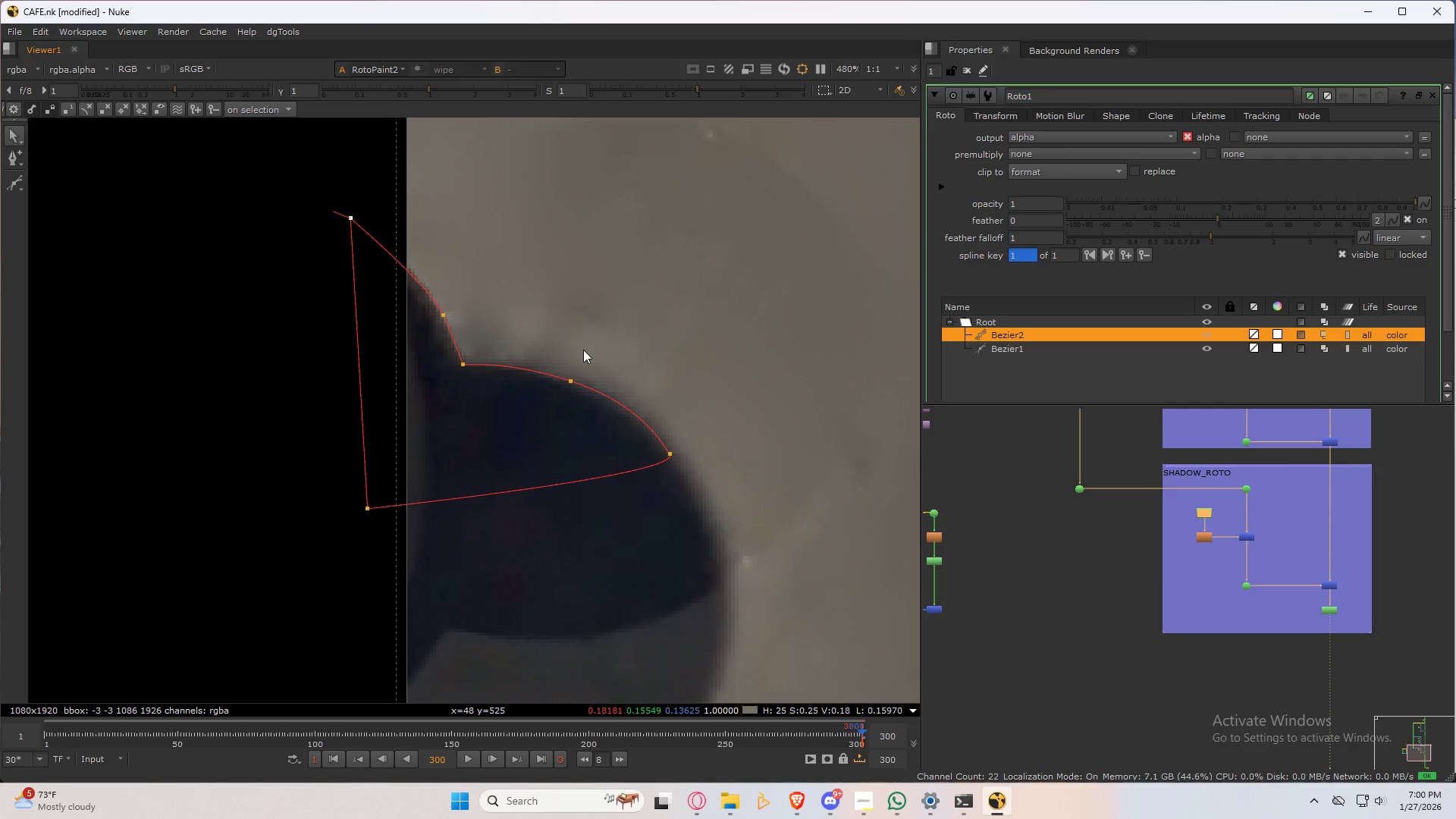 
key(Shift+ArrowLeft)
 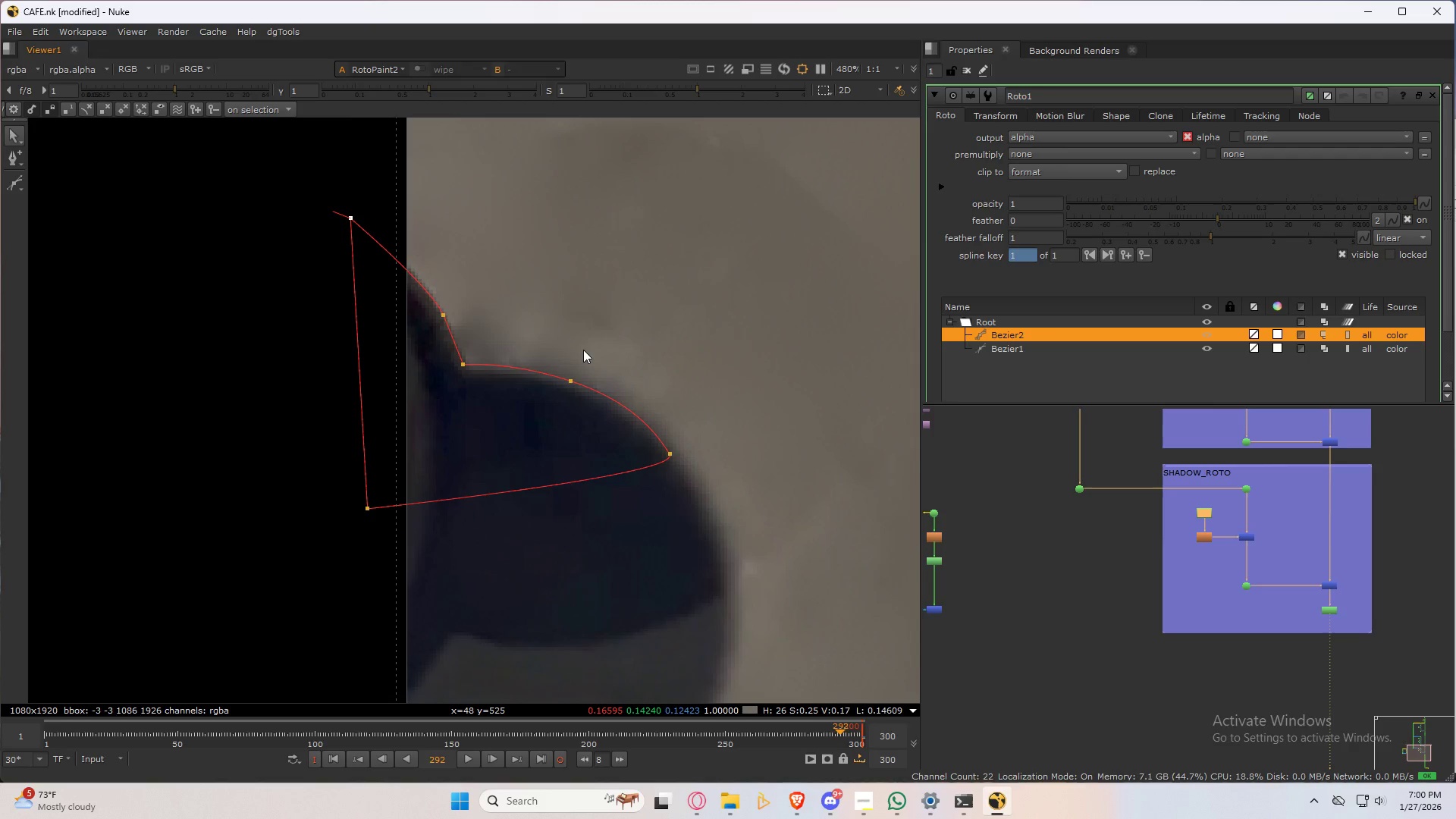 
key(Shift+ArrowLeft)
 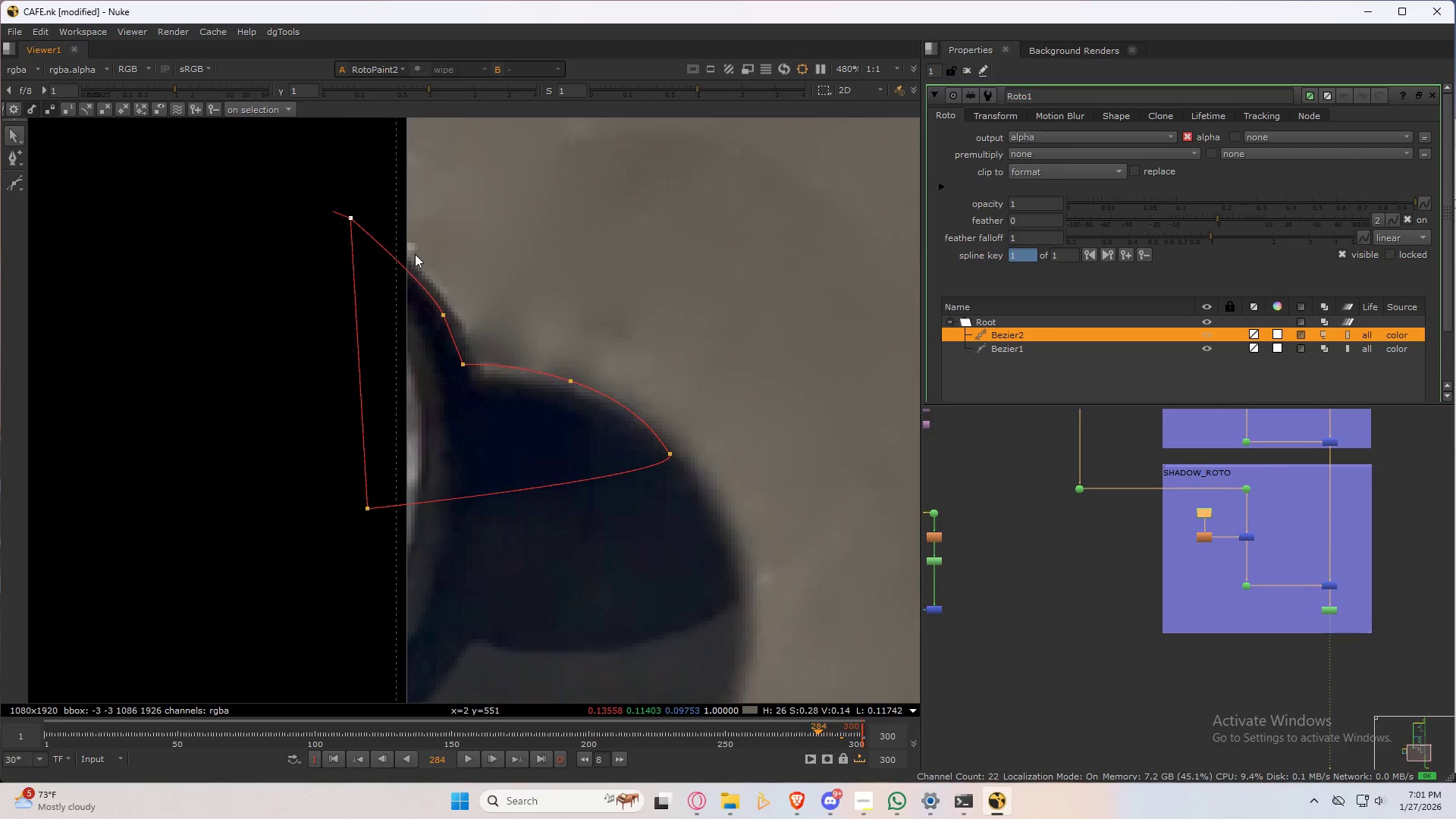 
left_click_drag(start_coordinate=[240, 174], to_coordinate=[956, 584])
 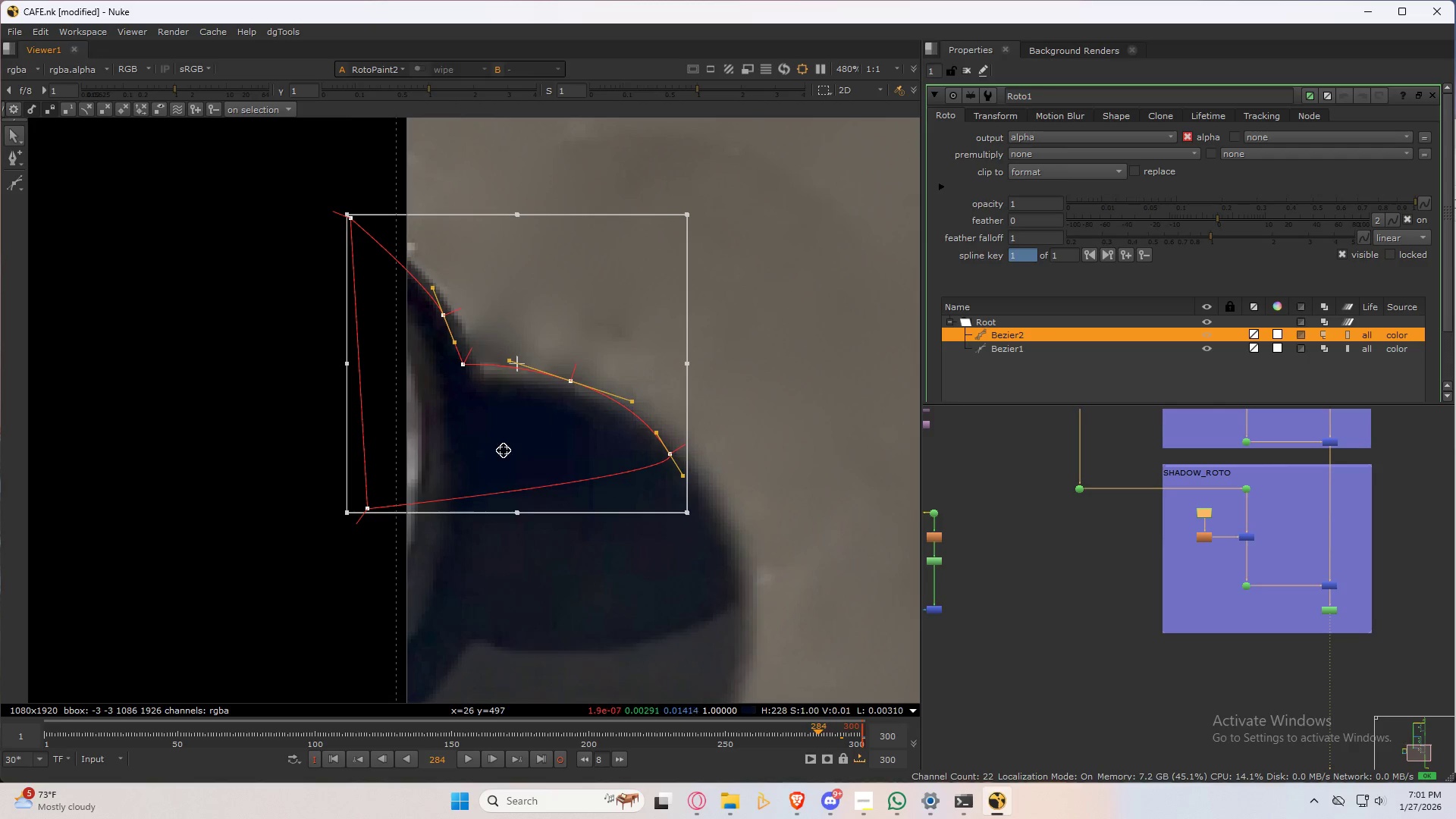 
left_click_drag(start_coordinate=[502, 447], to_coordinate=[523, 457])
 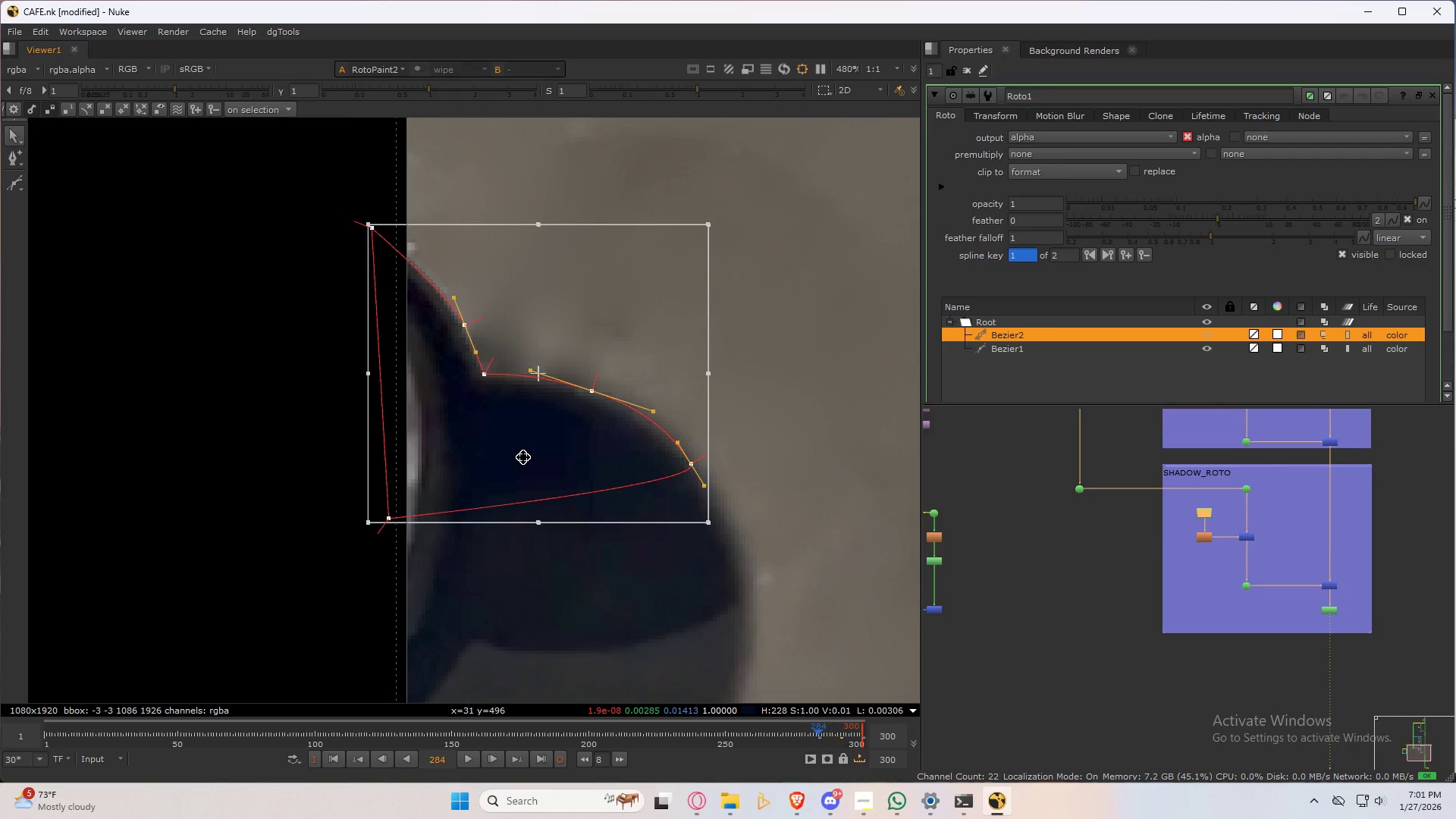 
key(Shift+ArrowDown)
 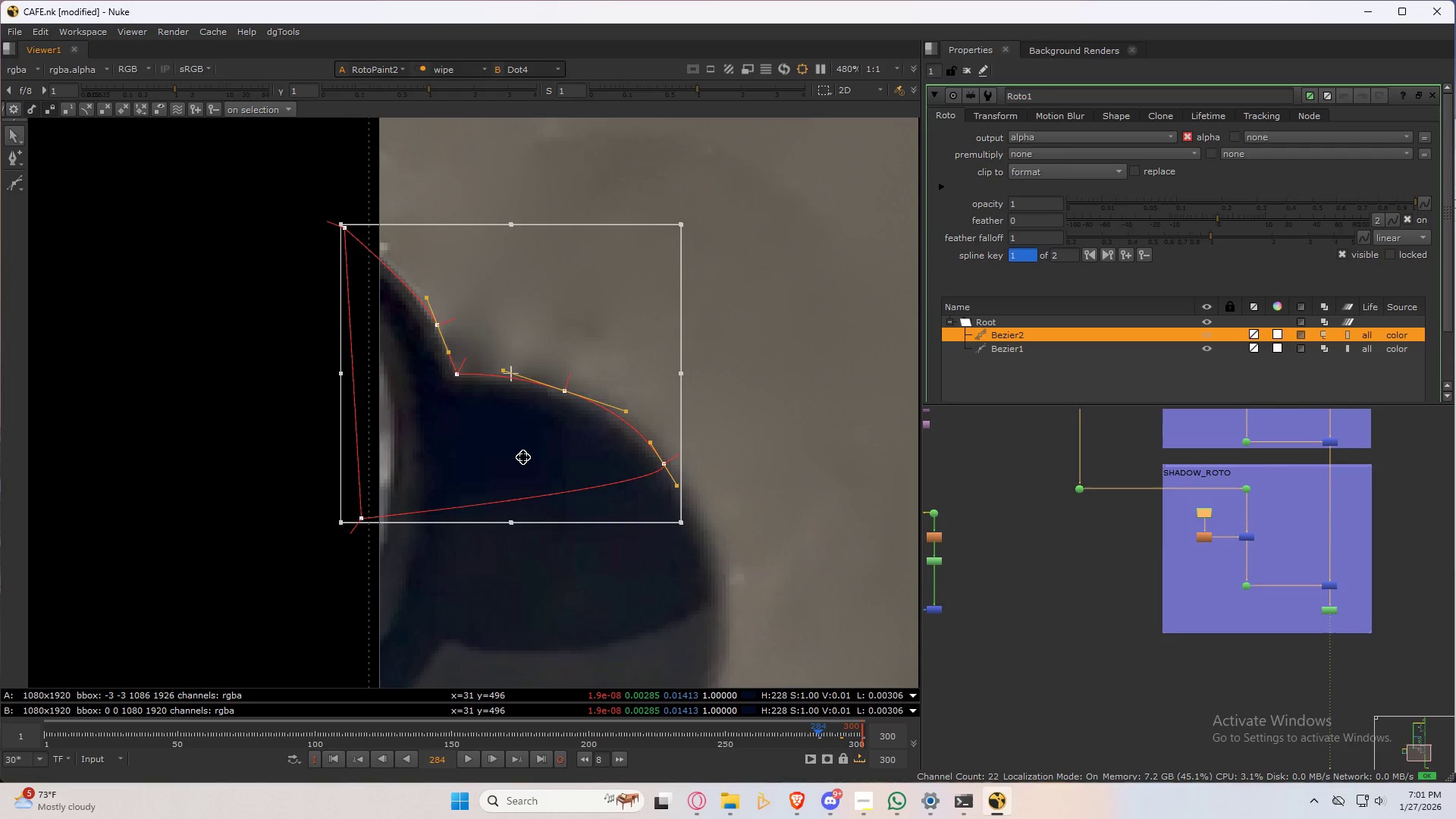 
key(Shift+ArrowDown)
 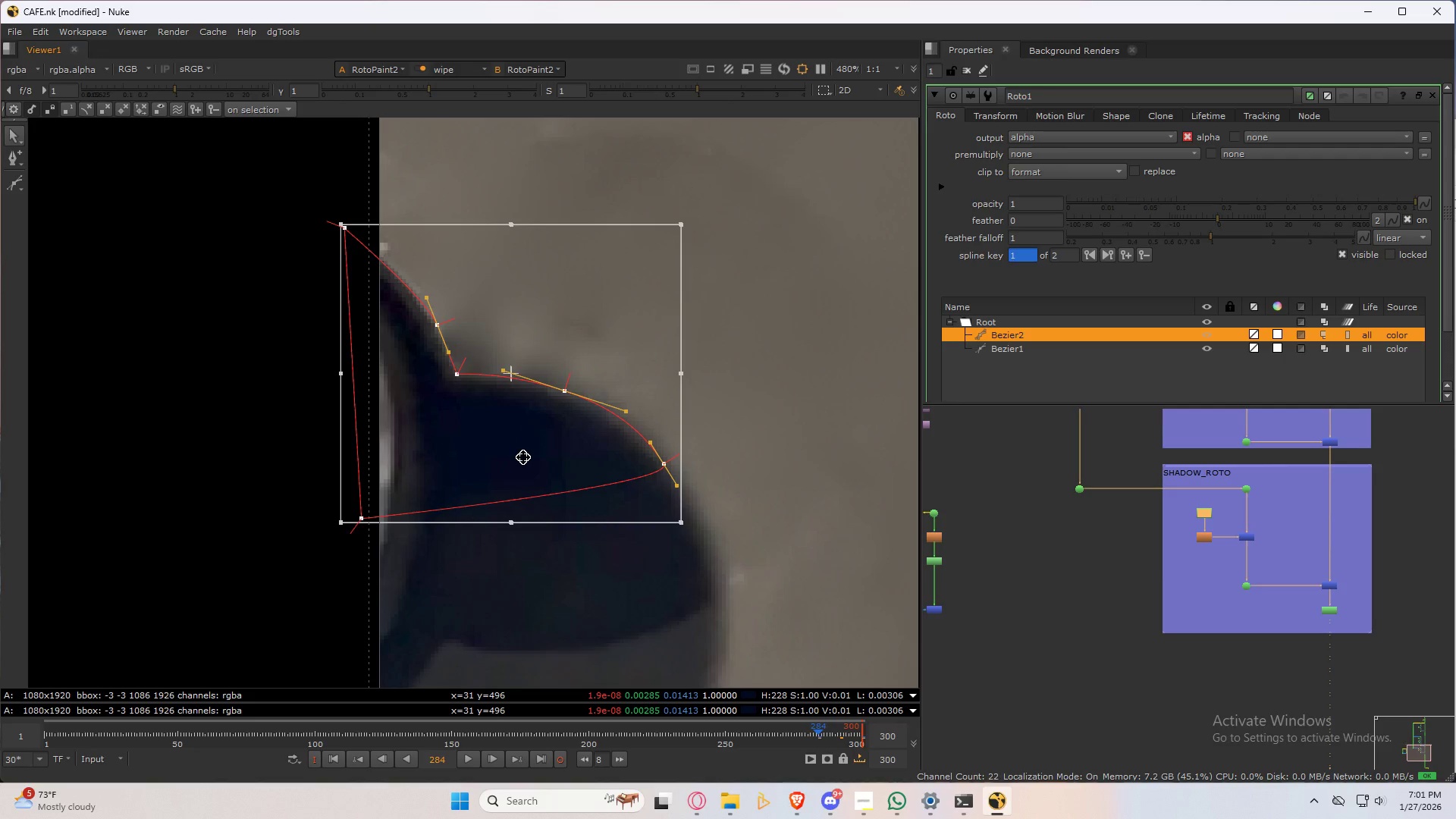 
key(Shift+ArrowLeft)
 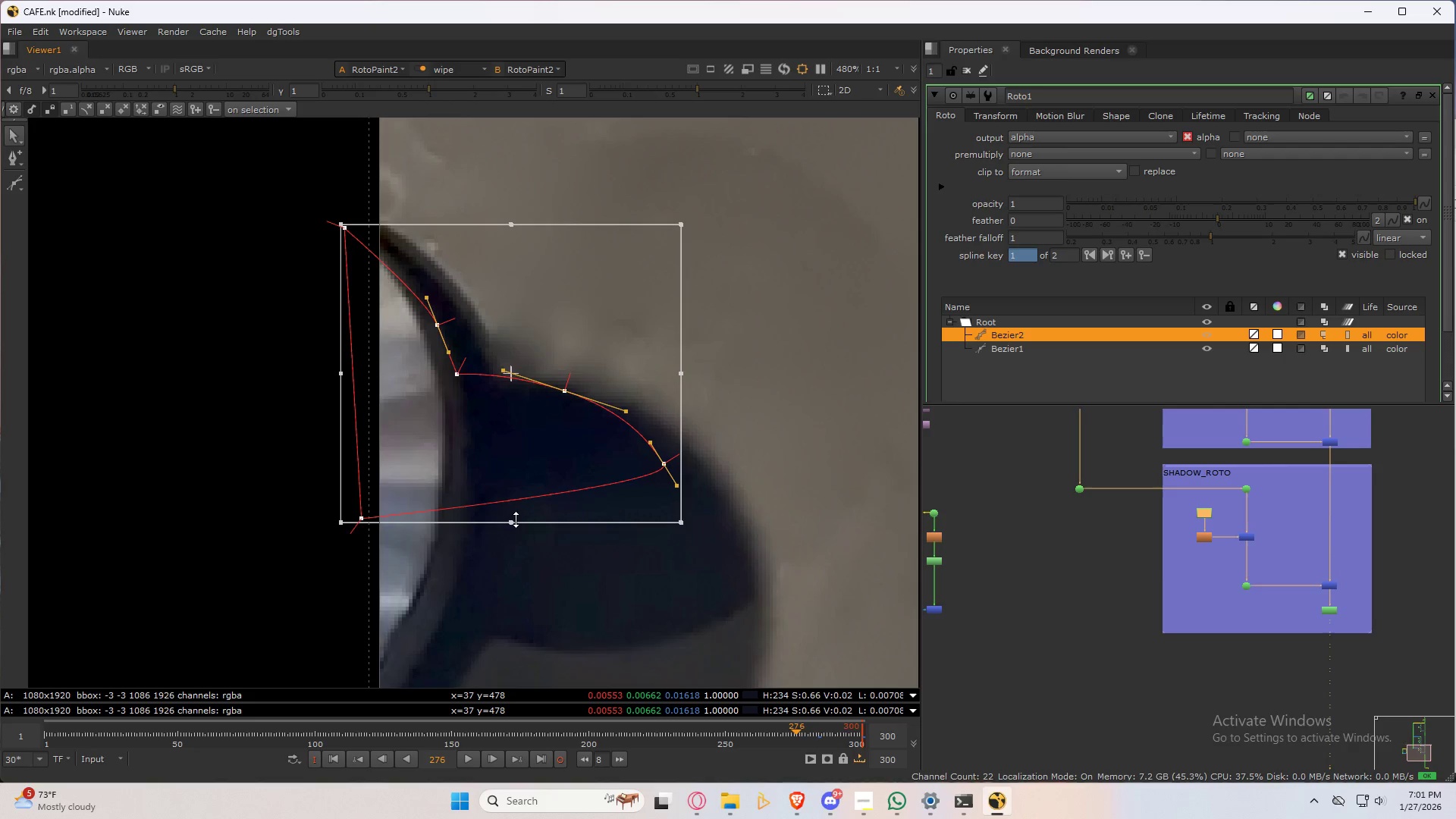 
key(W)
 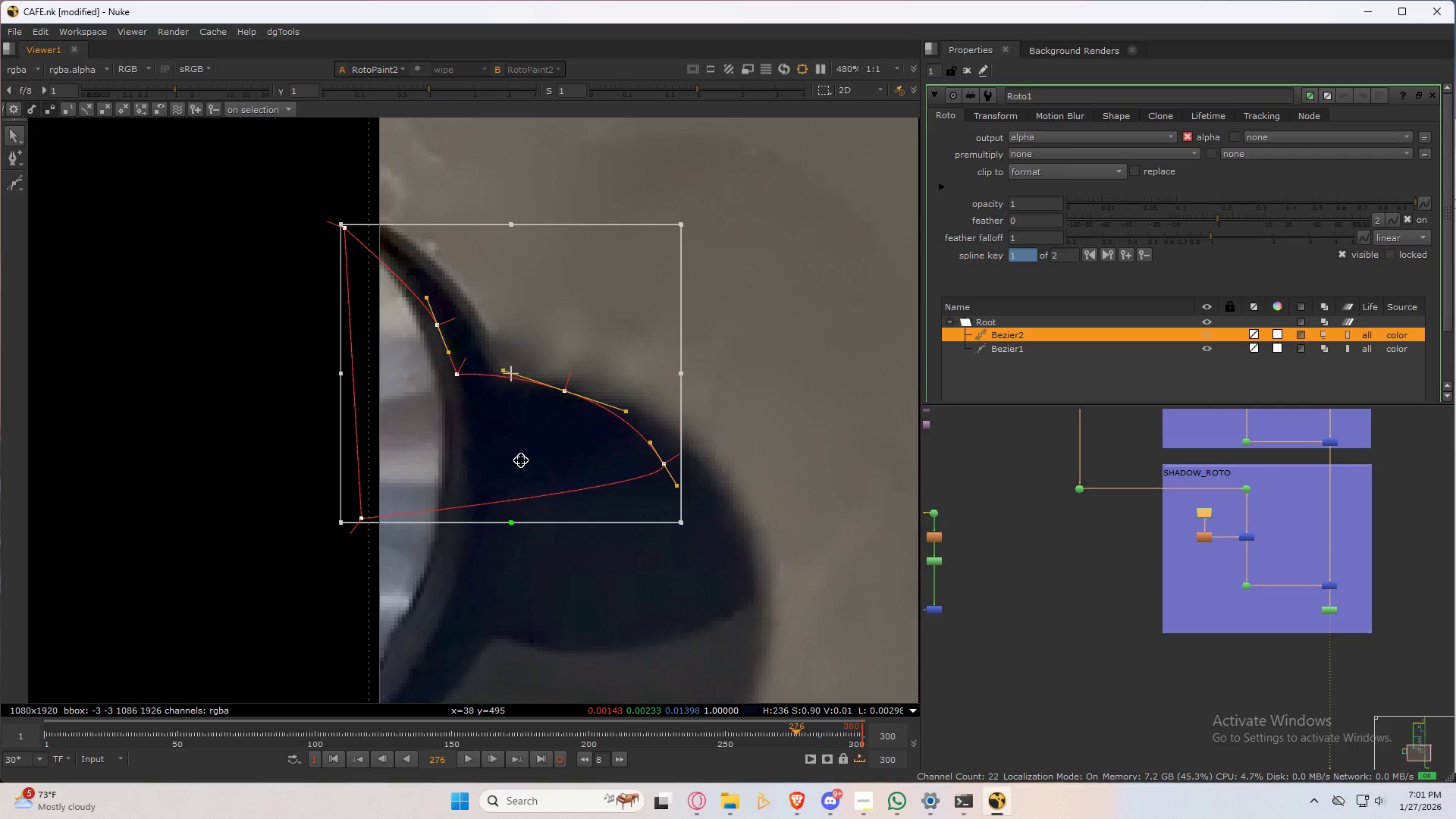 
key(Shift+ArrowRight)
 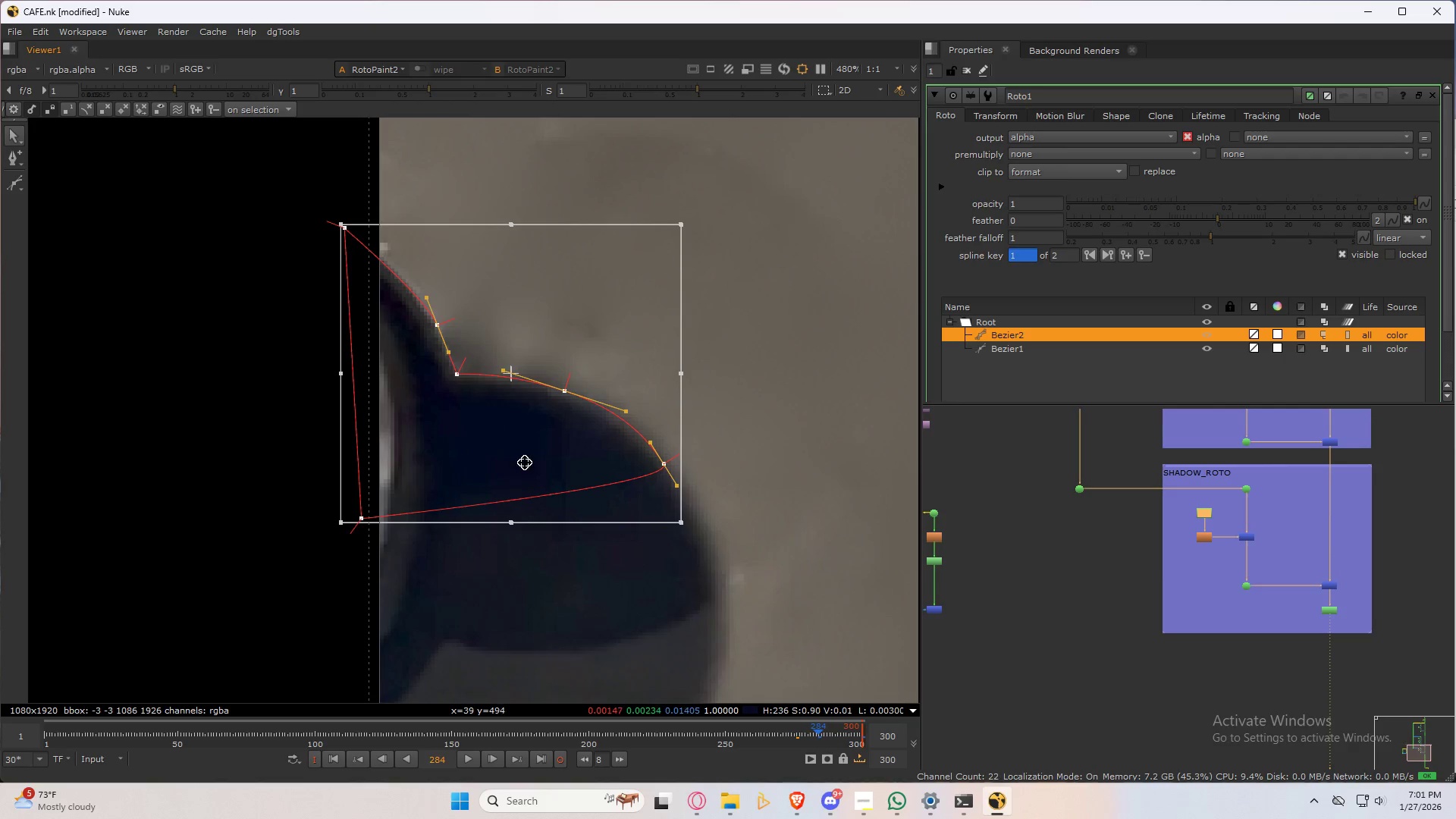 
key(Shift+ArrowLeft)
 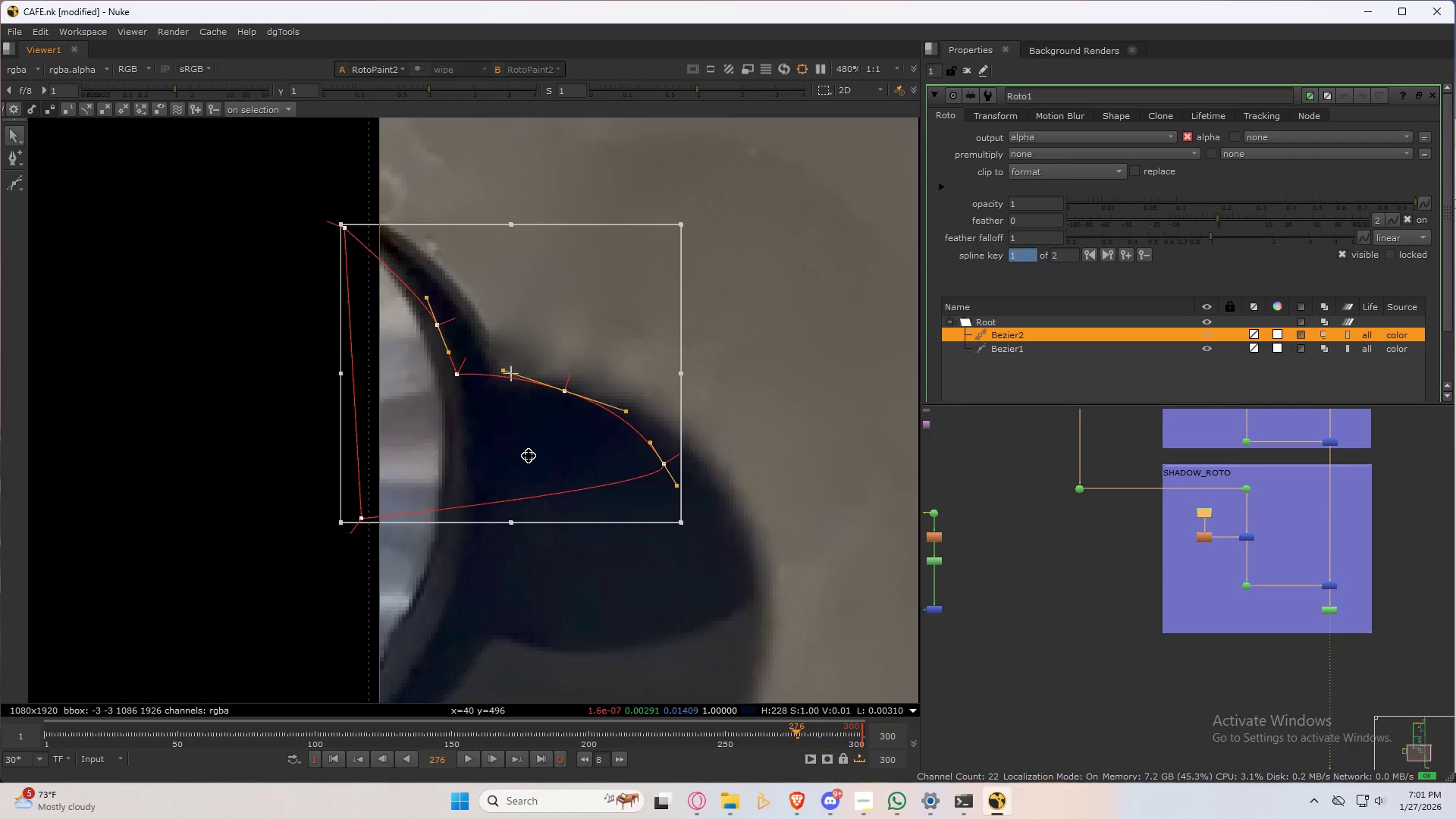 
key(Shift+ArrowLeft)
 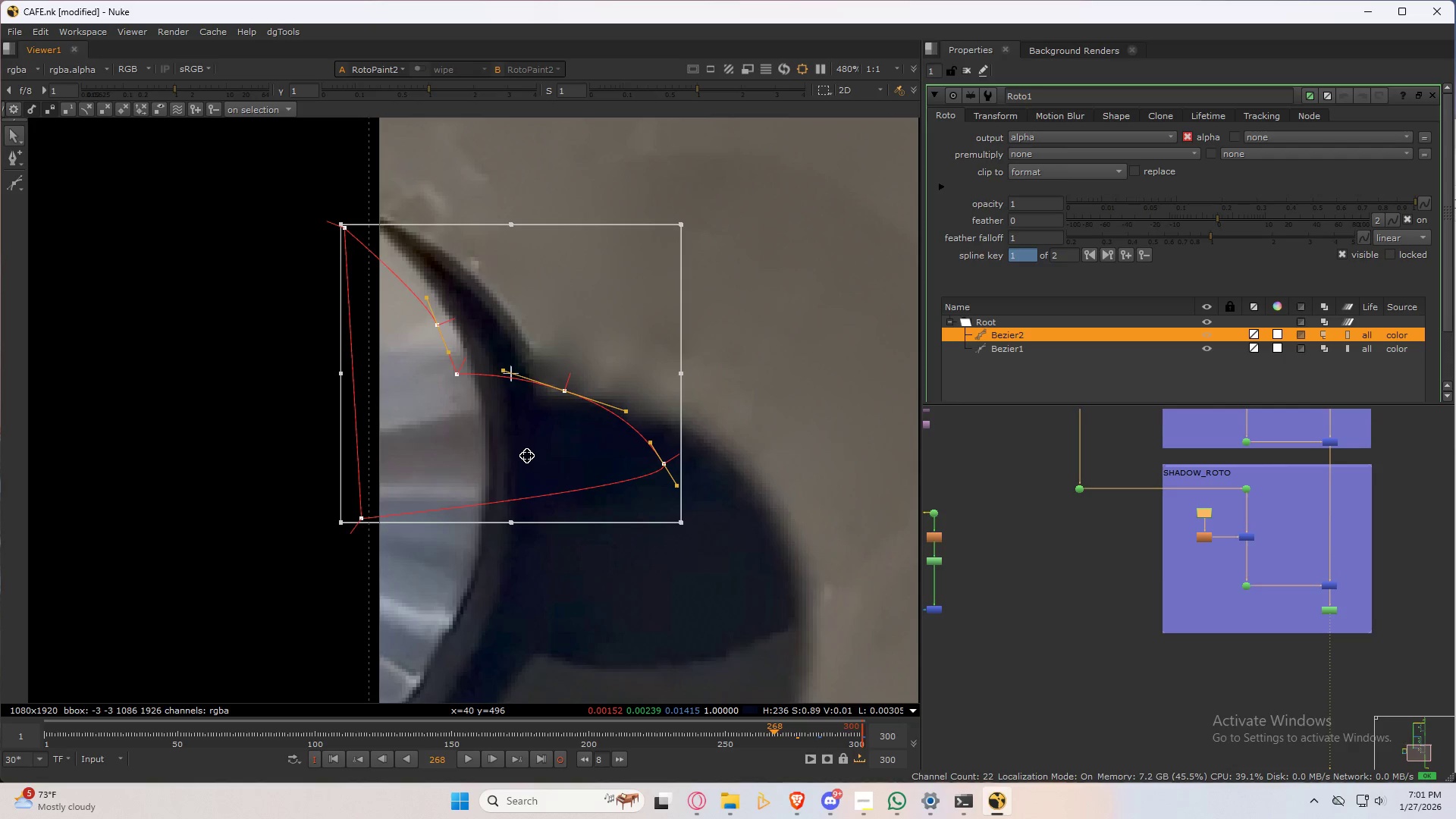 
key(Shift+ArrowRight)
 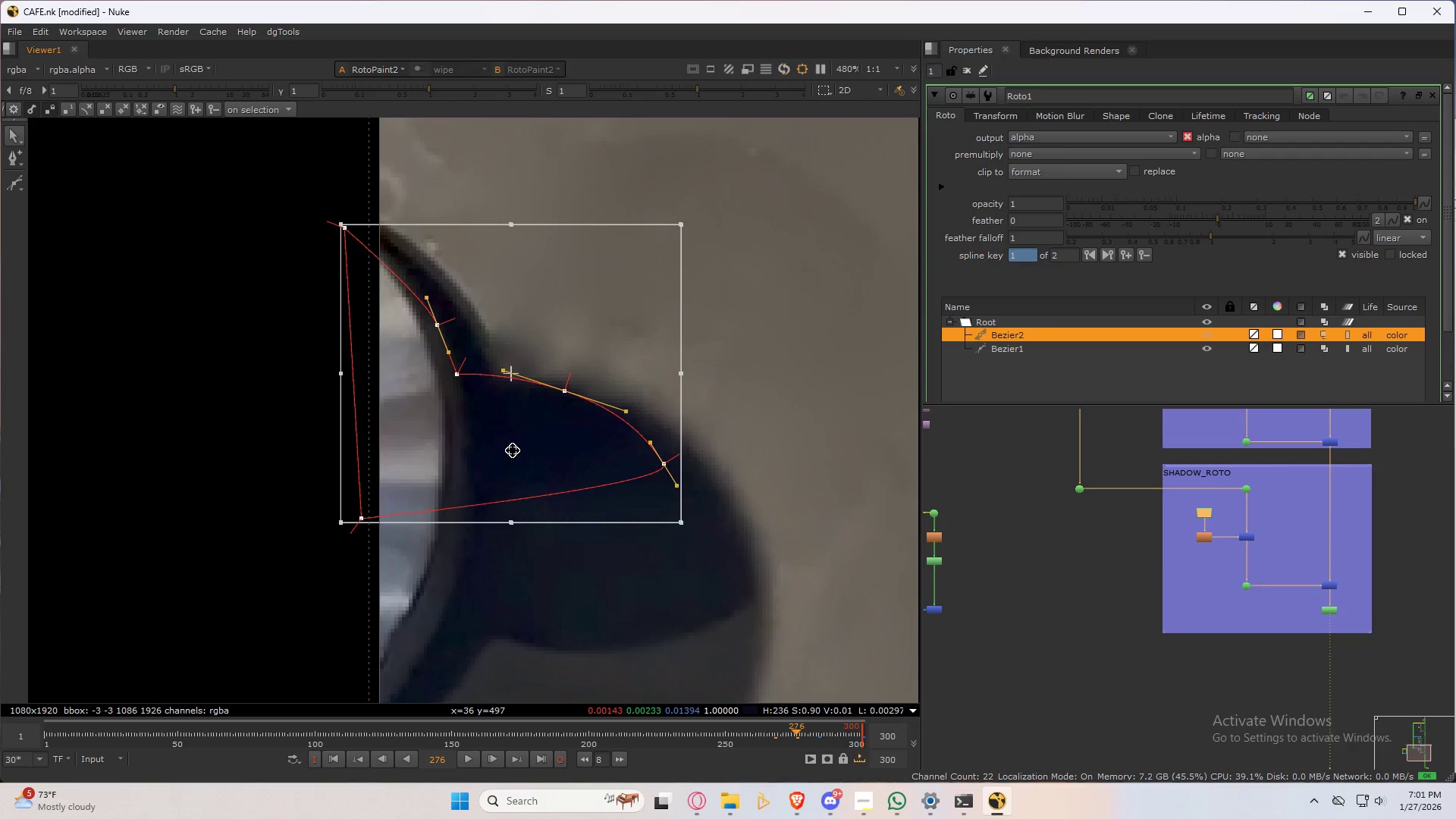 
left_click_drag(start_coordinate=[513, 450], to_coordinate=[561, 444])
 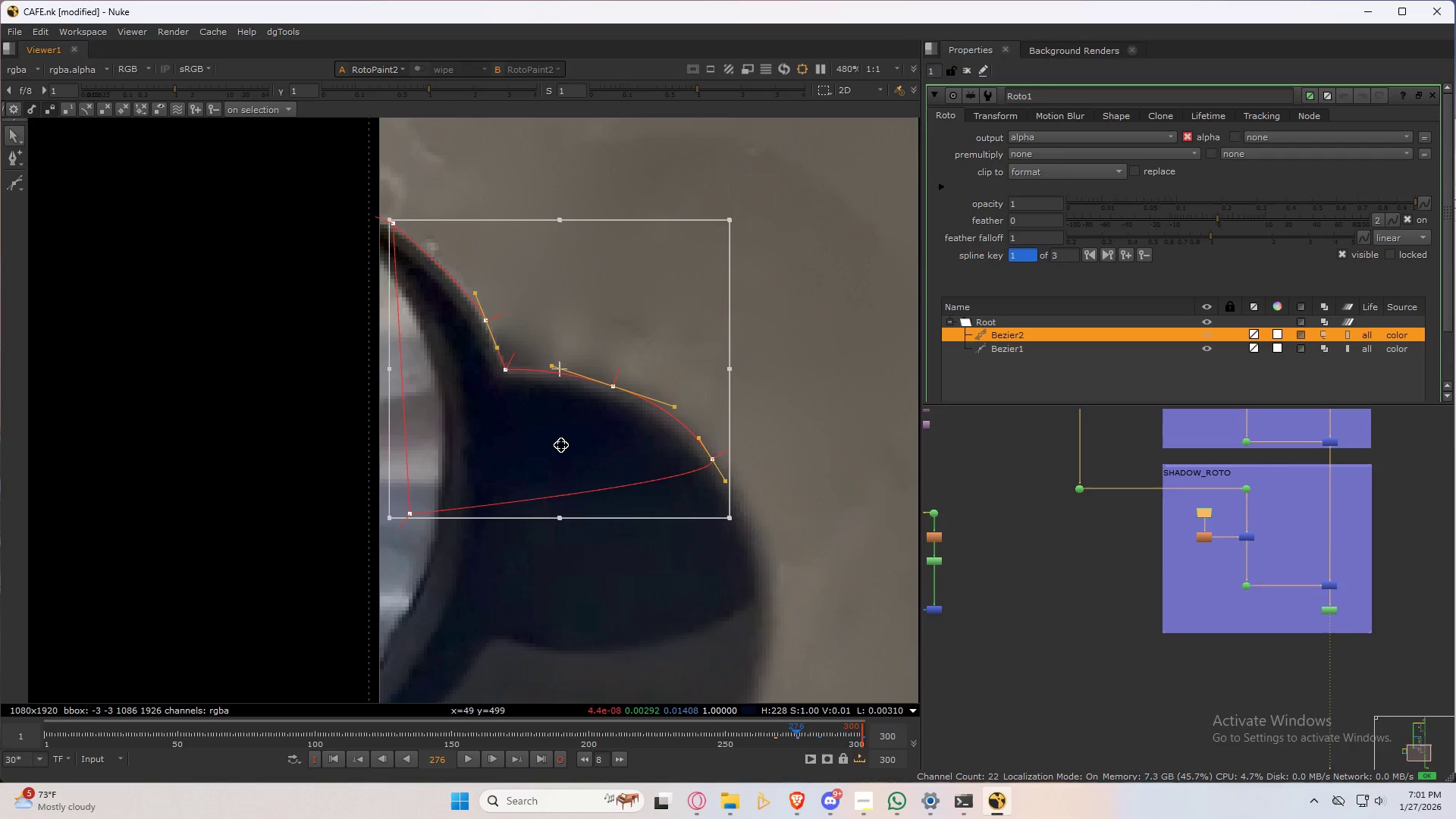 
key(Shift+ArrowLeft)
 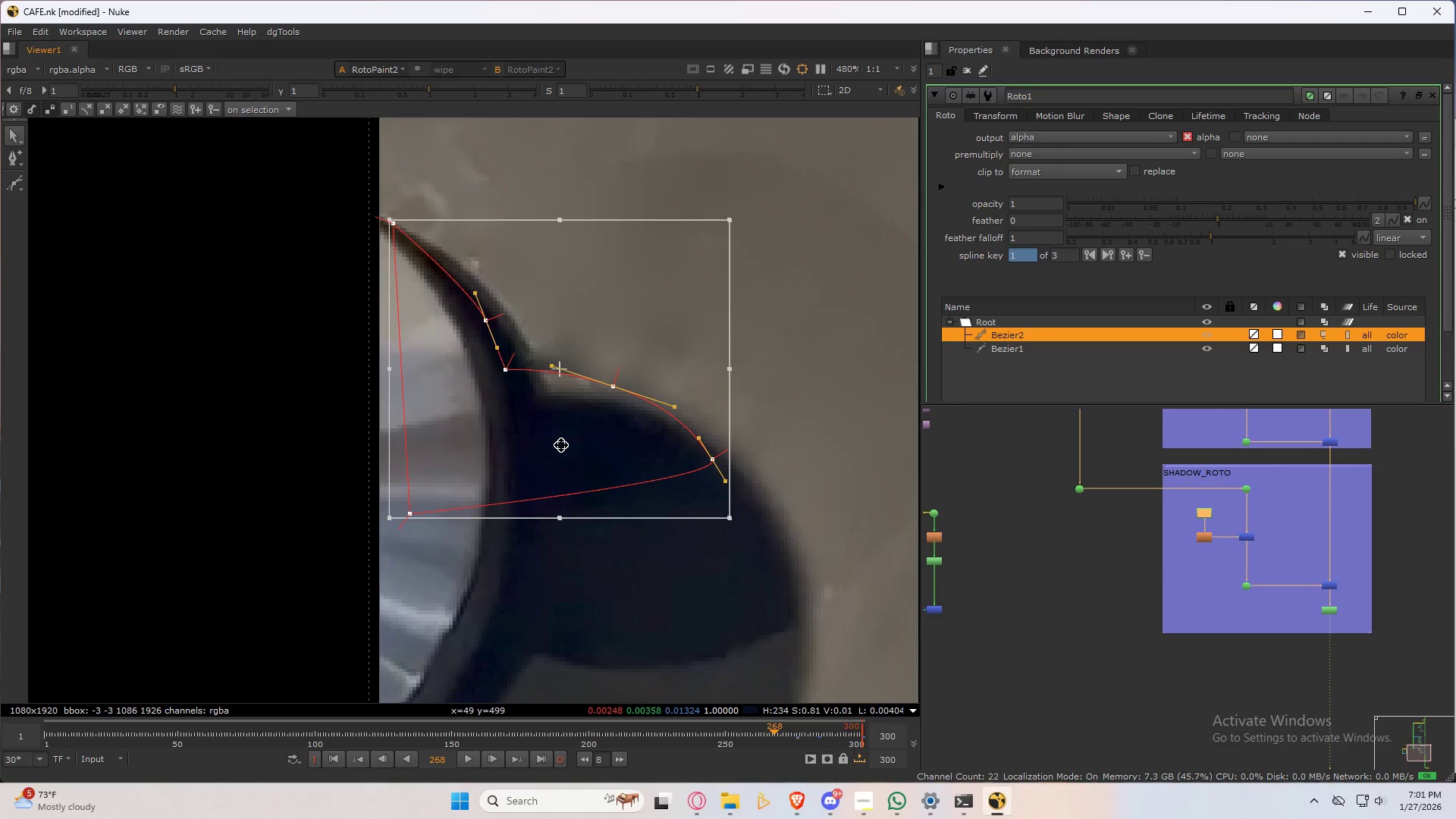 
left_click_drag(start_coordinate=[561, 445], to_coordinate=[604, 462])
 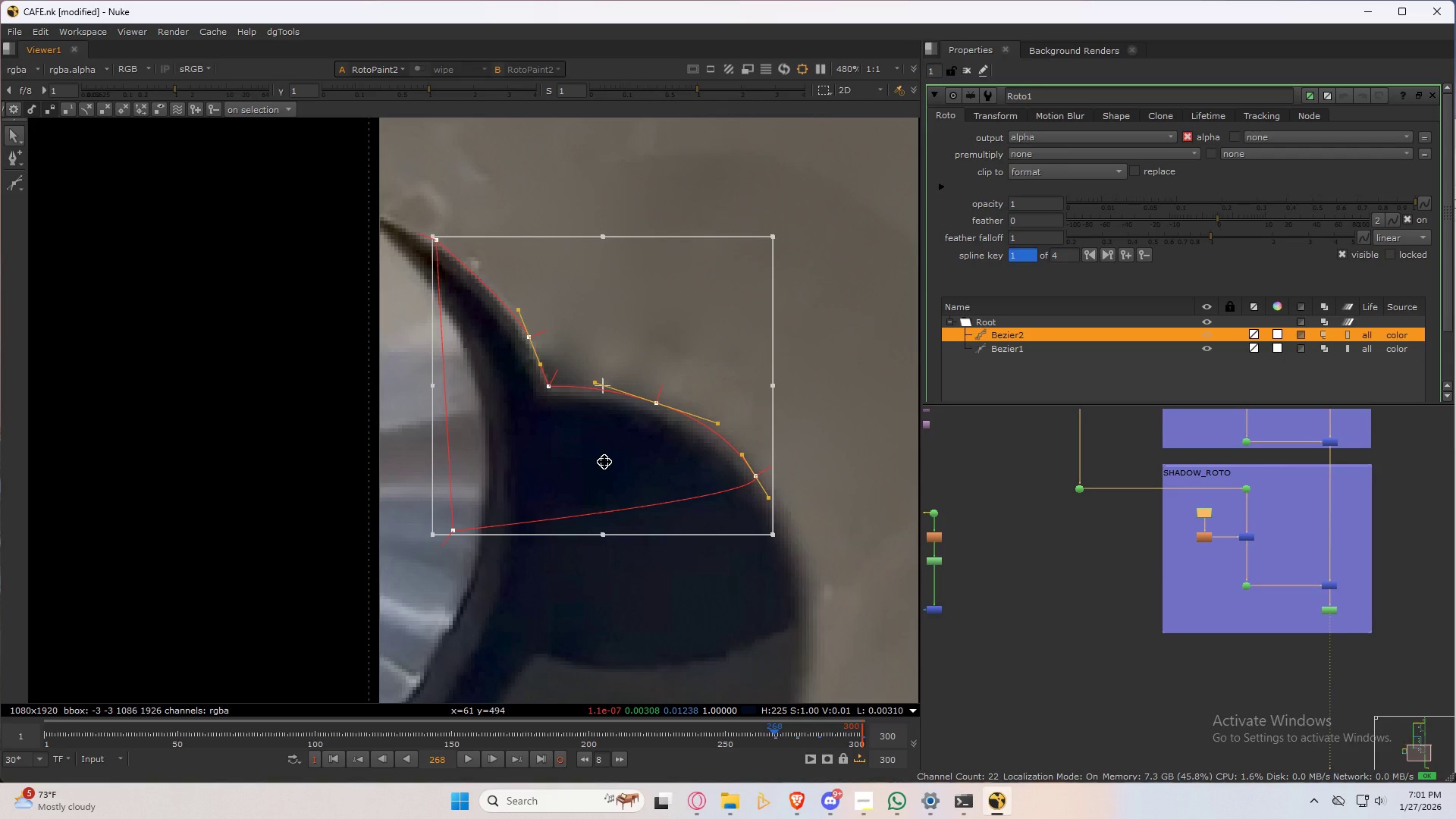 
key(Shift+ArrowLeft)
 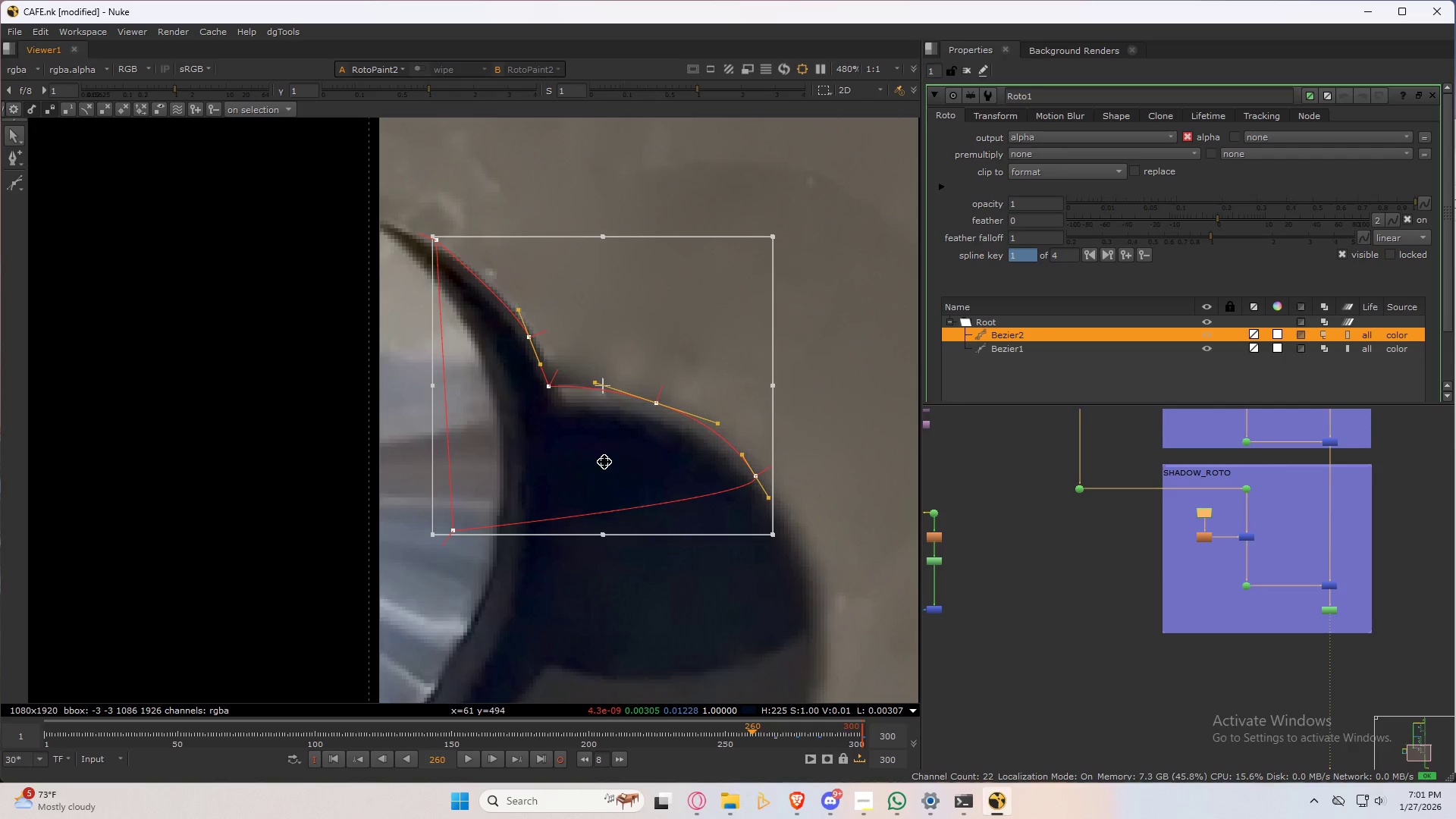 
left_click_drag(start_coordinate=[604, 460], to_coordinate=[620, 474])
 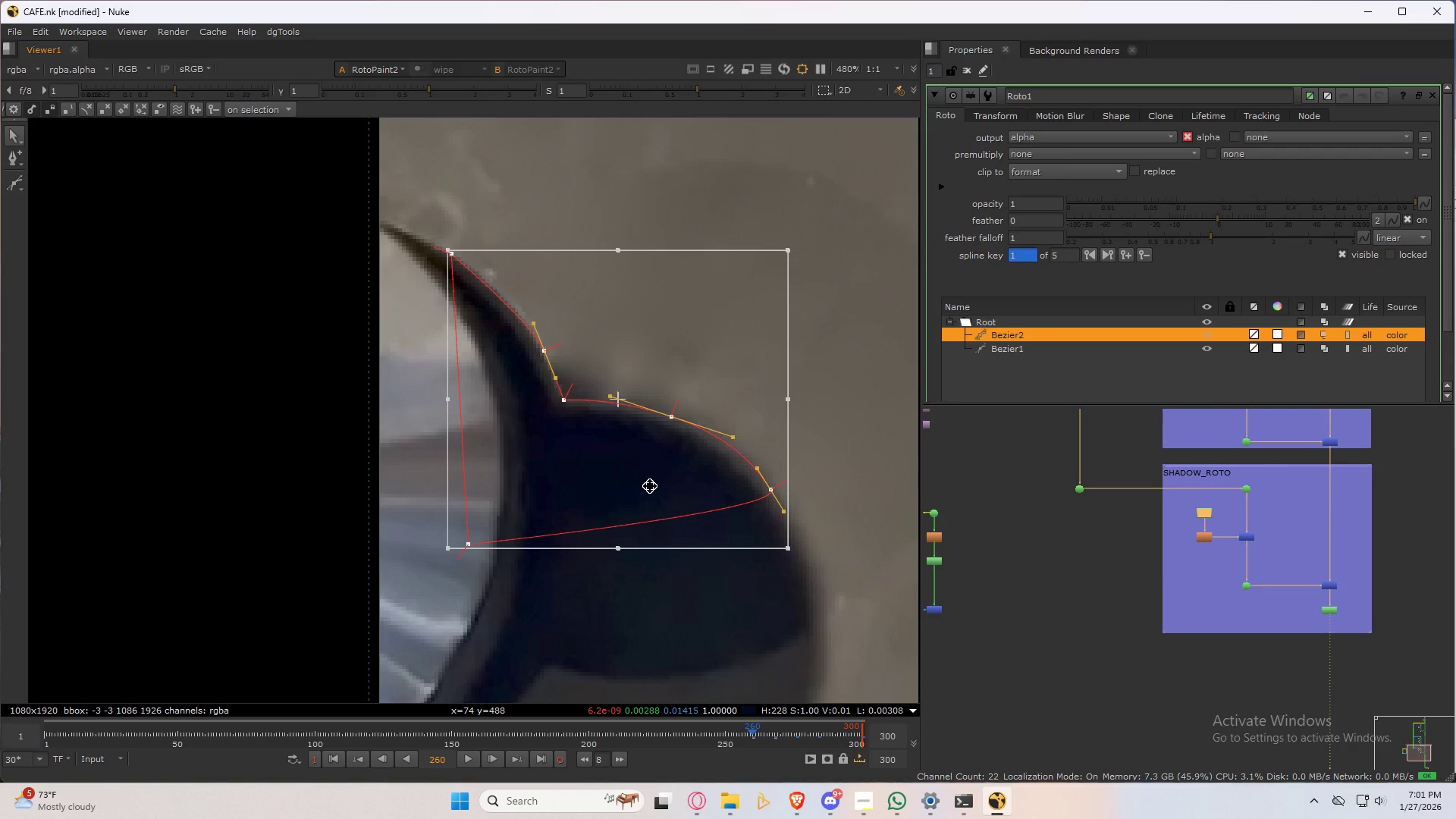 
type(qq)
 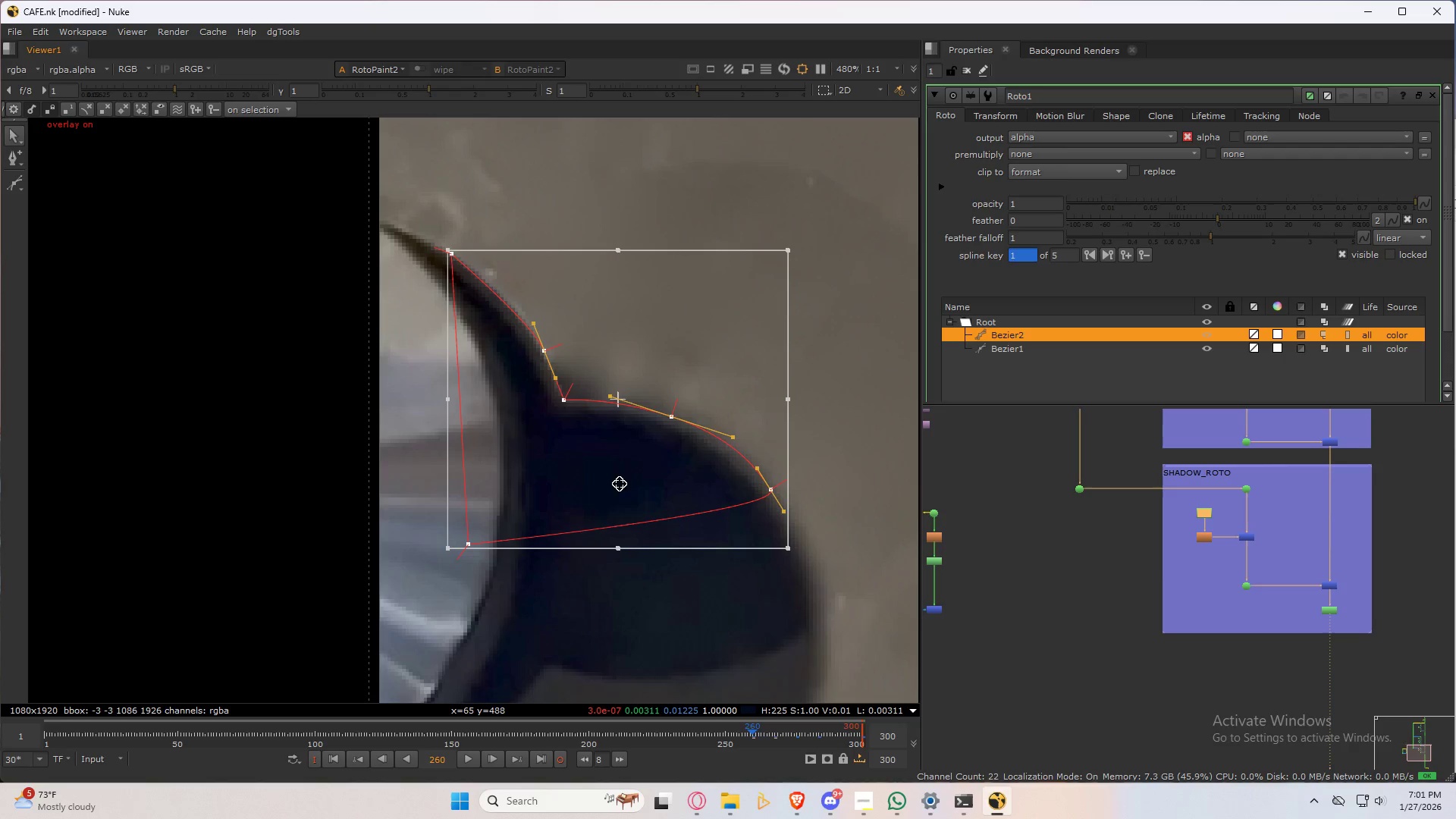 
key(Shift+ShiftRight)
 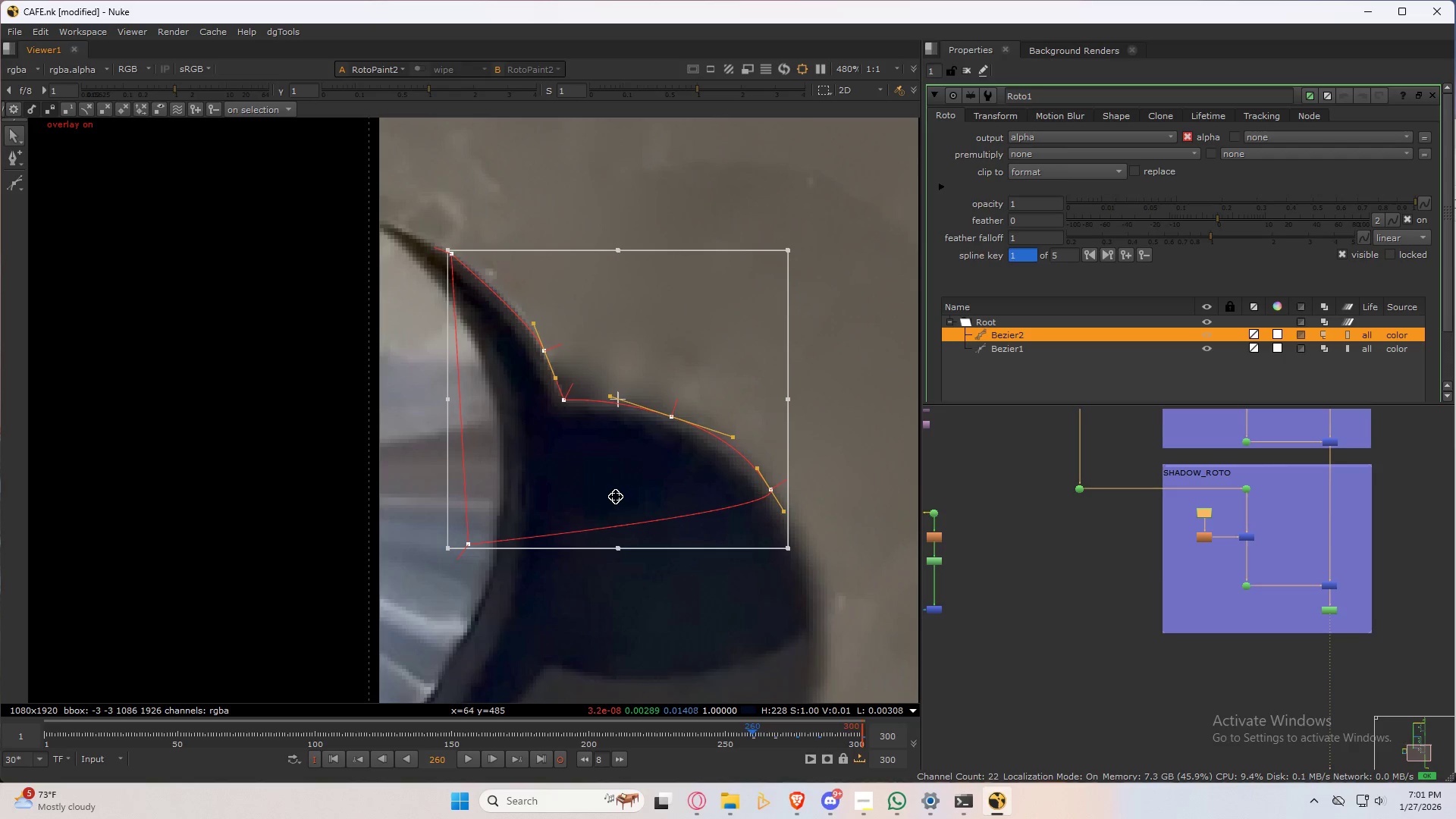 
key(Shift+ArrowLeft)
 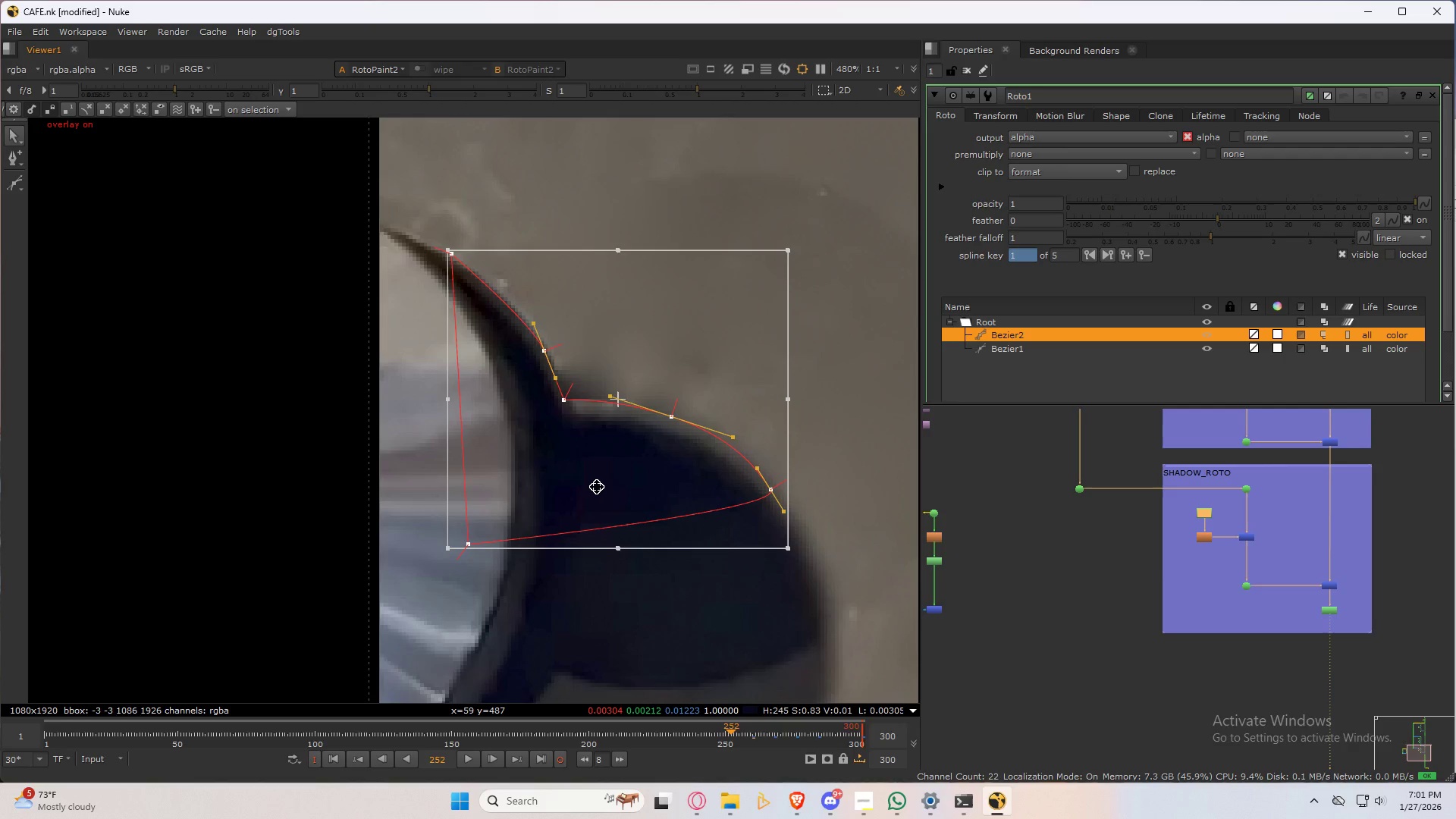 
left_click_drag(start_coordinate=[597, 486], to_coordinate=[610, 497])
 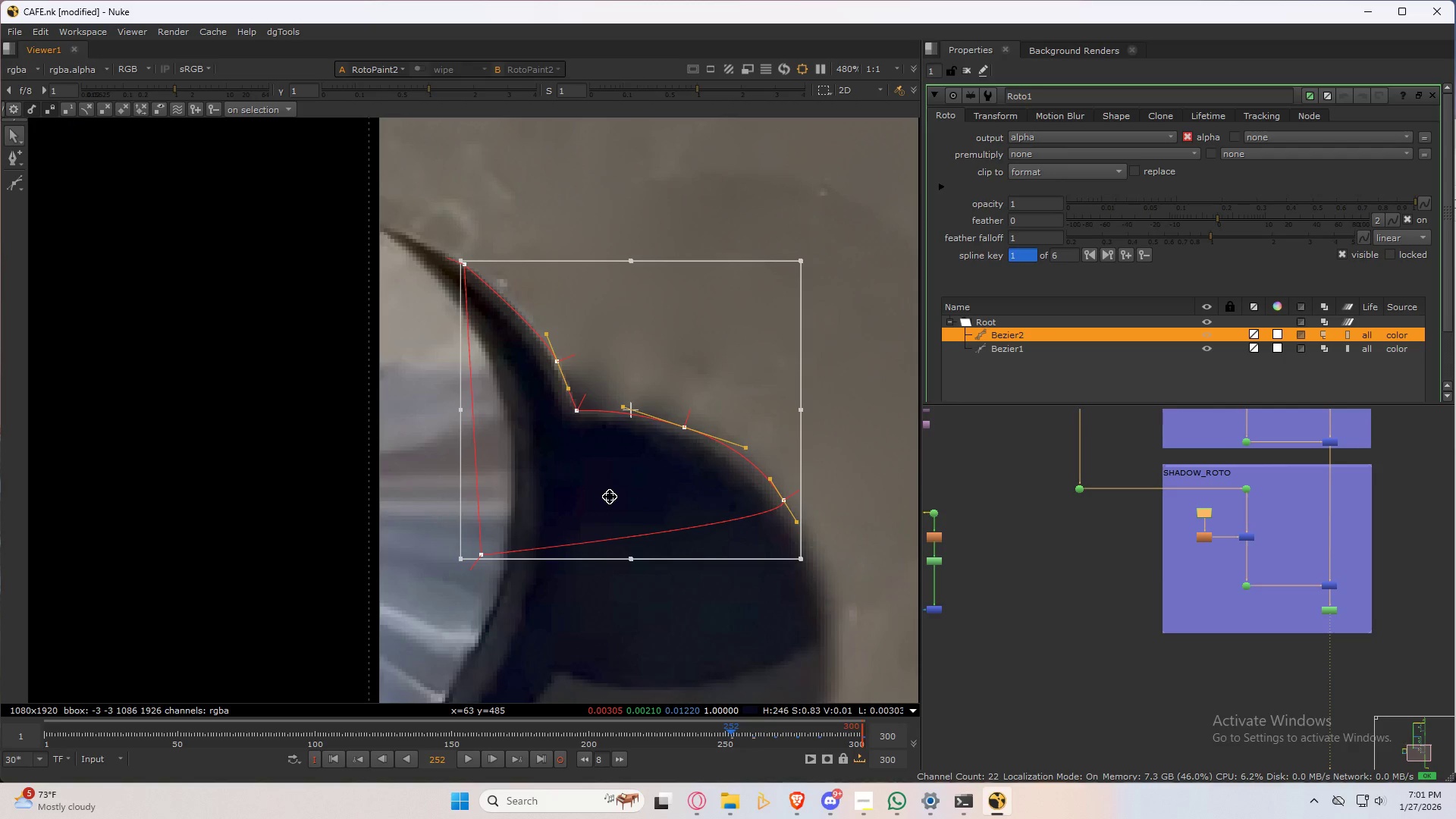 
key(Shift+ShiftRight)
 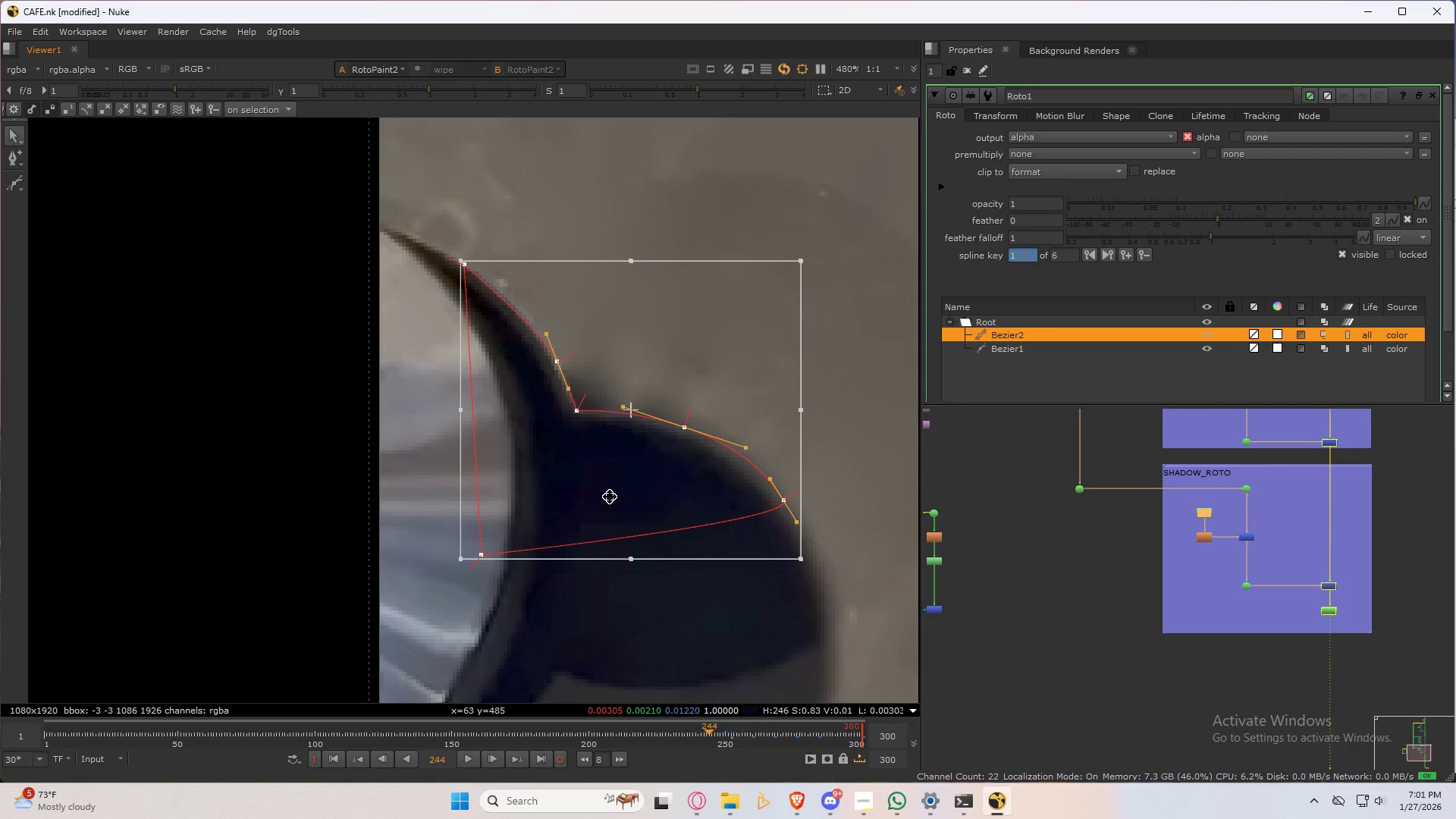 
key(Shift+ArrowLeft)
 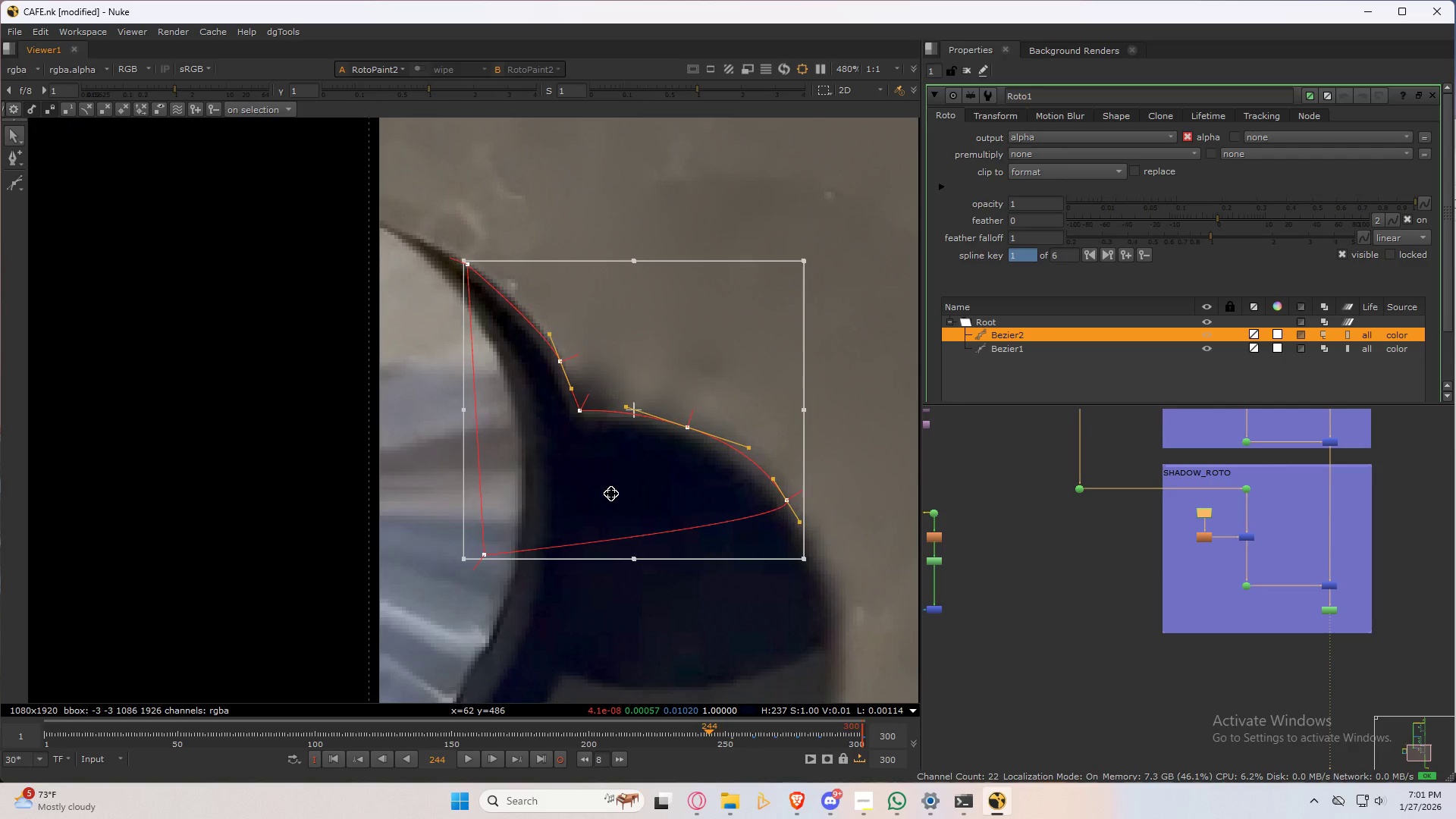 
wait(6.44)
 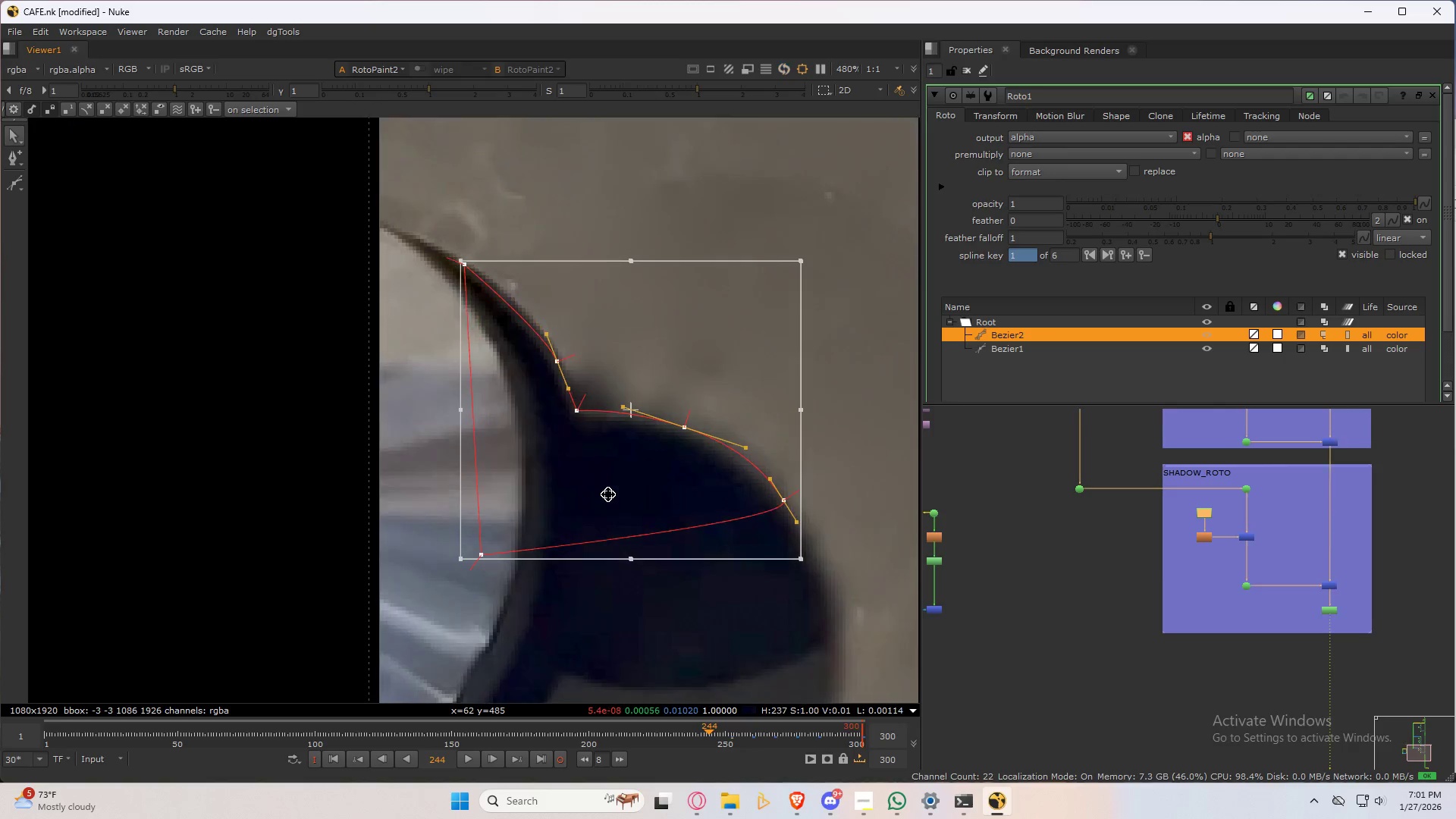 
key(Shift+ArrowLeft)
 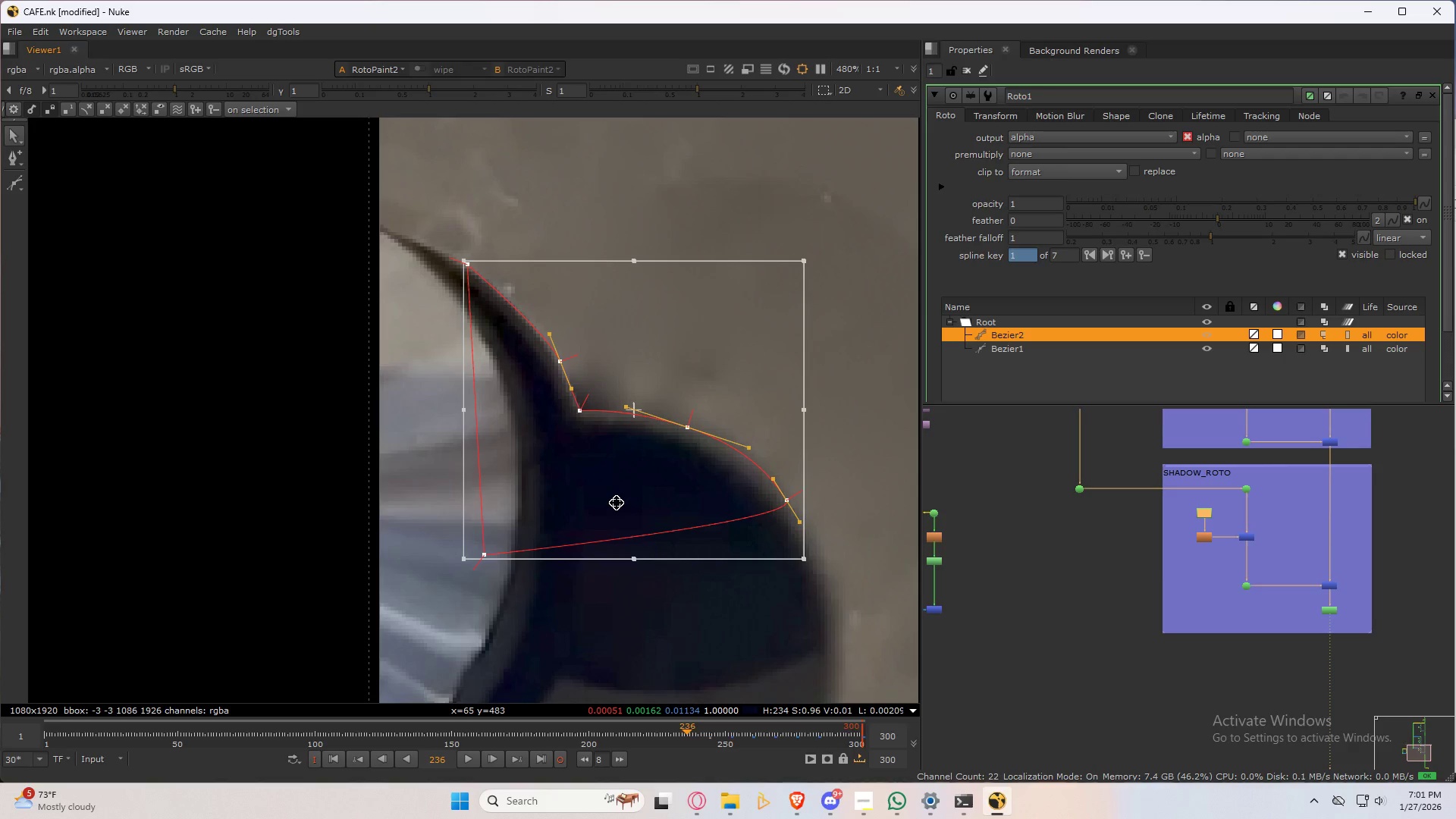 
wait(8.19)
 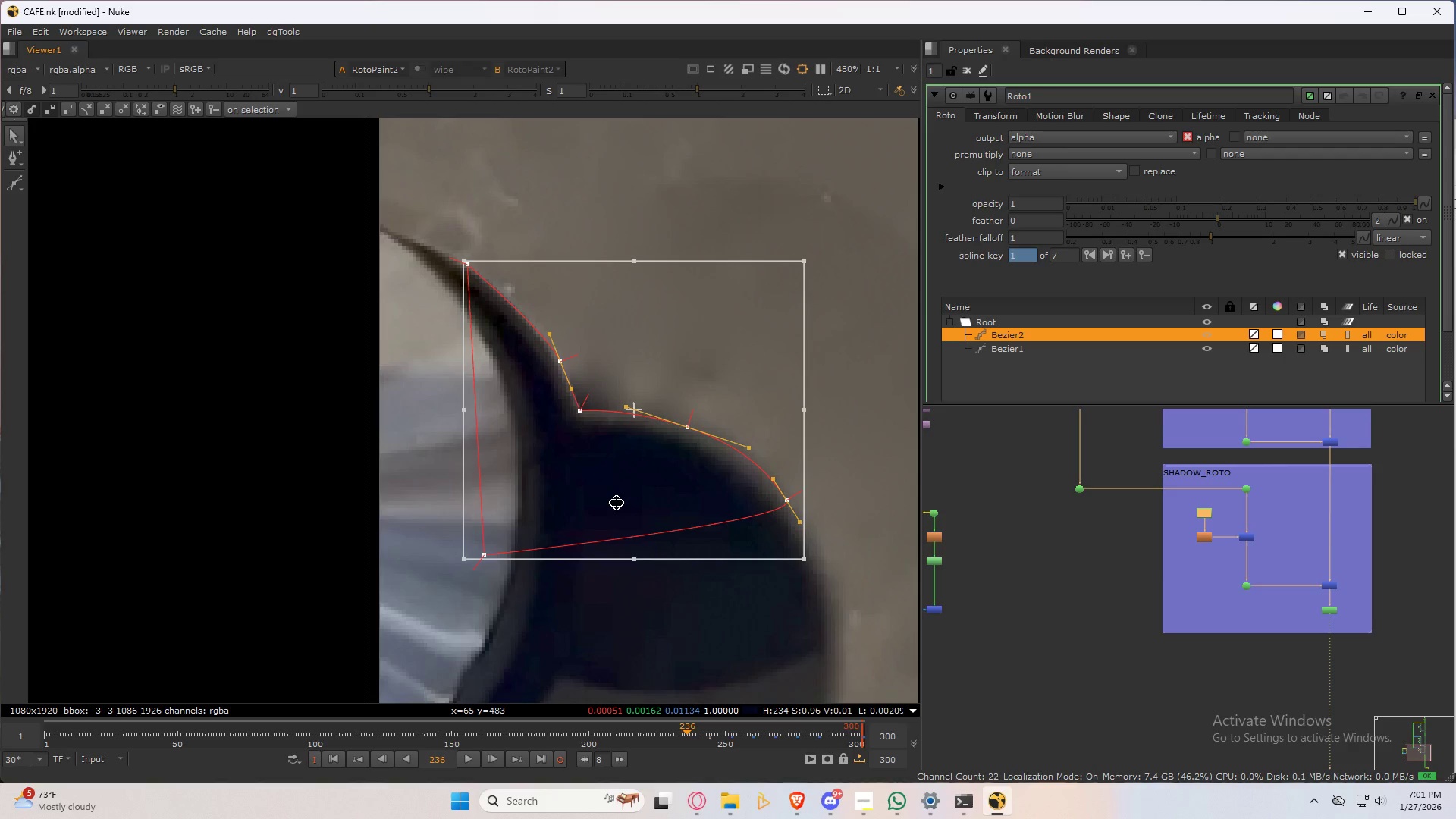 
left_click([613, 501])
 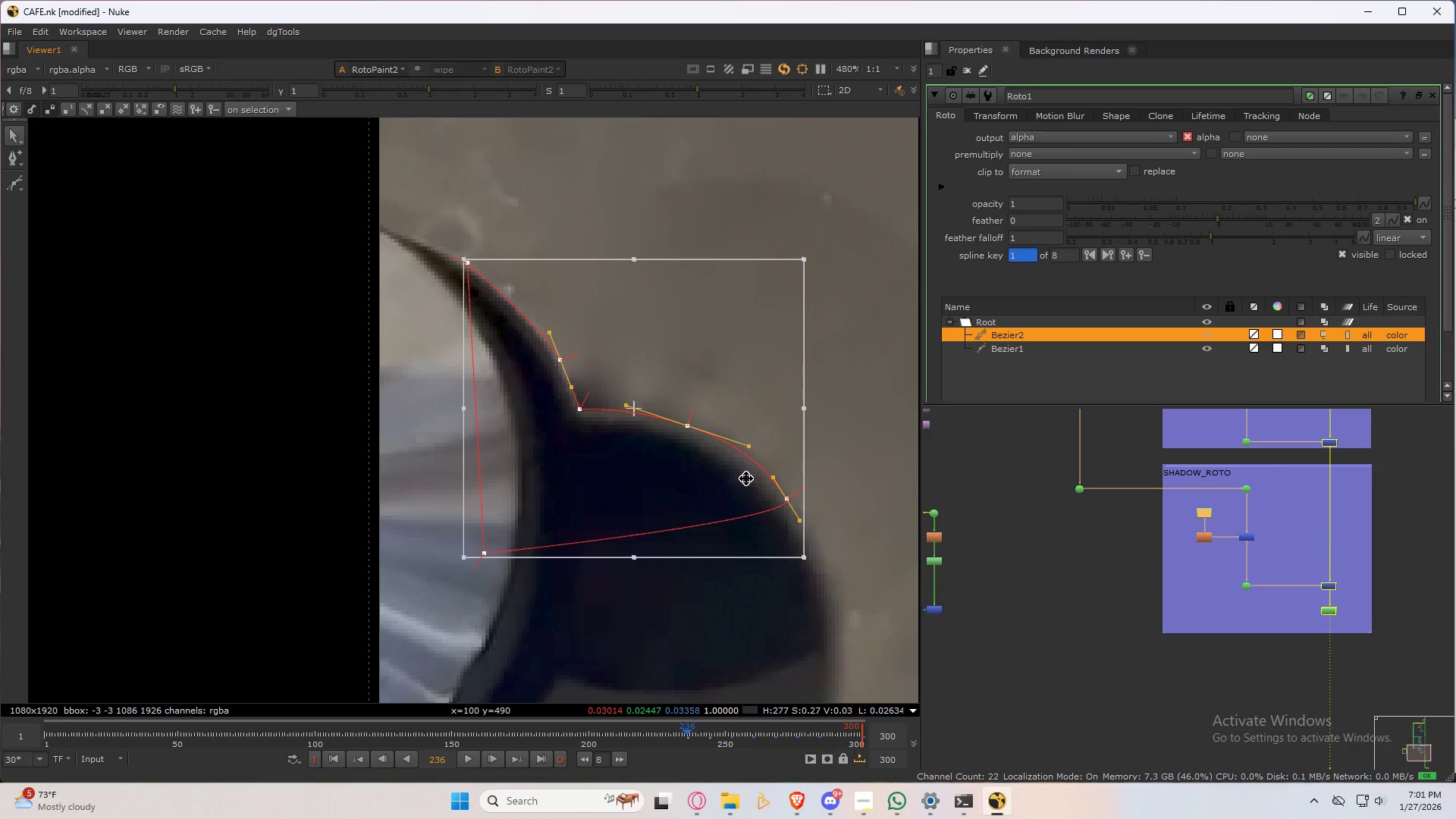 
key(Shift+ArrowLeft)
 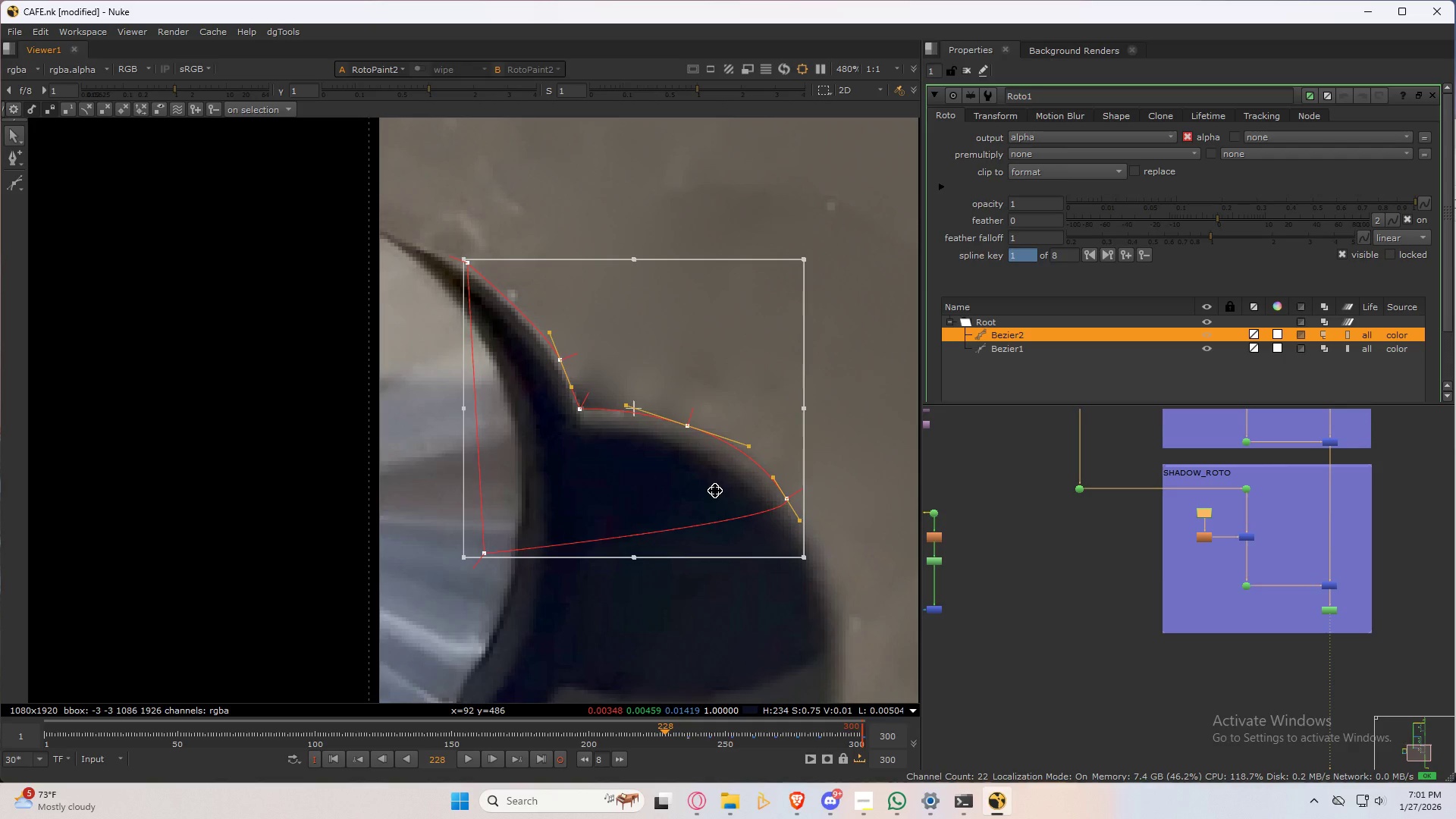 
left_click_drag(start_coordinate=[679, 479], to_coordinate=[681, 488])
 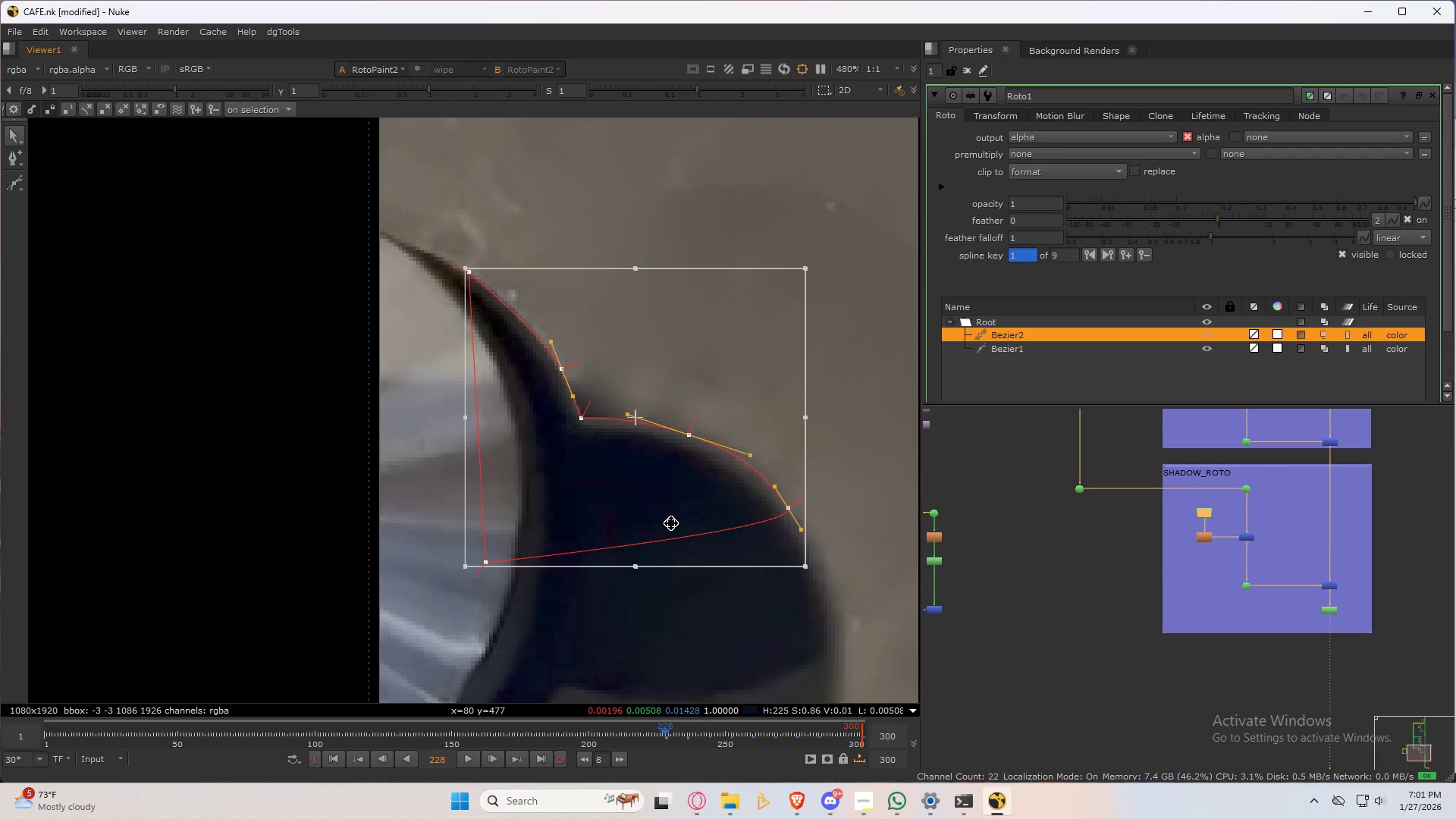 
key(Shift+ArrowLeft)
 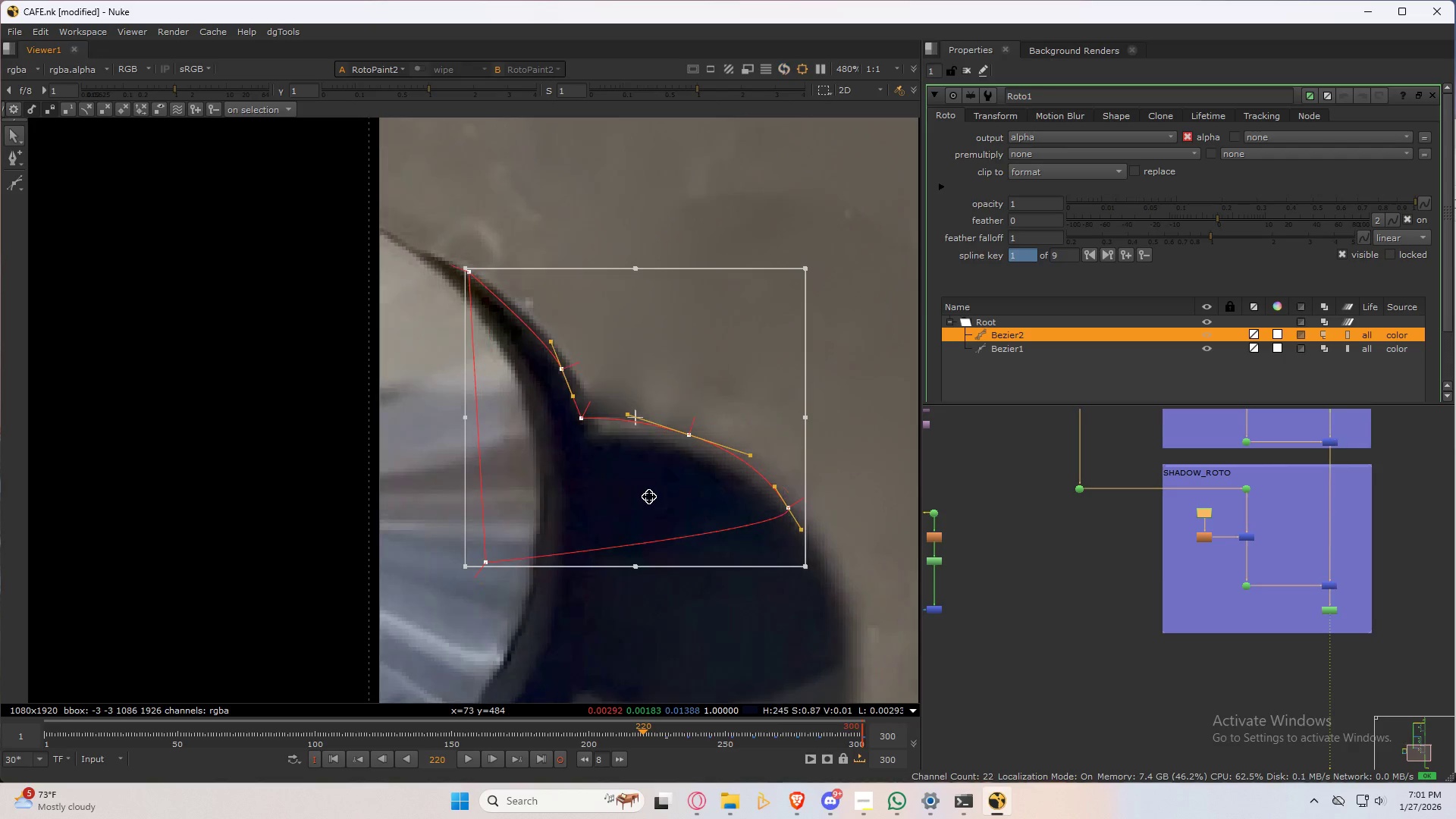 
left_click_drag(start_coordinate=[651, 493], to_coordinate=[669, 500])
 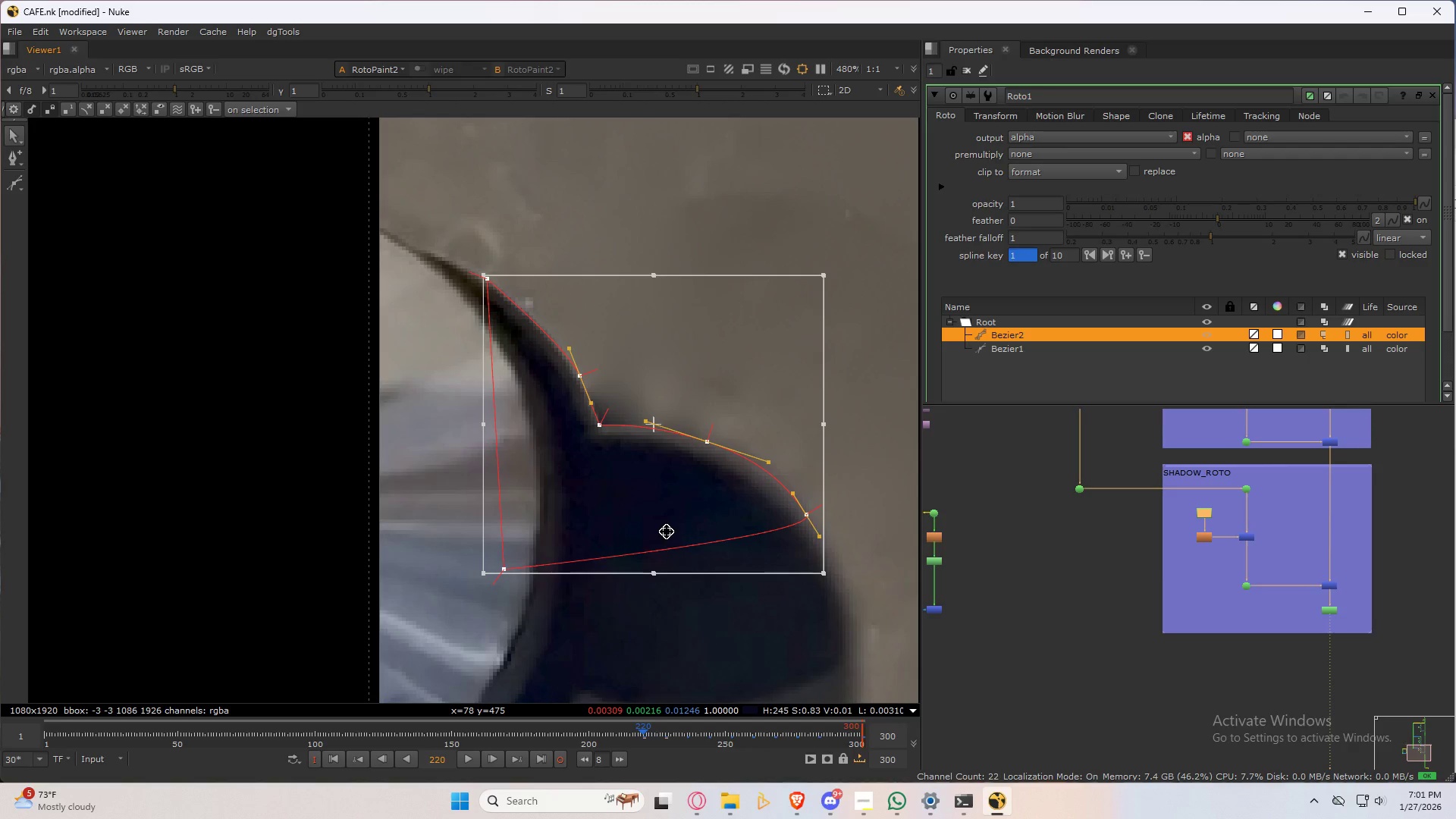 
key(Shift+ShiftRight)
 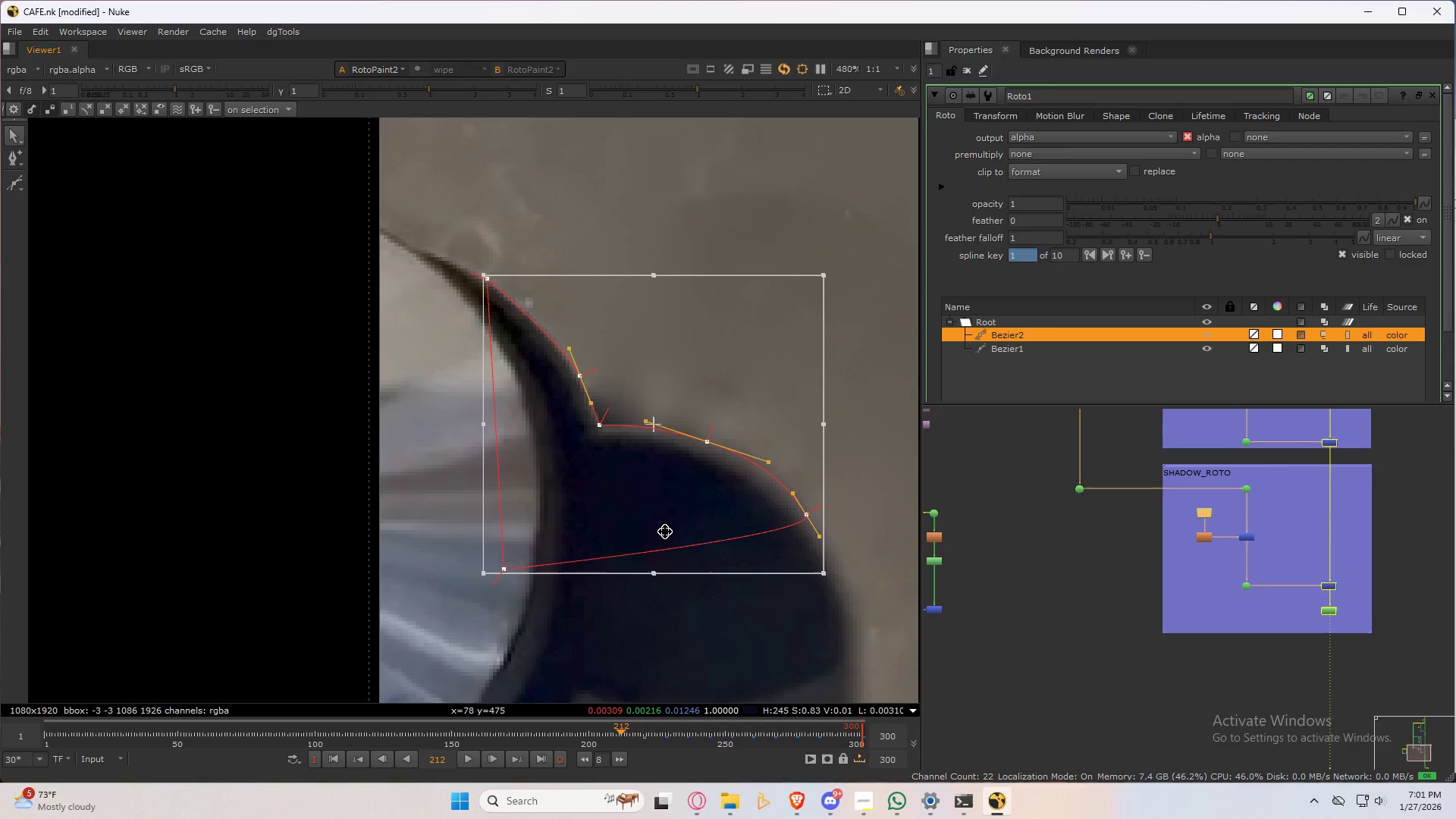 
key(Shift+ArrowLeft)
 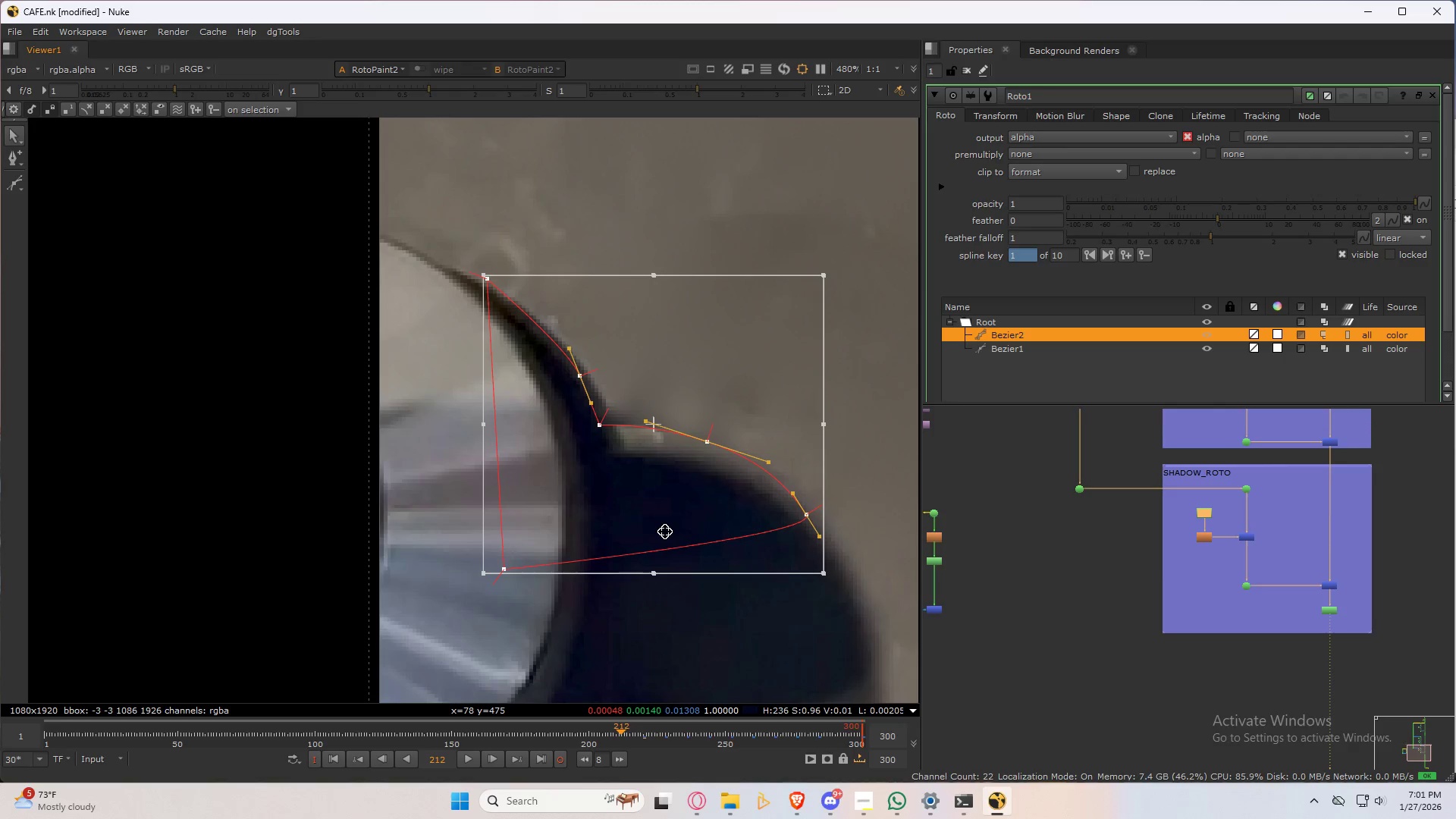 
left_click_drag(start_coordinate=[657, 509], to_coordinate=[684, 527])
 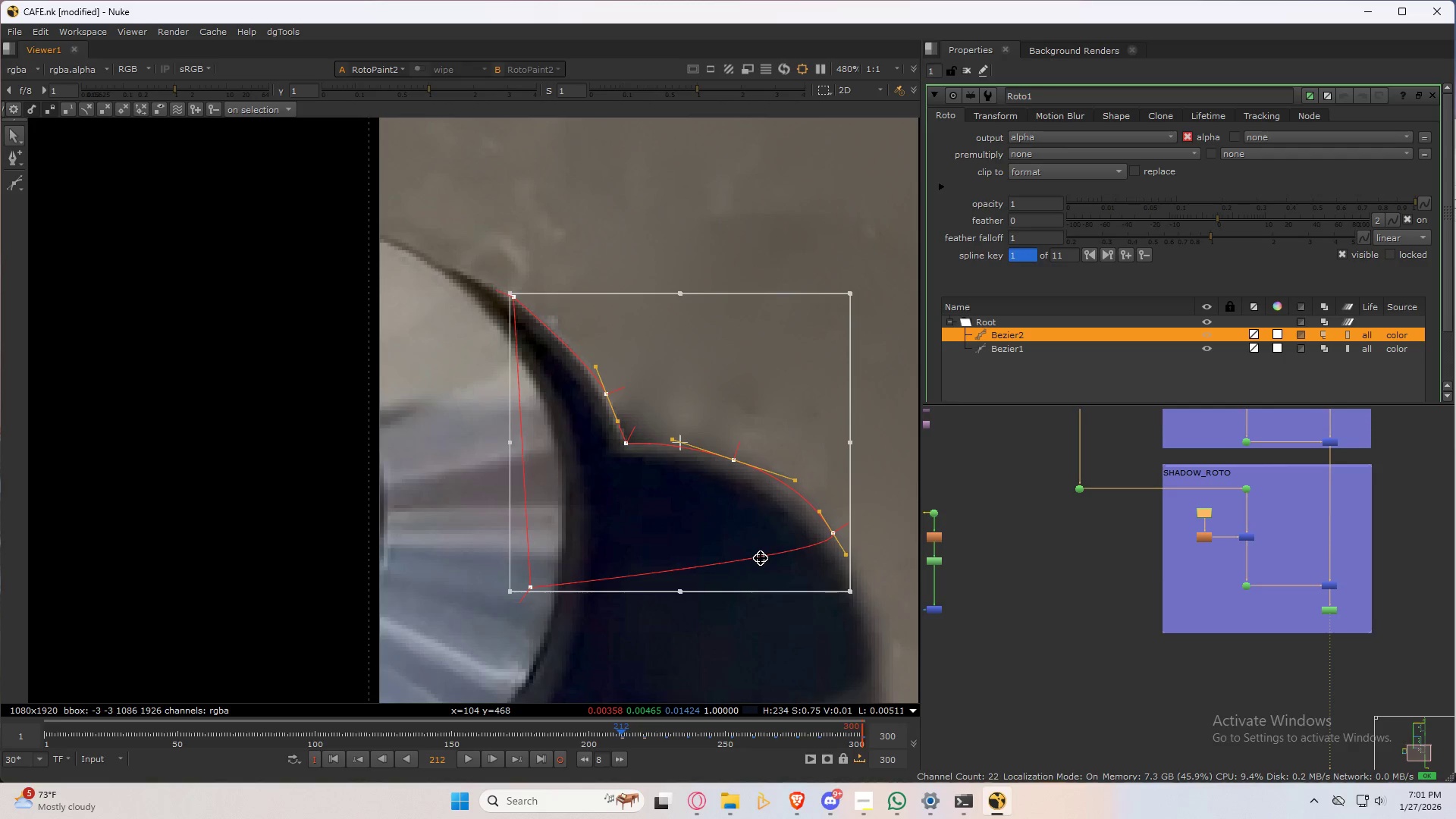 
key(Shift+ShiftRight)
 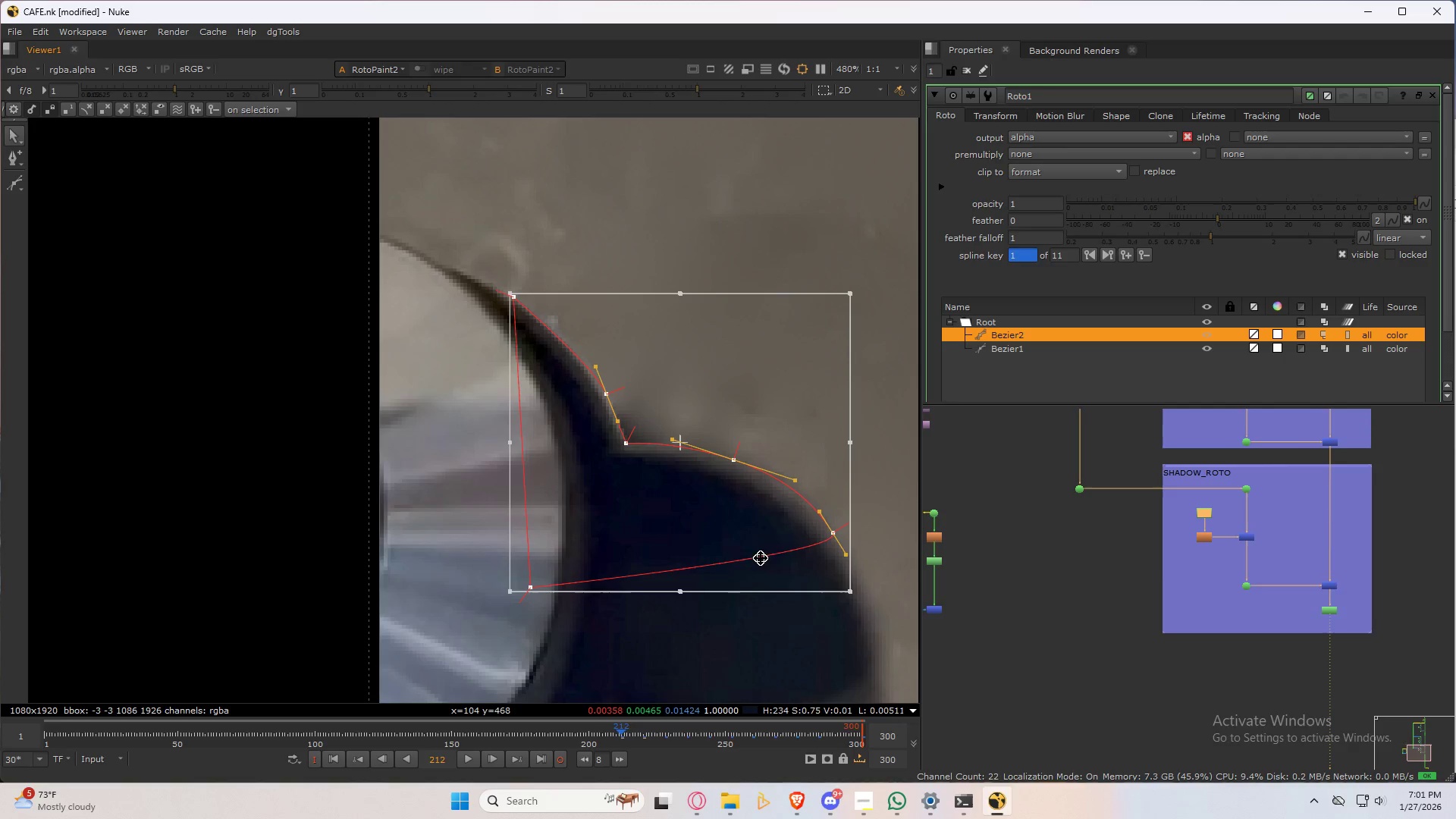 
key(Shift+ArrowLeft)
 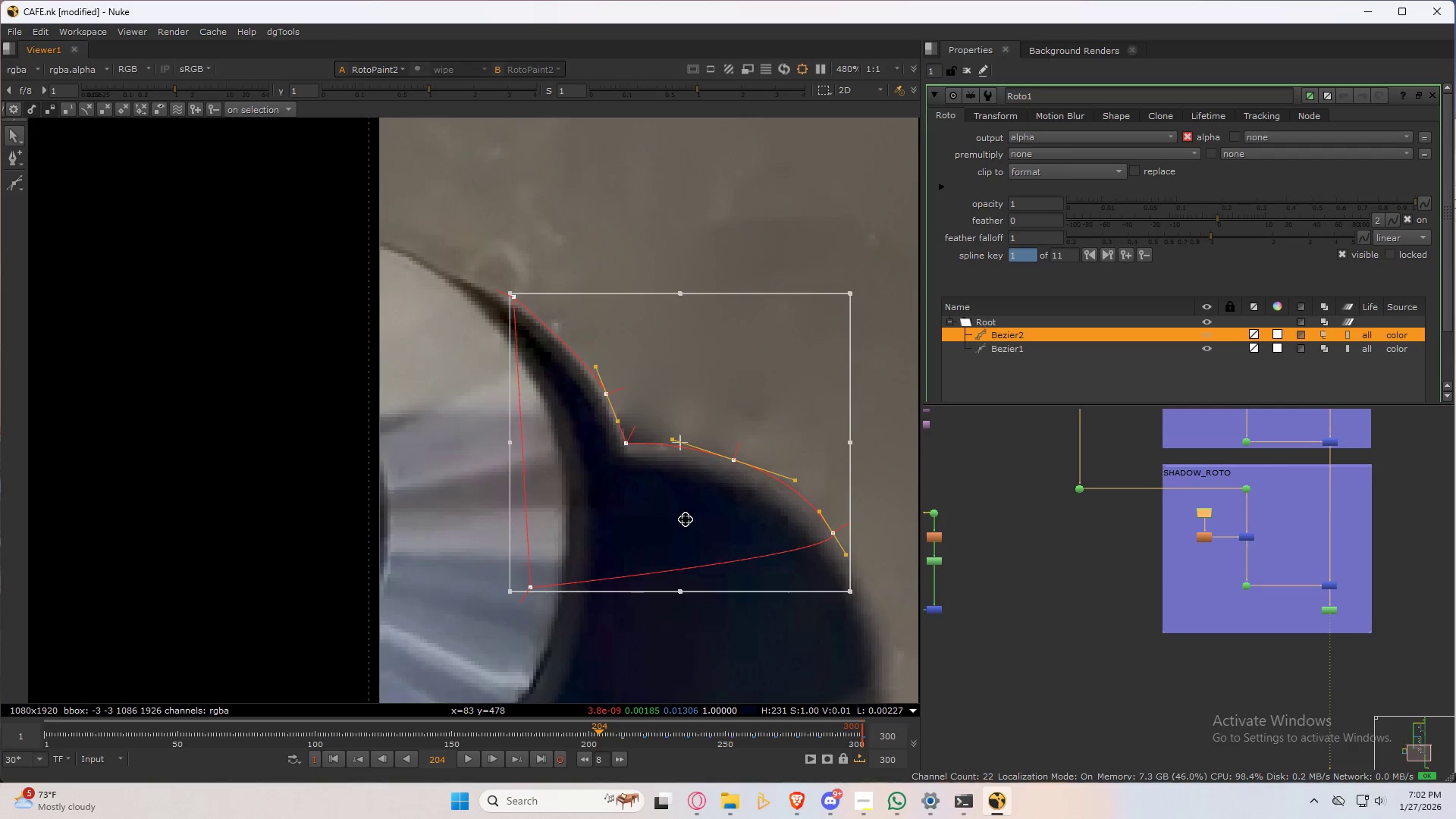 
left_click_drag(start_coordinate=[684, 517], to_coordinate=[686, 524])
 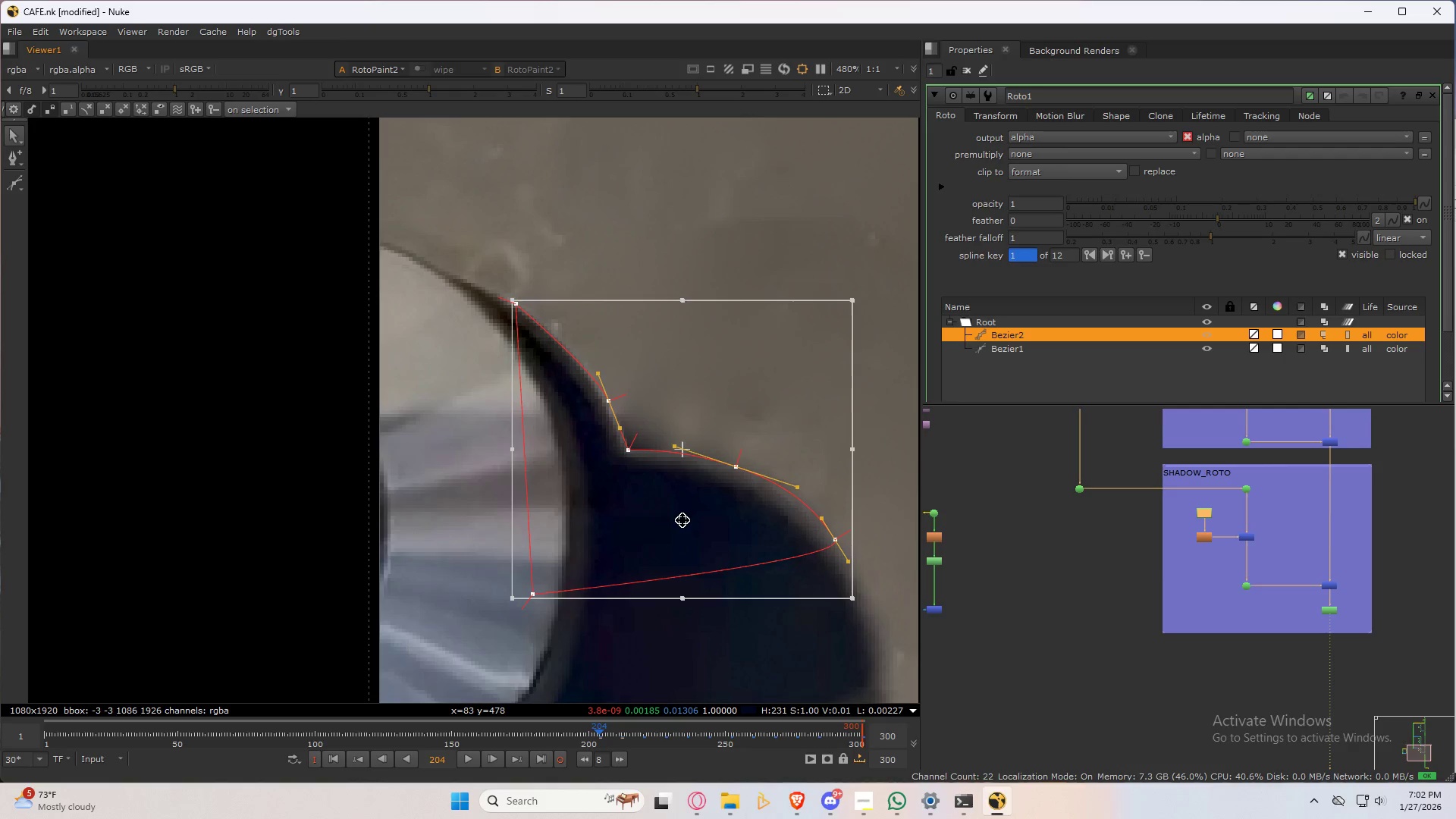 
key(Shift+ShiftRight)
 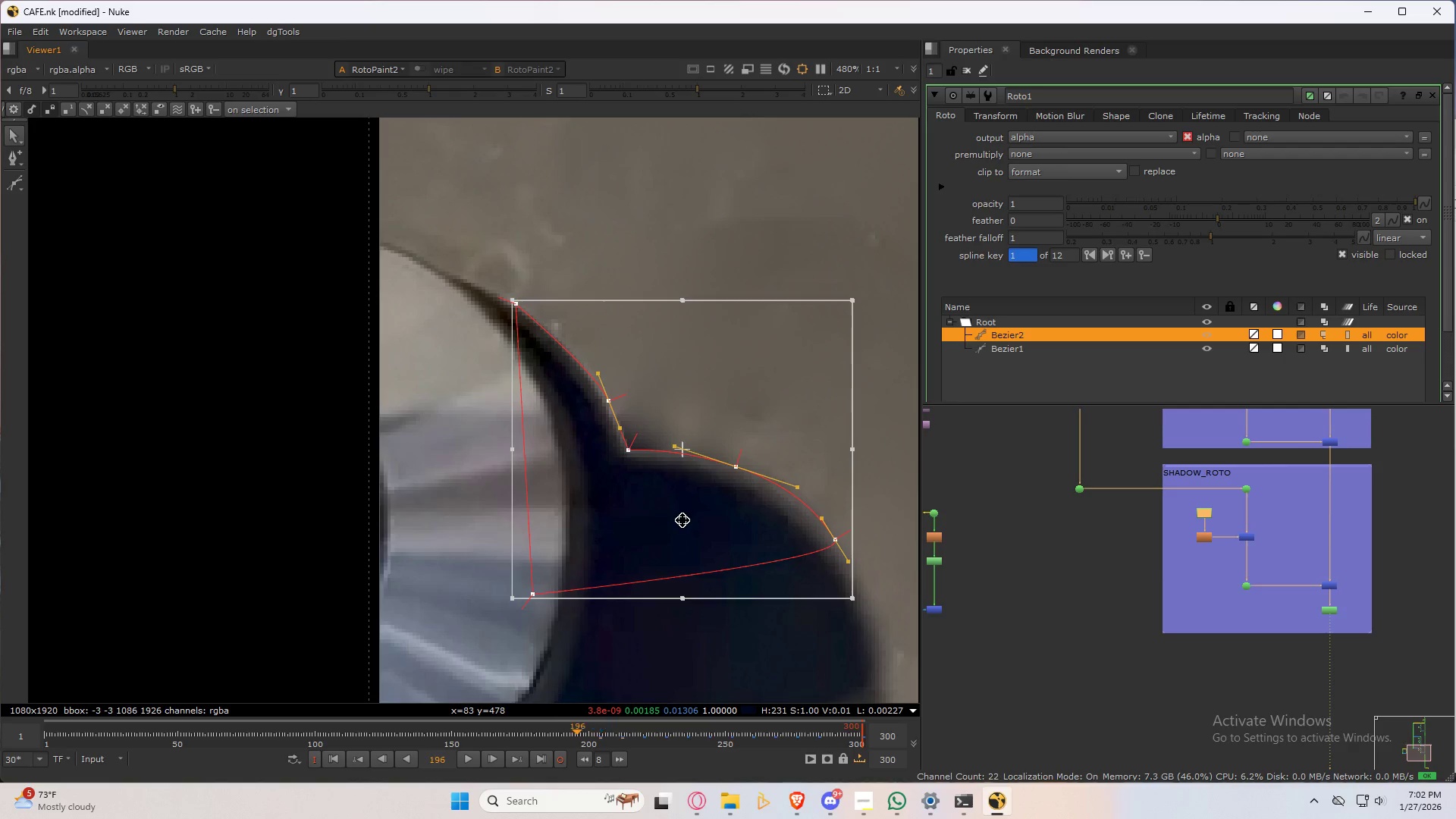 
key(Shift+ArrowLeft)
 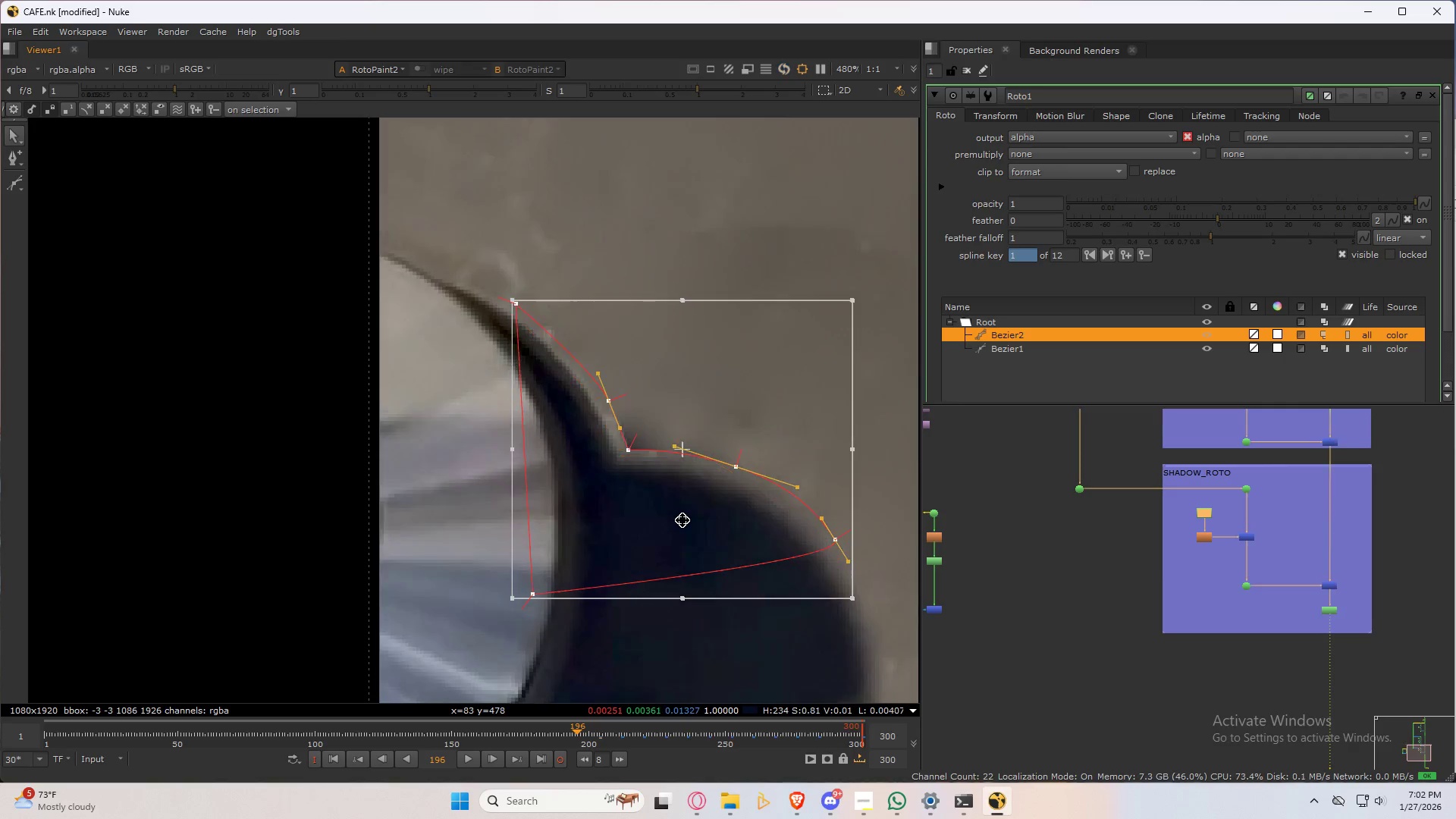 
left_click_drag(start_coordinate=[682, 520], to_coordinate=[674, 529])
 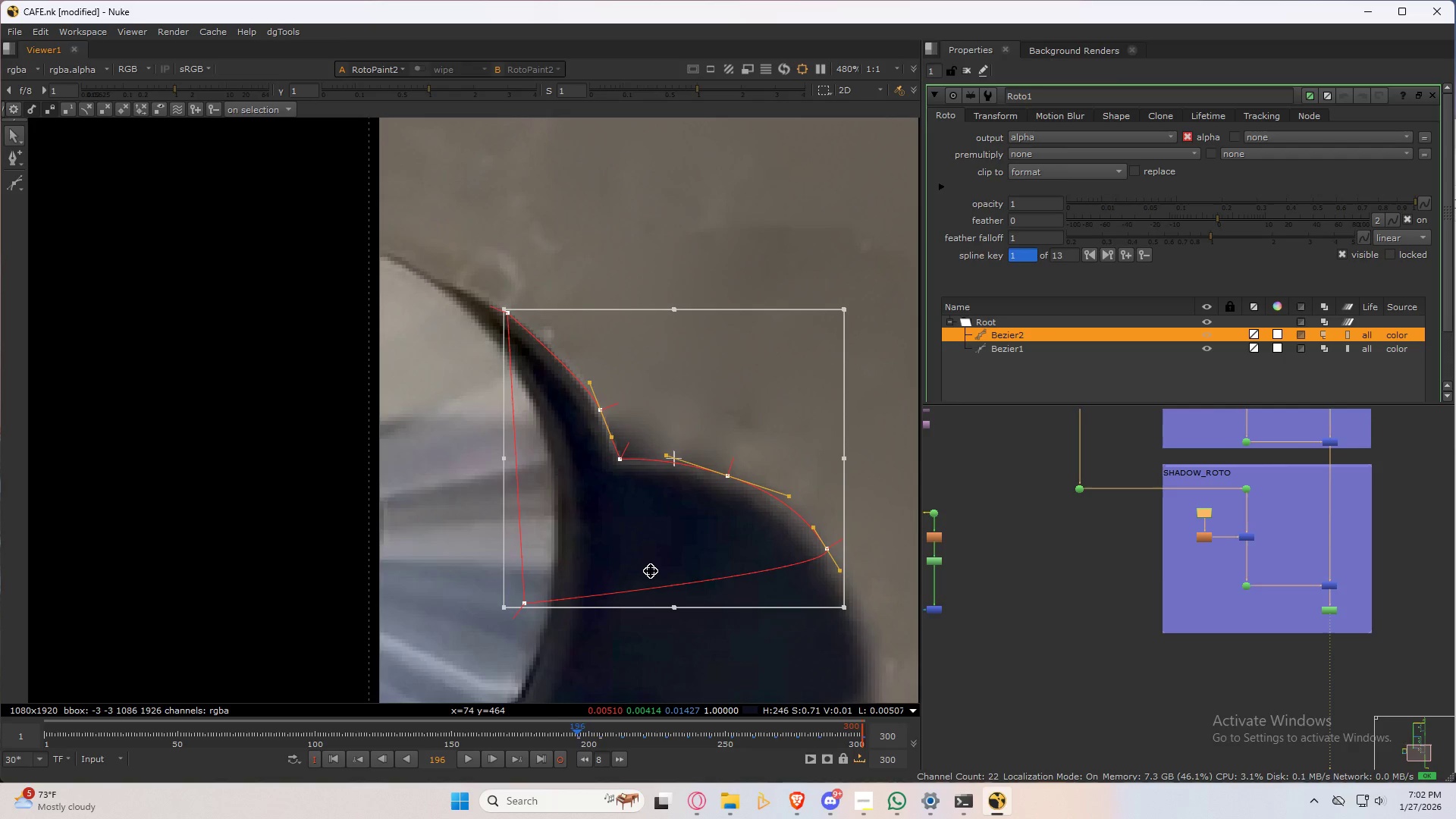 
key(Shift+ShiftRight)
 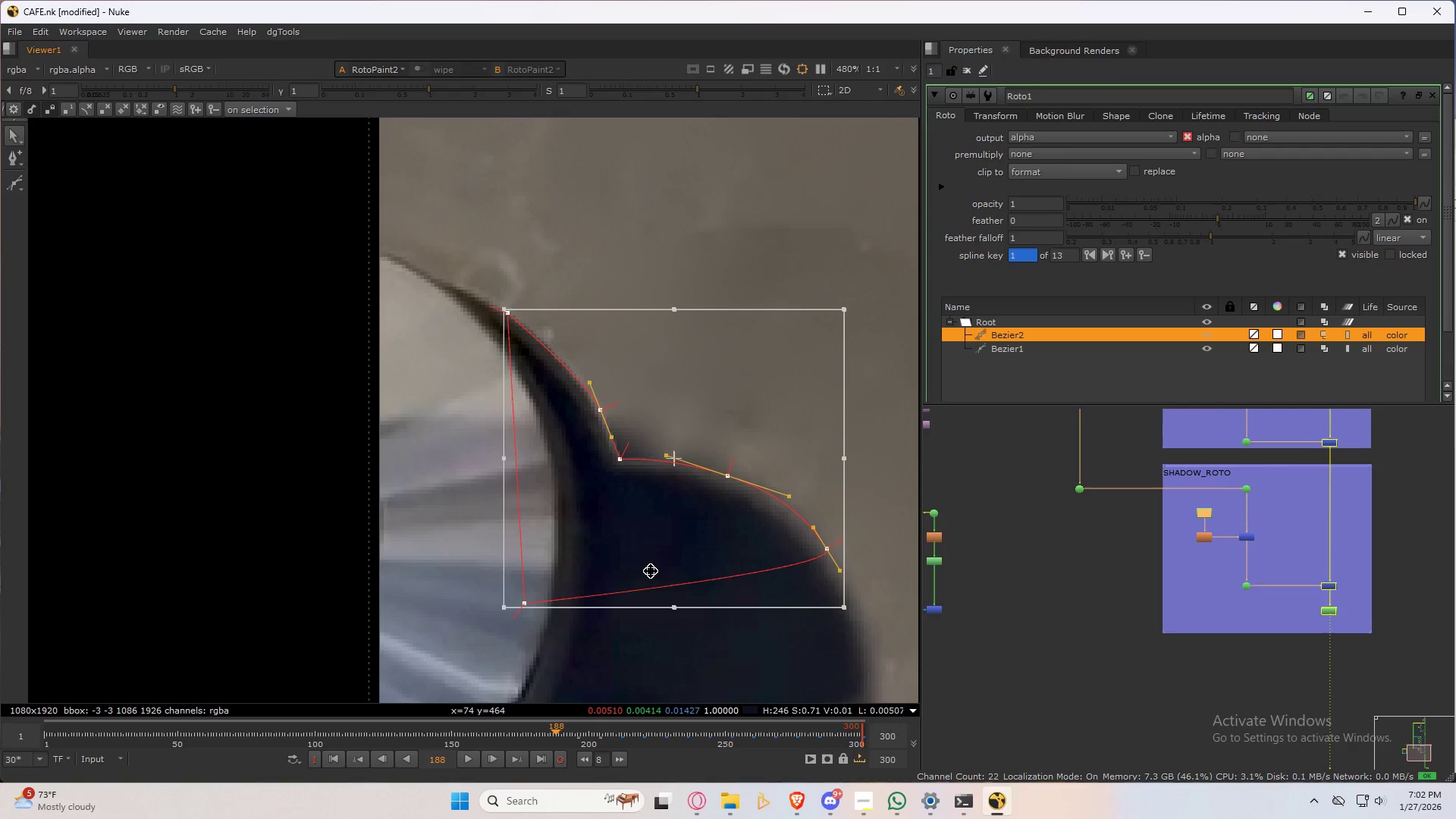 
key(Shift+ArrowLeft)
 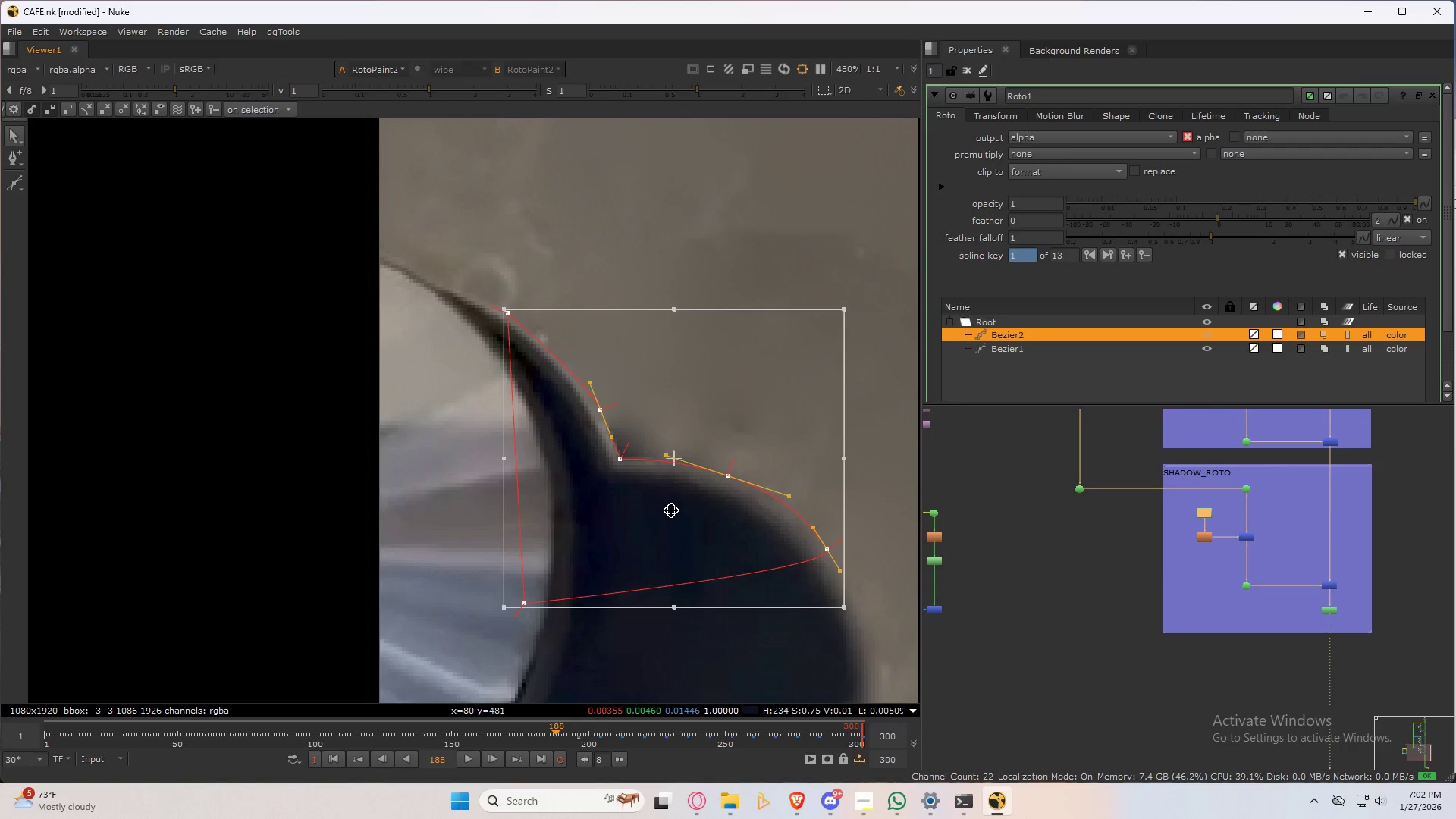 
left_click_drag(start_coordinate=[668, 513], to_coordinate=[661, 519])
 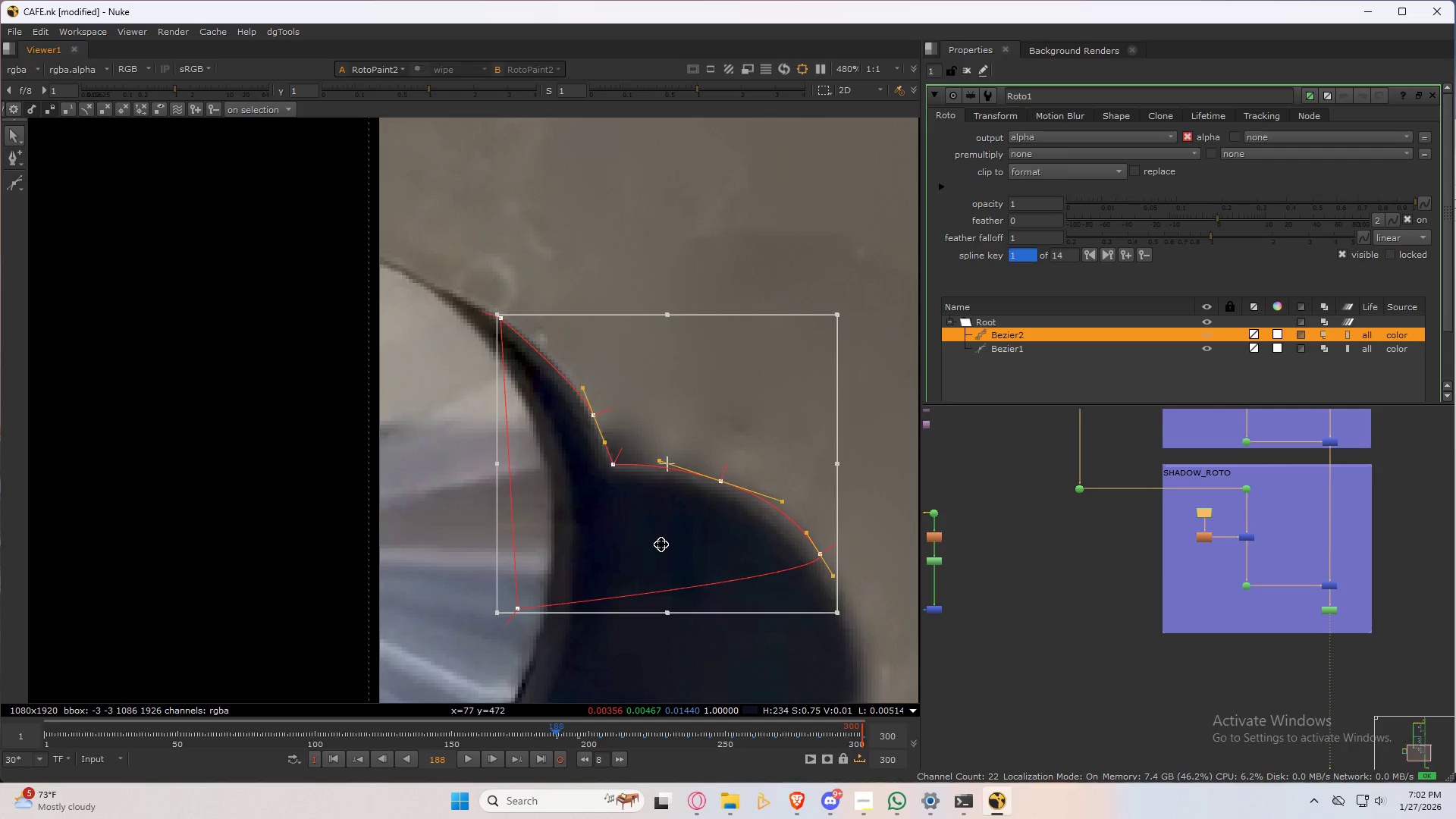 
key(Shift+ShiftRight)
 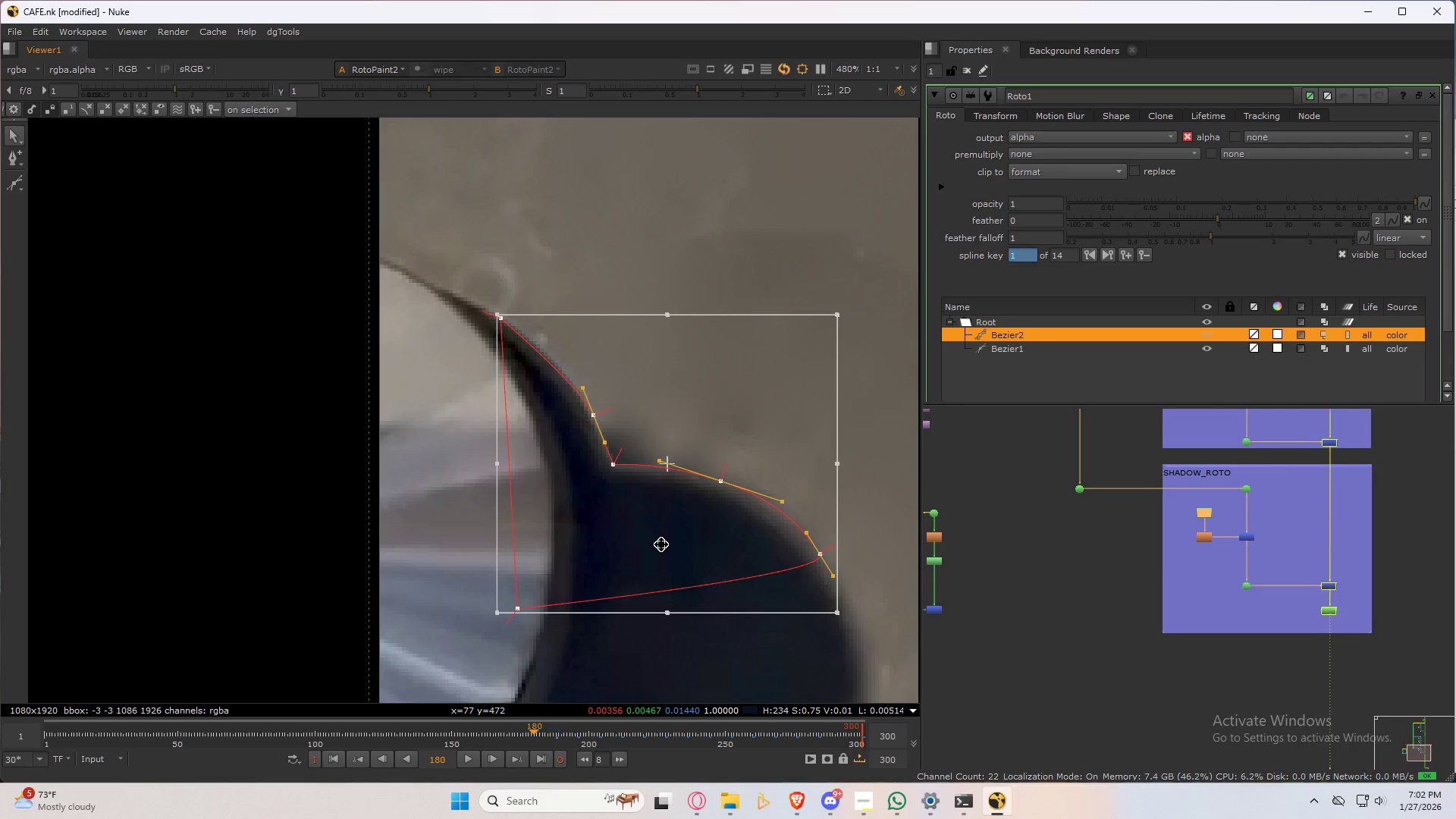 
key(Shift+ArrowLeft)
 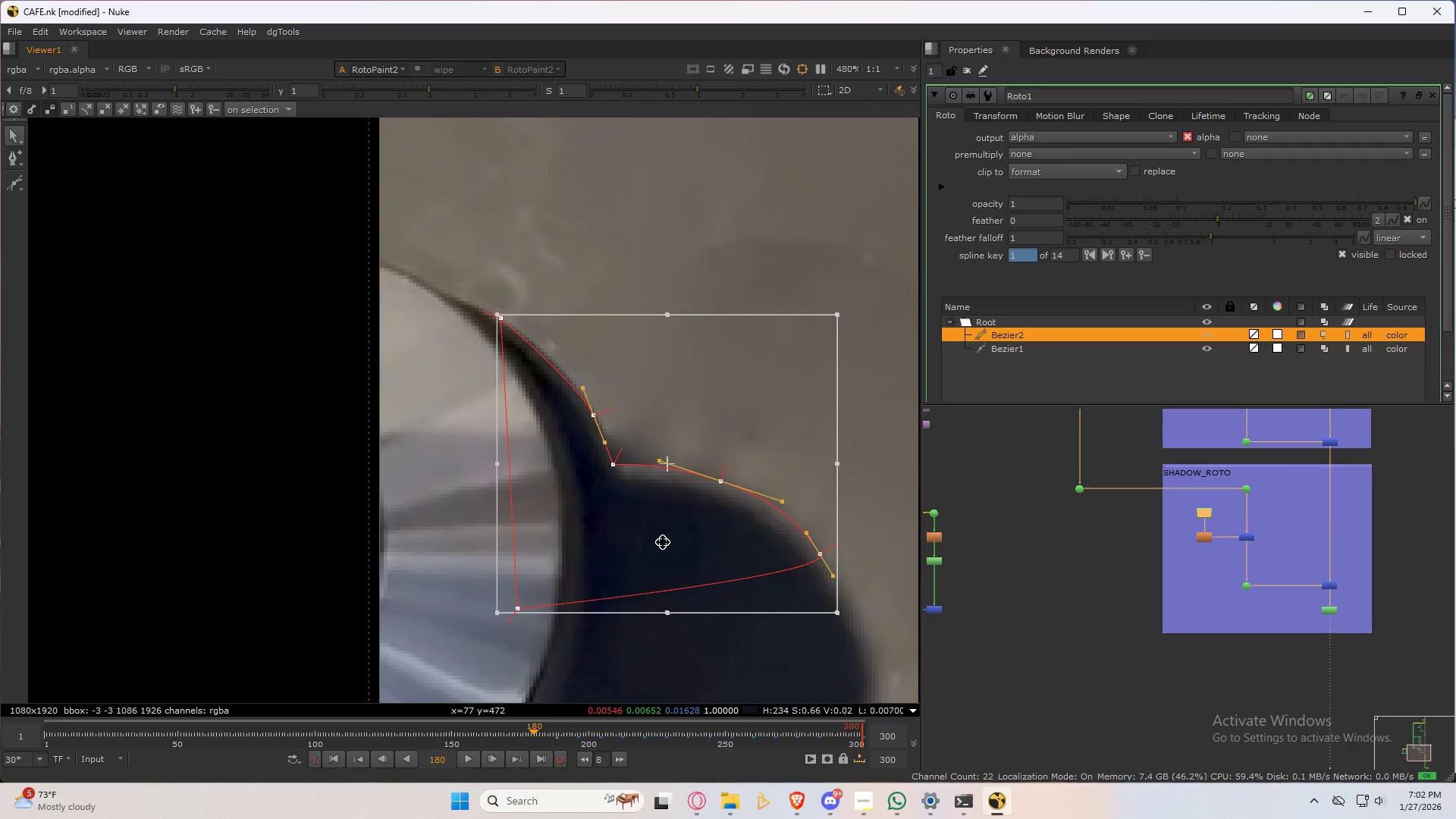 
left_click_drag(start_coordinate=[664, 541], to_coordinate=[676, 549])
 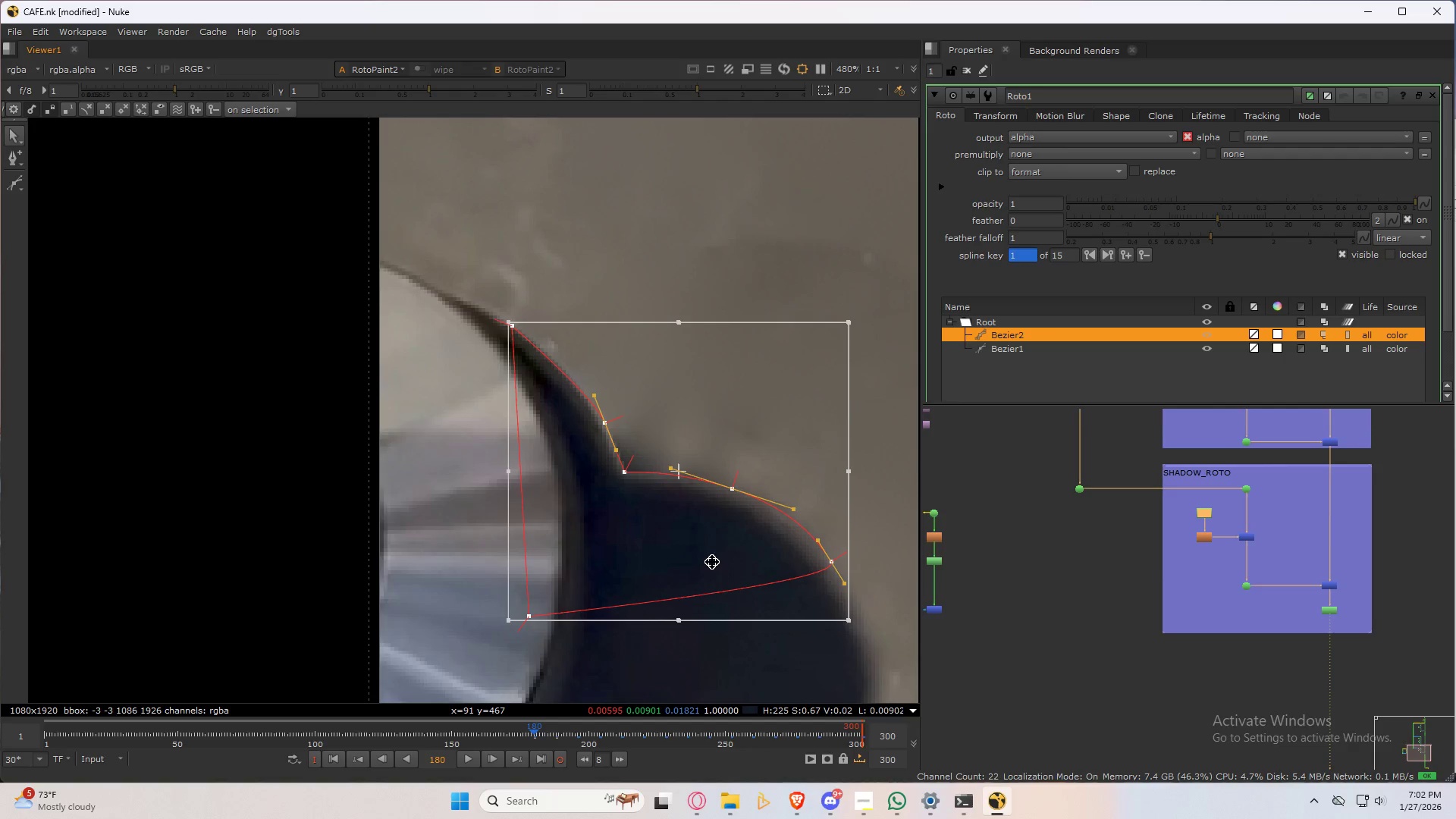 
key(Shift+ShiftRight)
 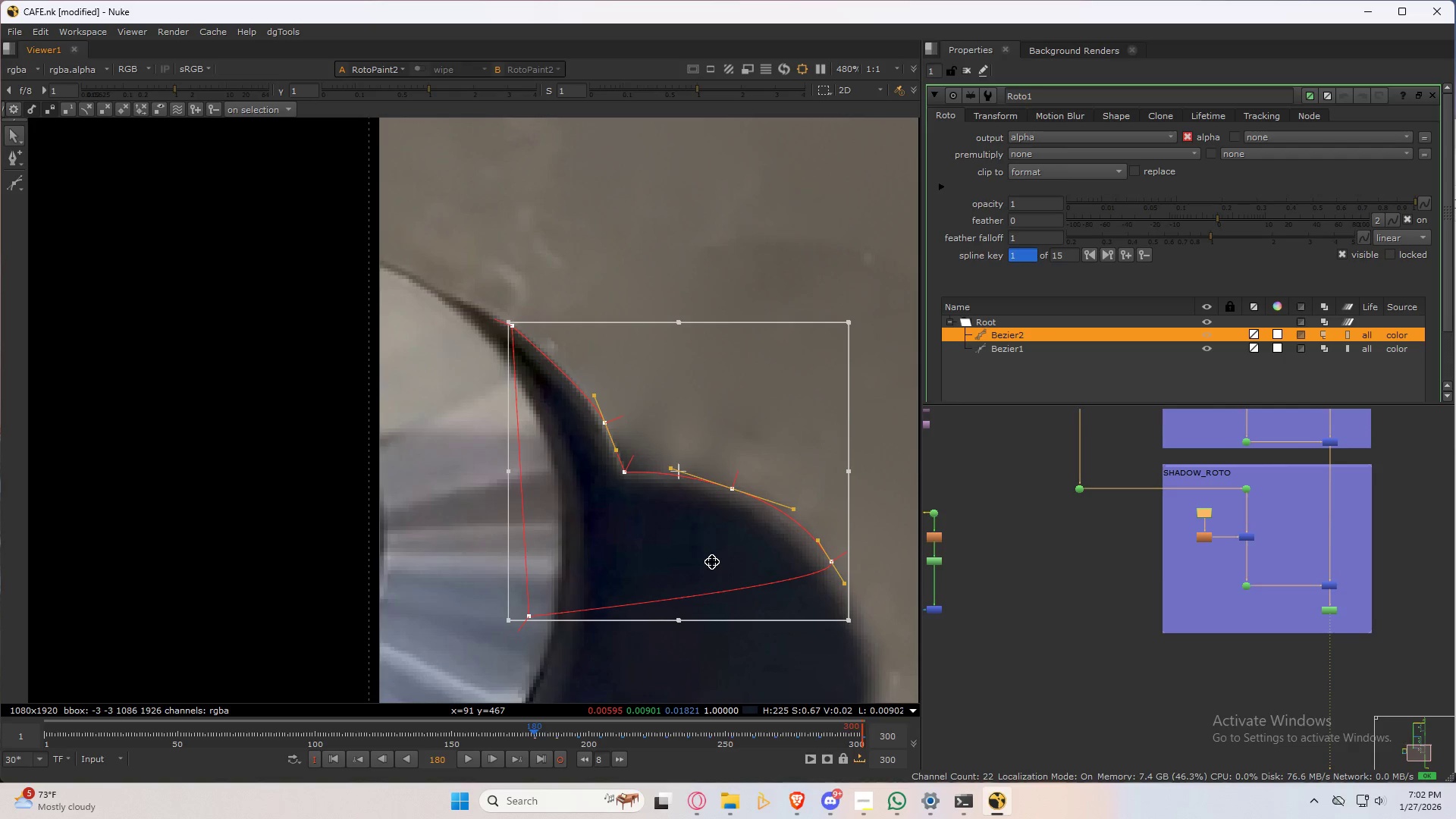 
key(ArrowLeft)
 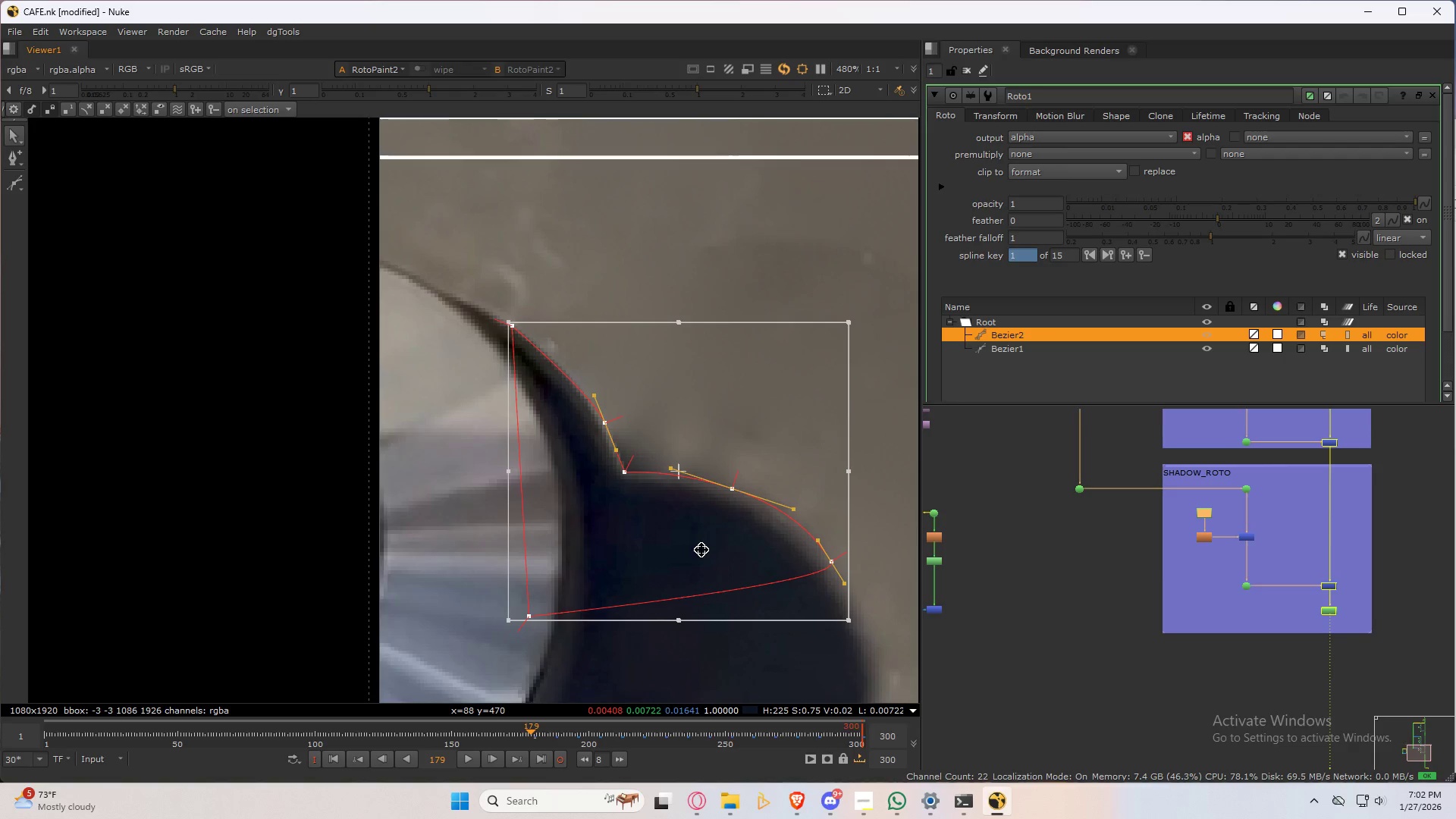 
key(ArrowRight)
 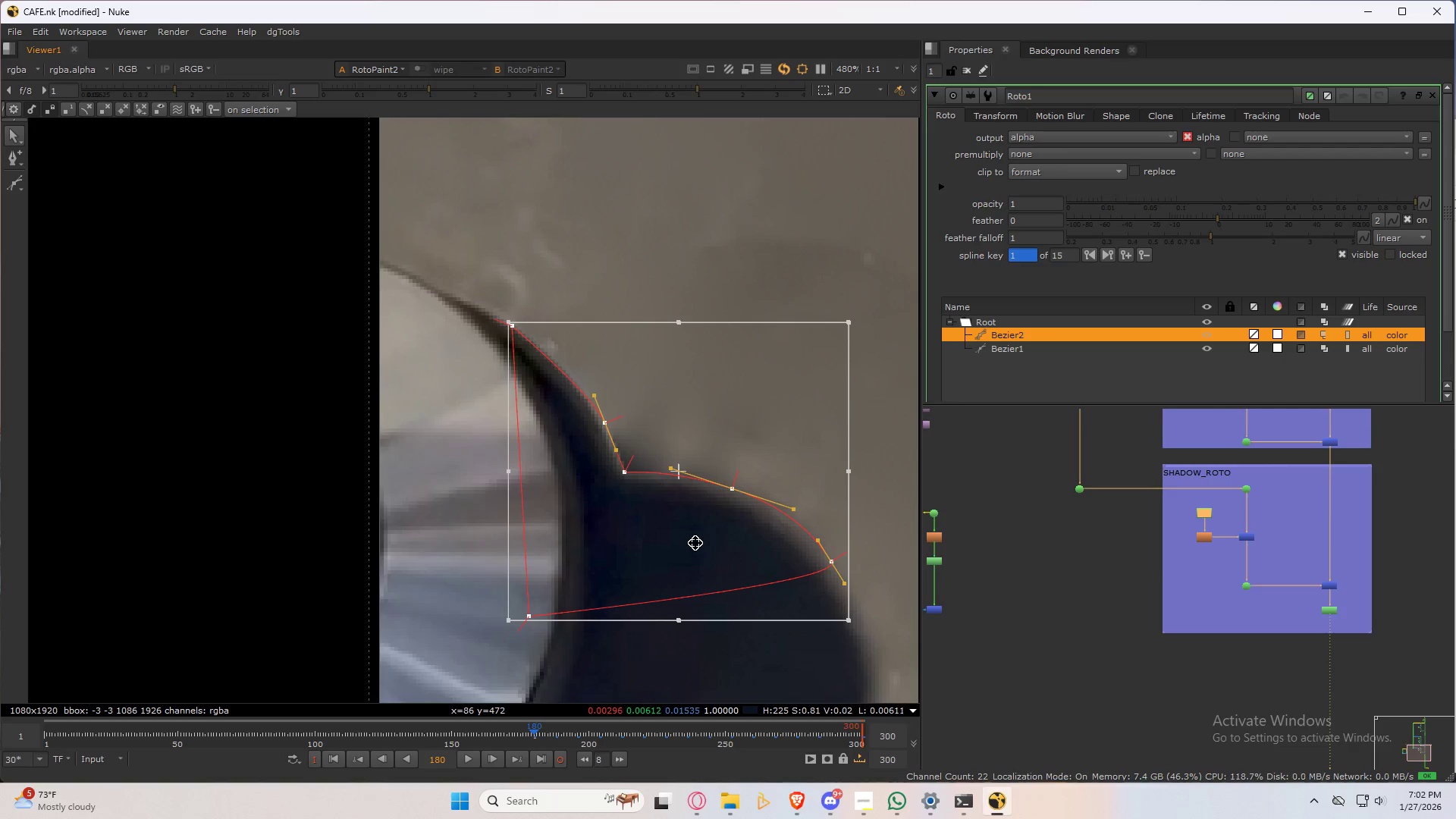 
key(Shift+ShiftRight)
 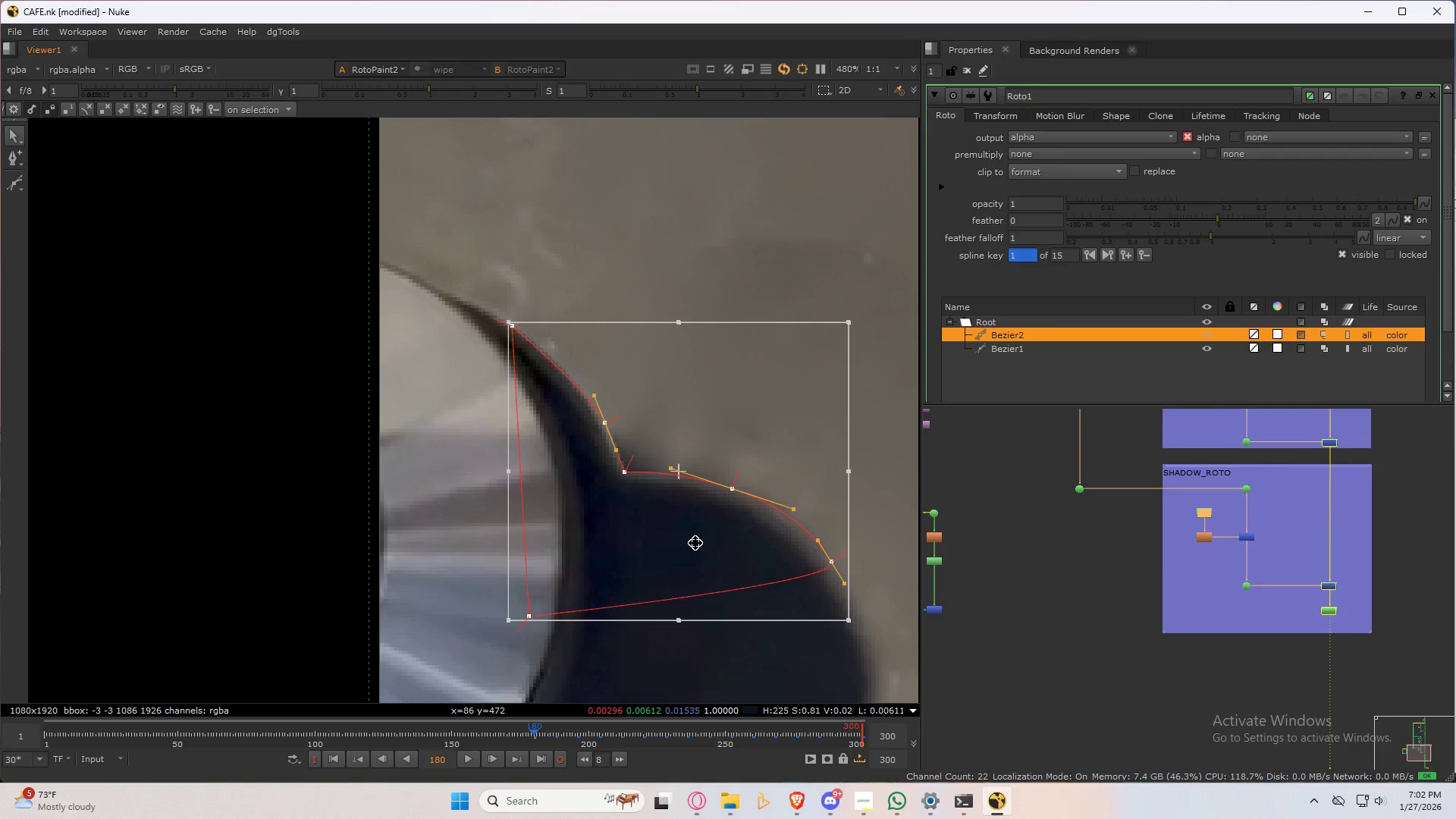 
key(Shift+ArrowLeft)
 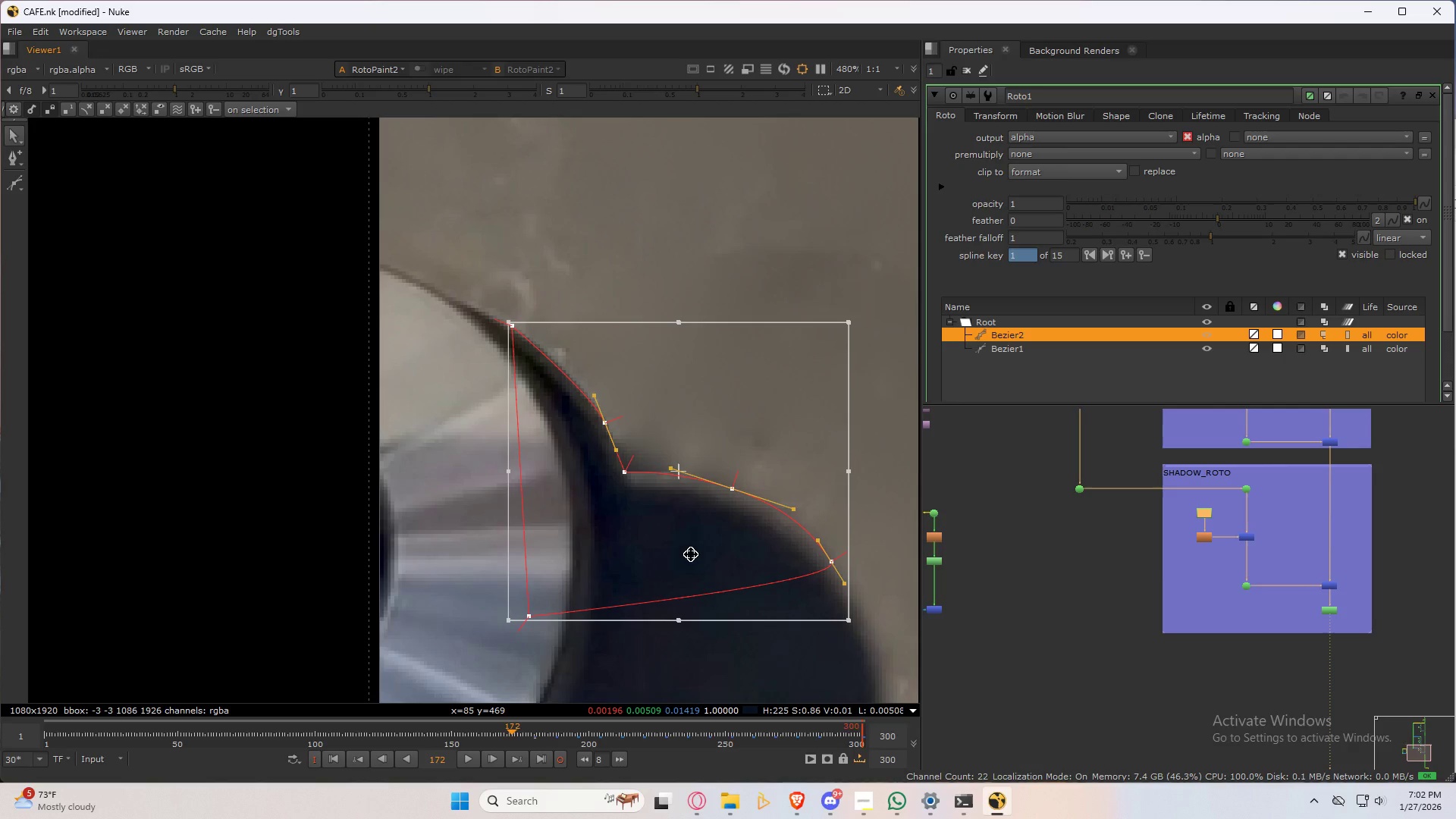 
left_click_drag(start_coordinate=[691, 554], to_coordinate=[698, 561])
 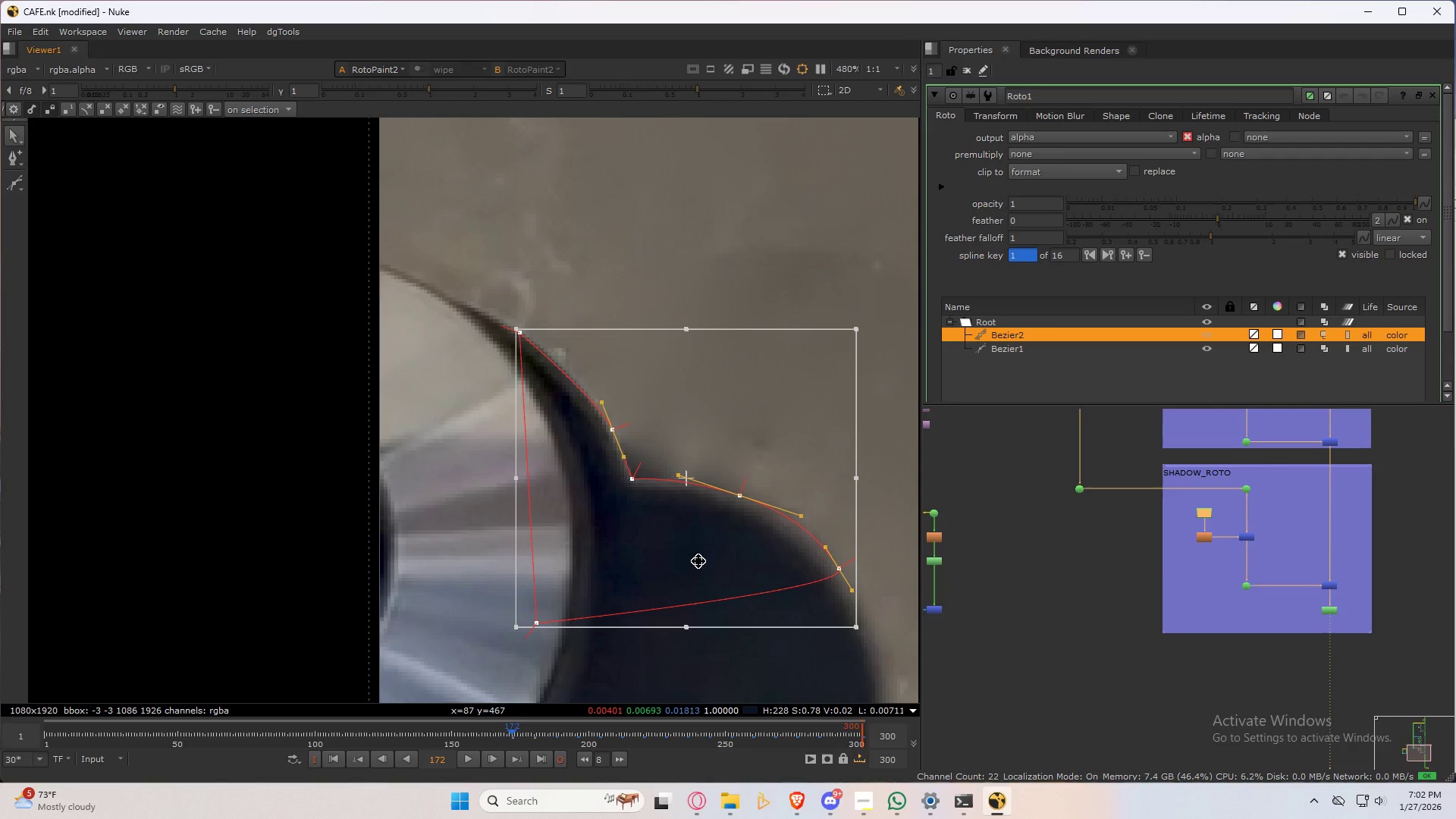 
key(Shift+ArrowRight)
 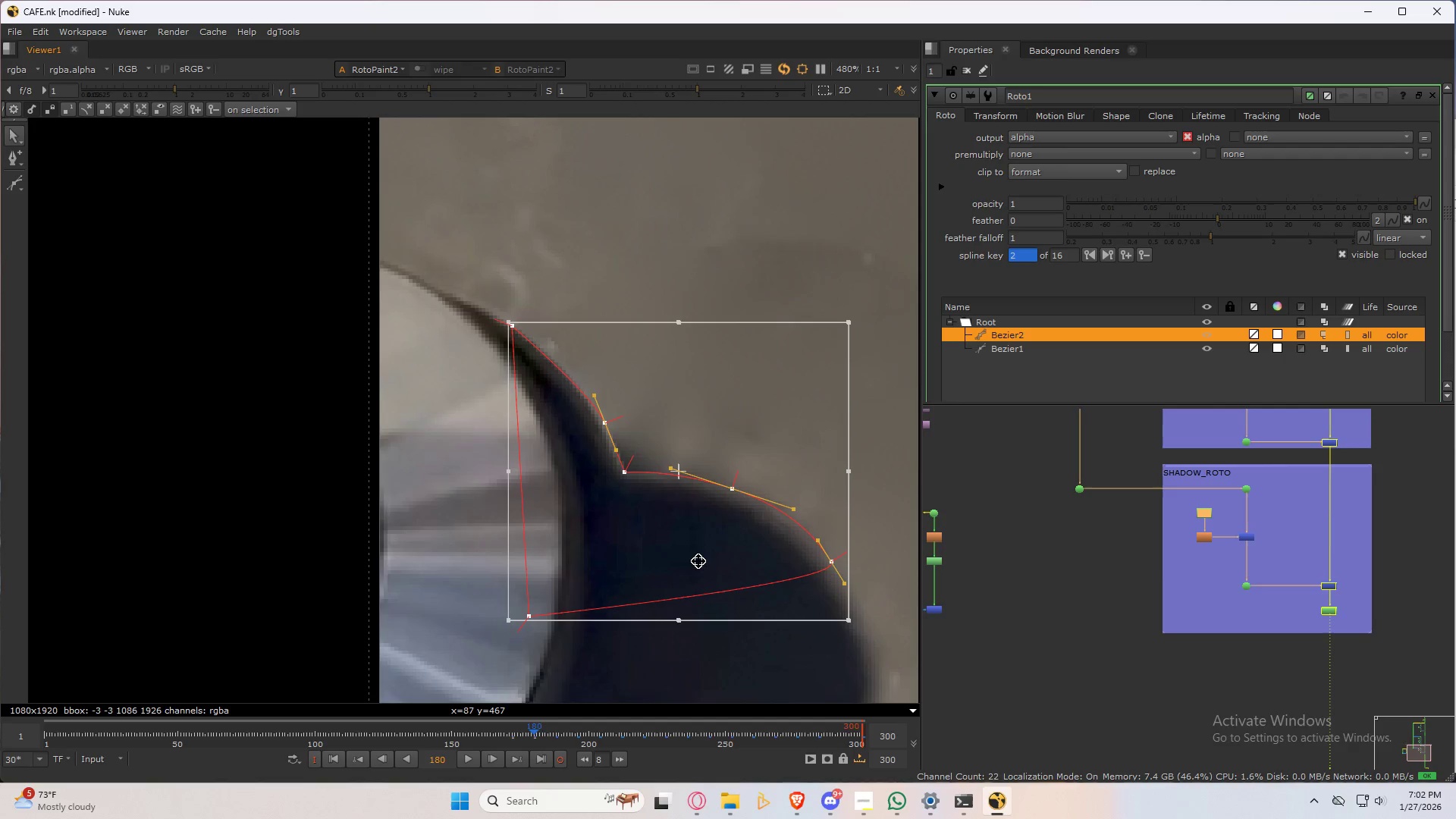 
key(Shift+ArrowLeft)
 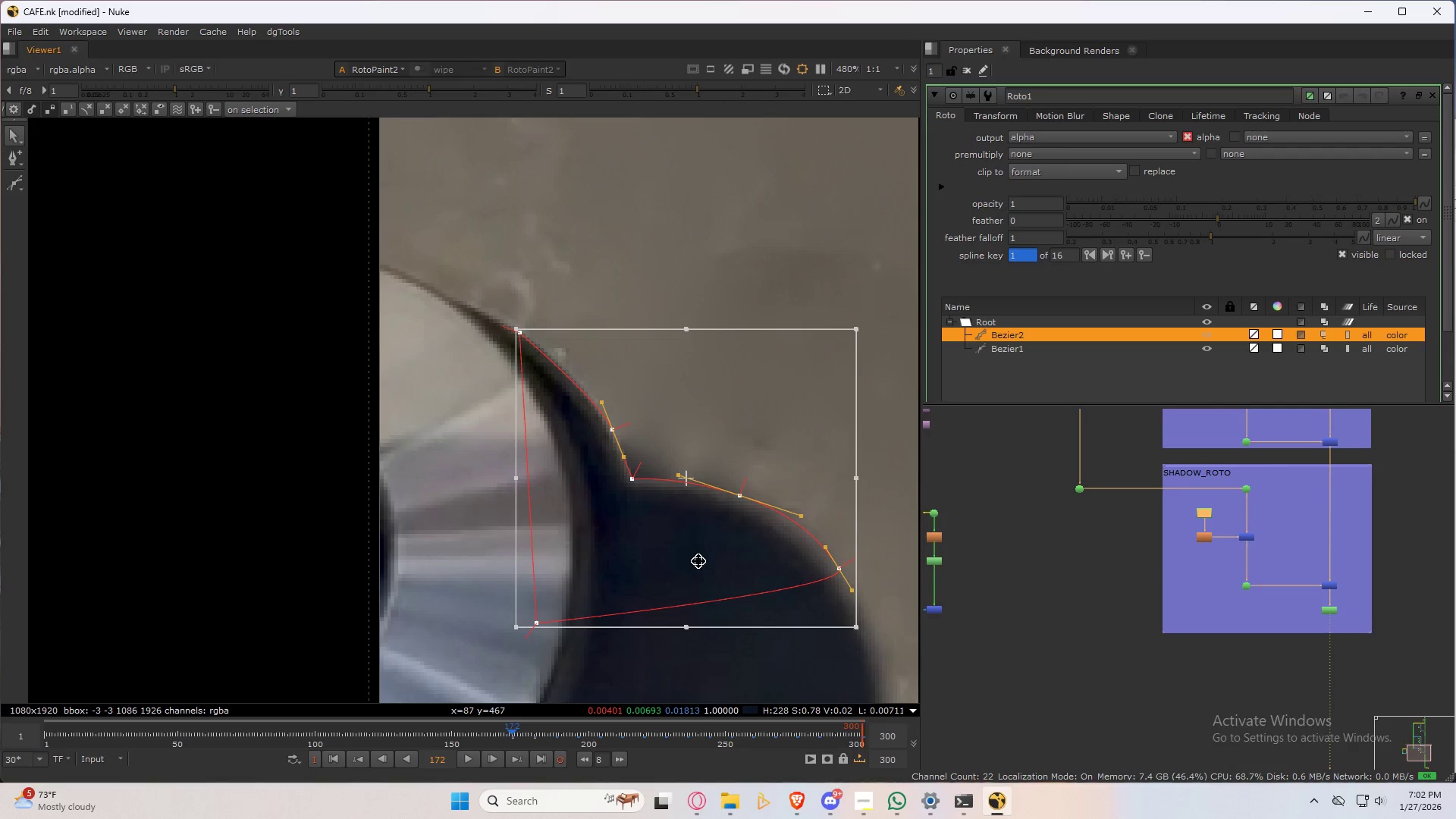 
key(Shift+ArrowLeft)
 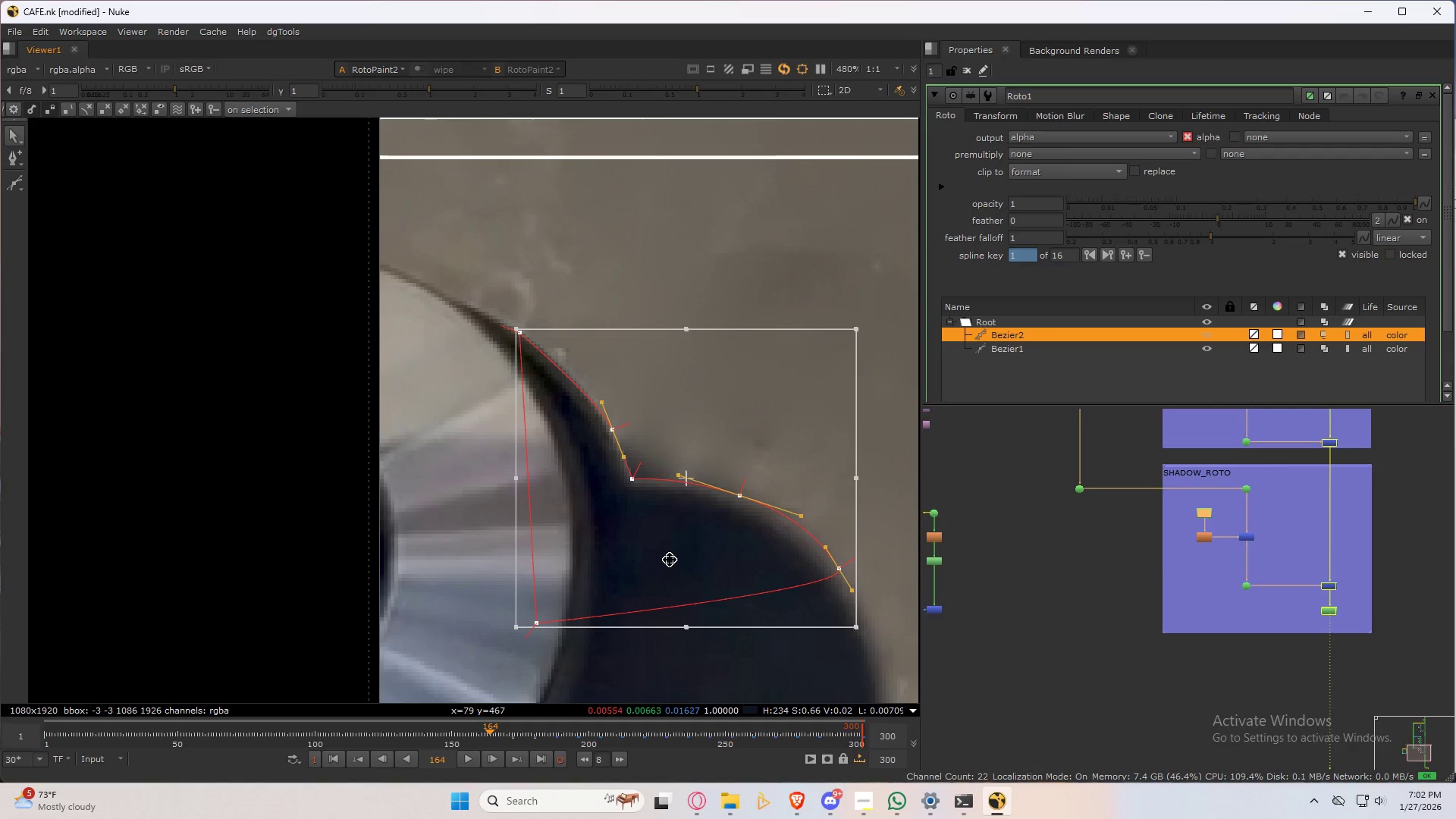 
left_click_drag(start_coordinate=[670, 560], to_coordinate=[676, 567])
 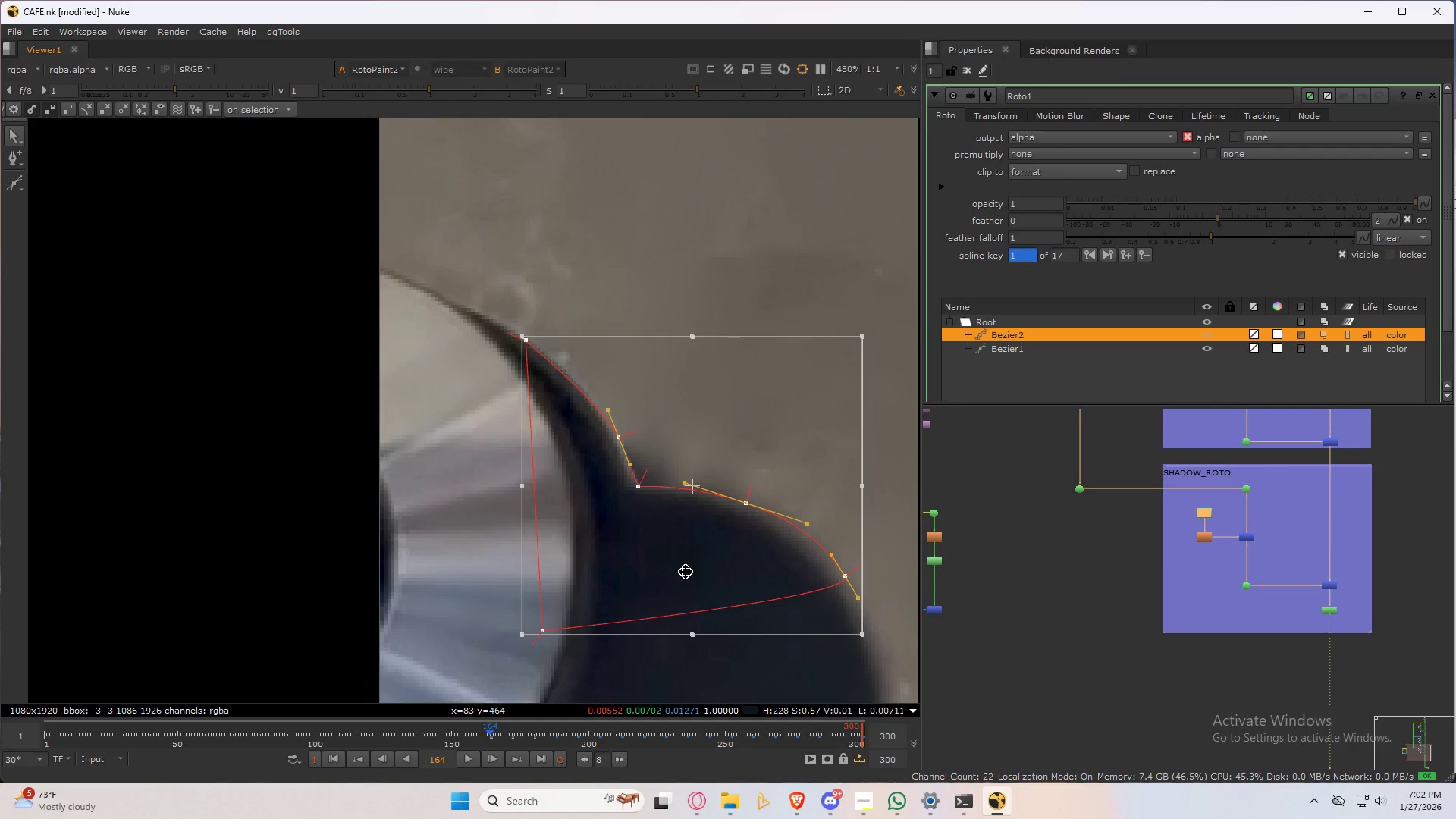 
key(Shift+ArrowLeft)
 